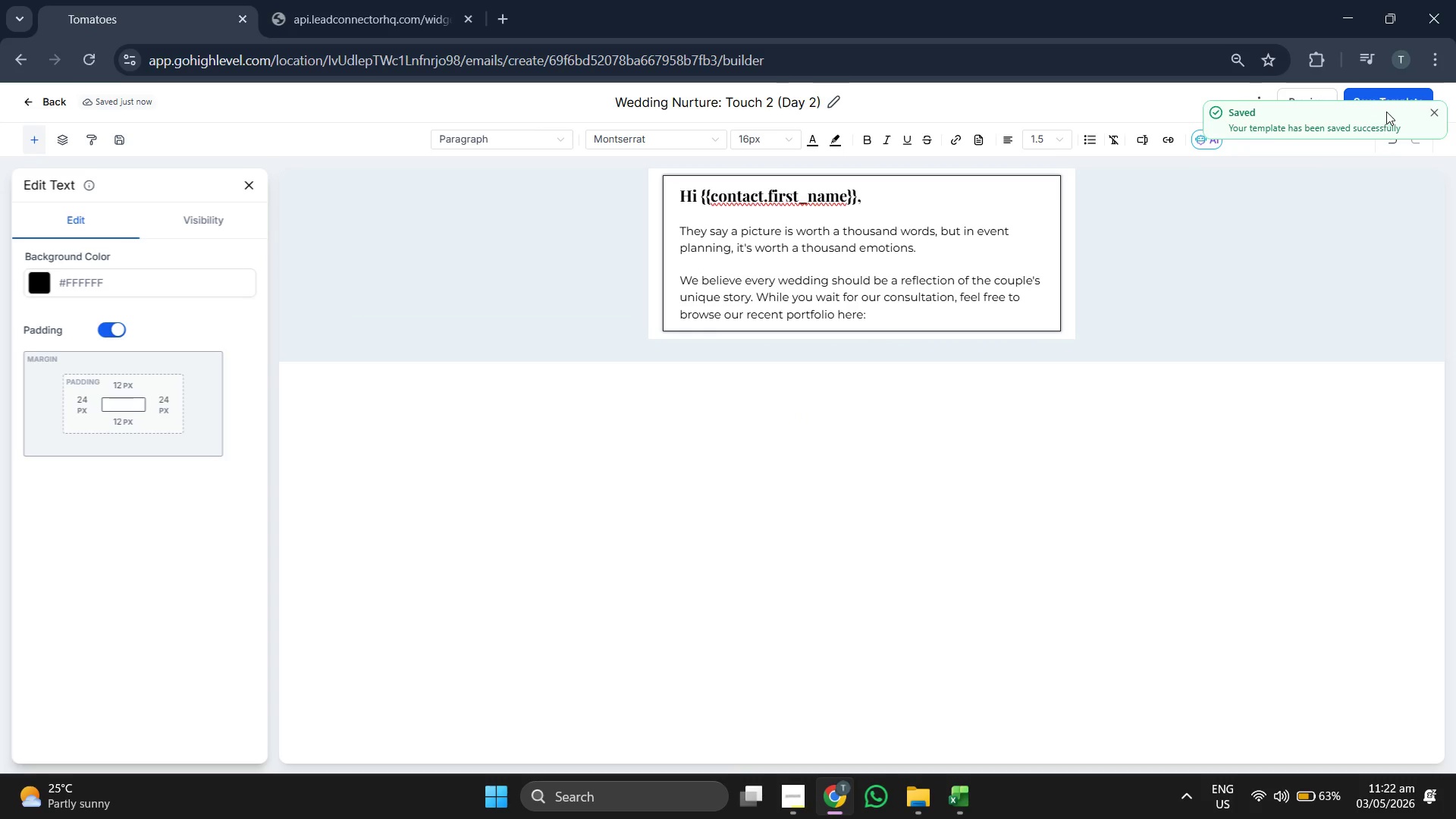 
left_click([1433, 111])
 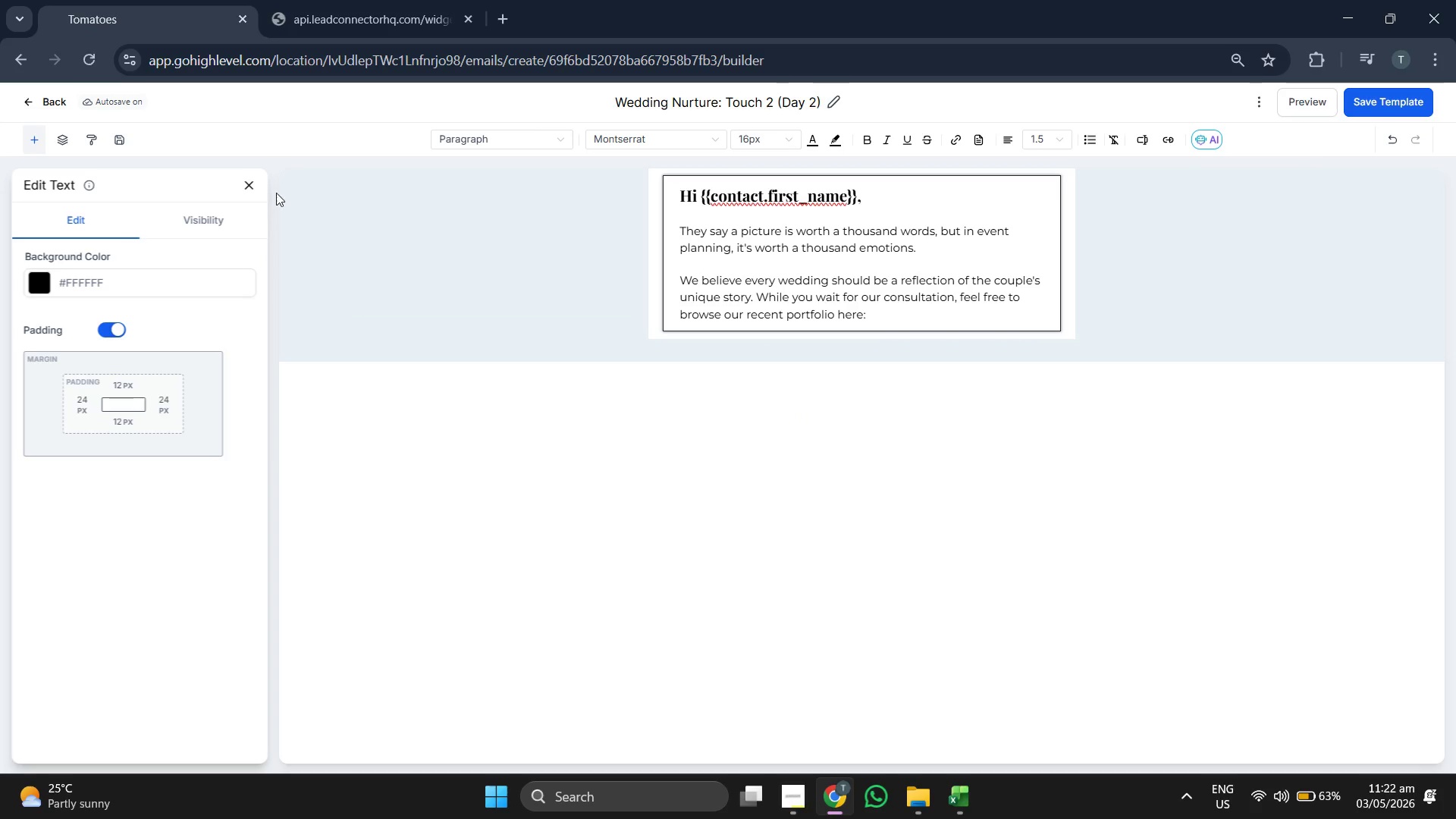 
left_click([250, 183])
 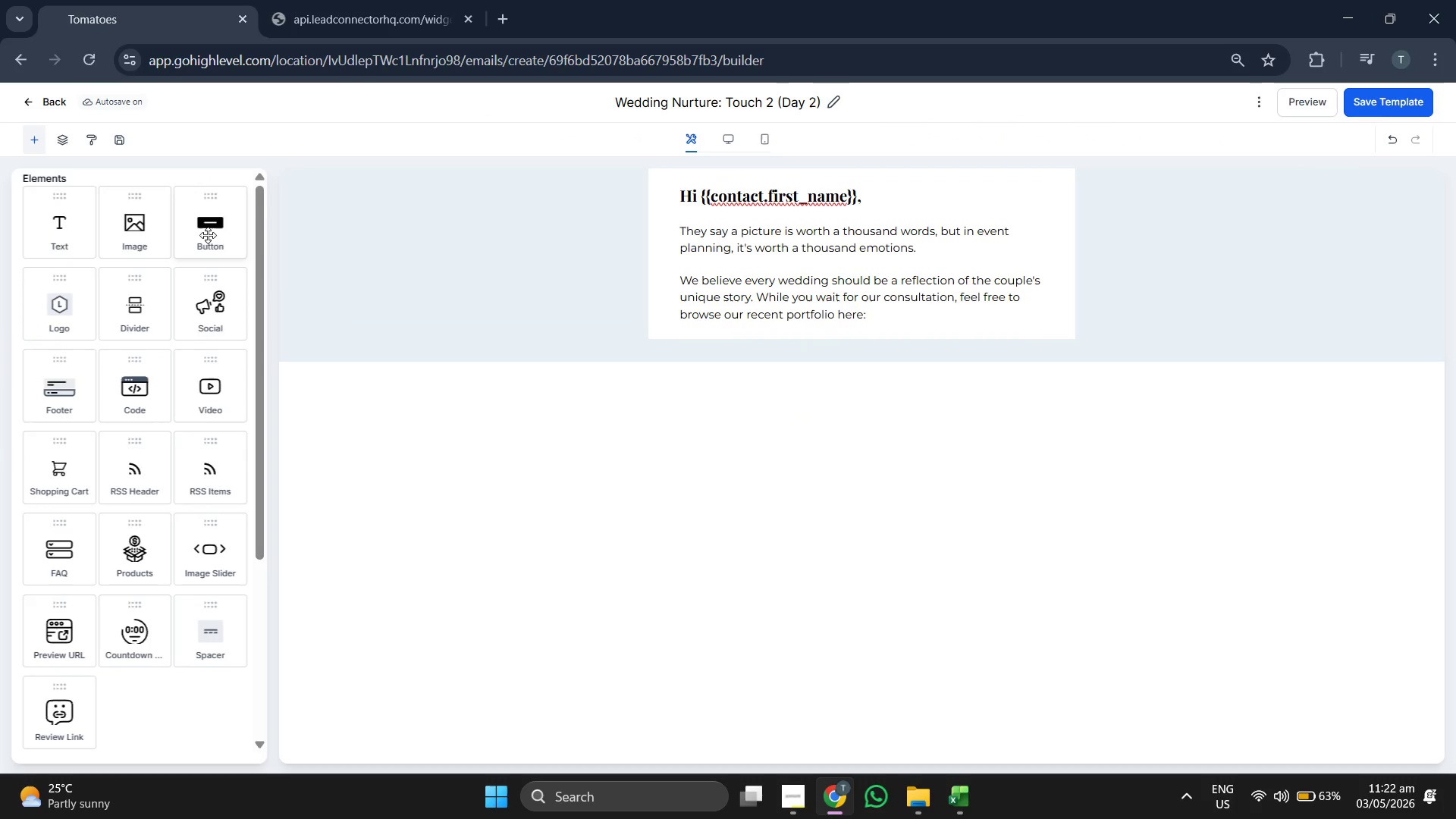 
left_click_drag(start_coordinate=[209, 234], to_coordinate=[714, 321])
 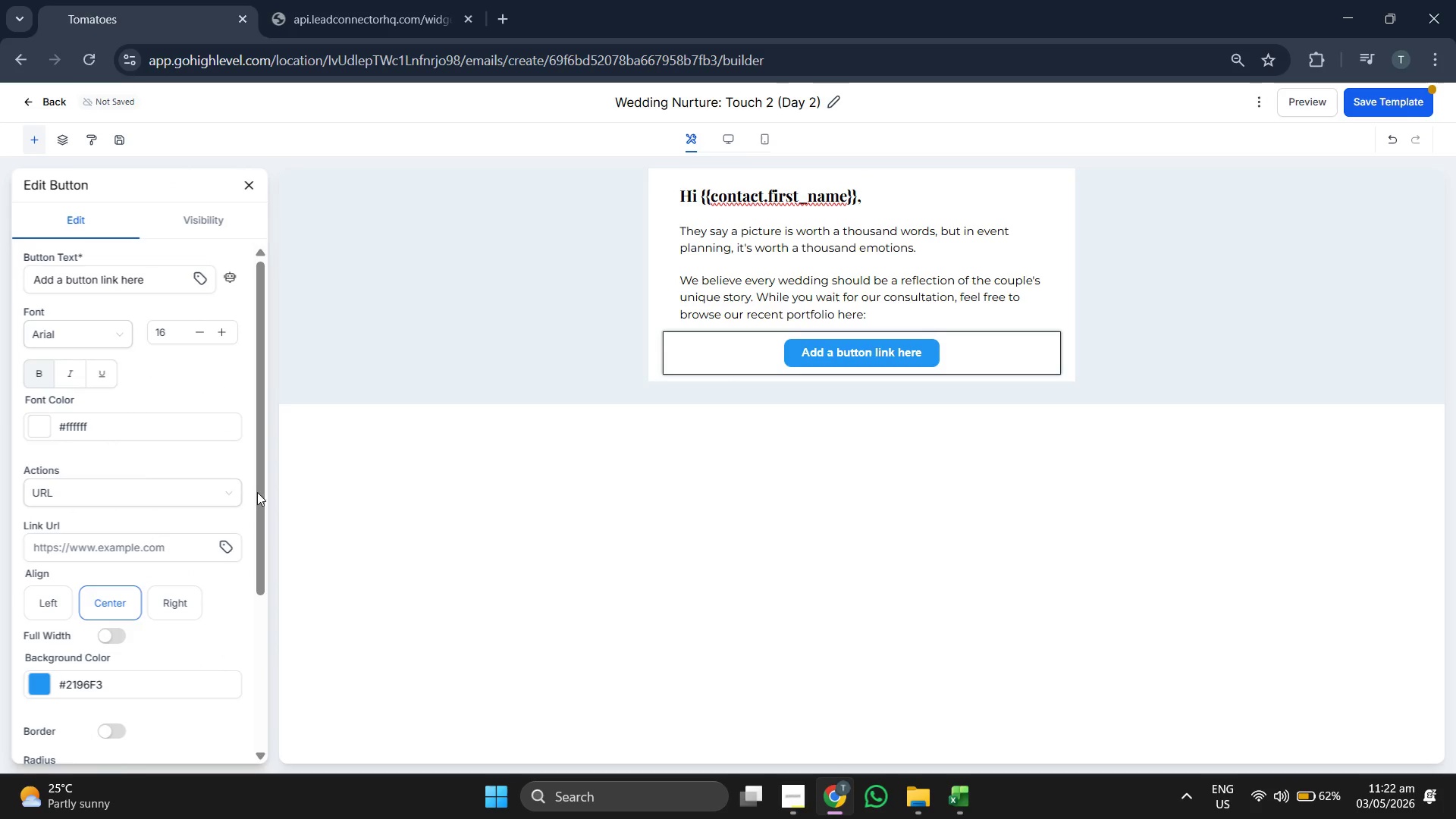 
scroll: coordinate [176, 517], scroll_direction: down, amount: 3.0
 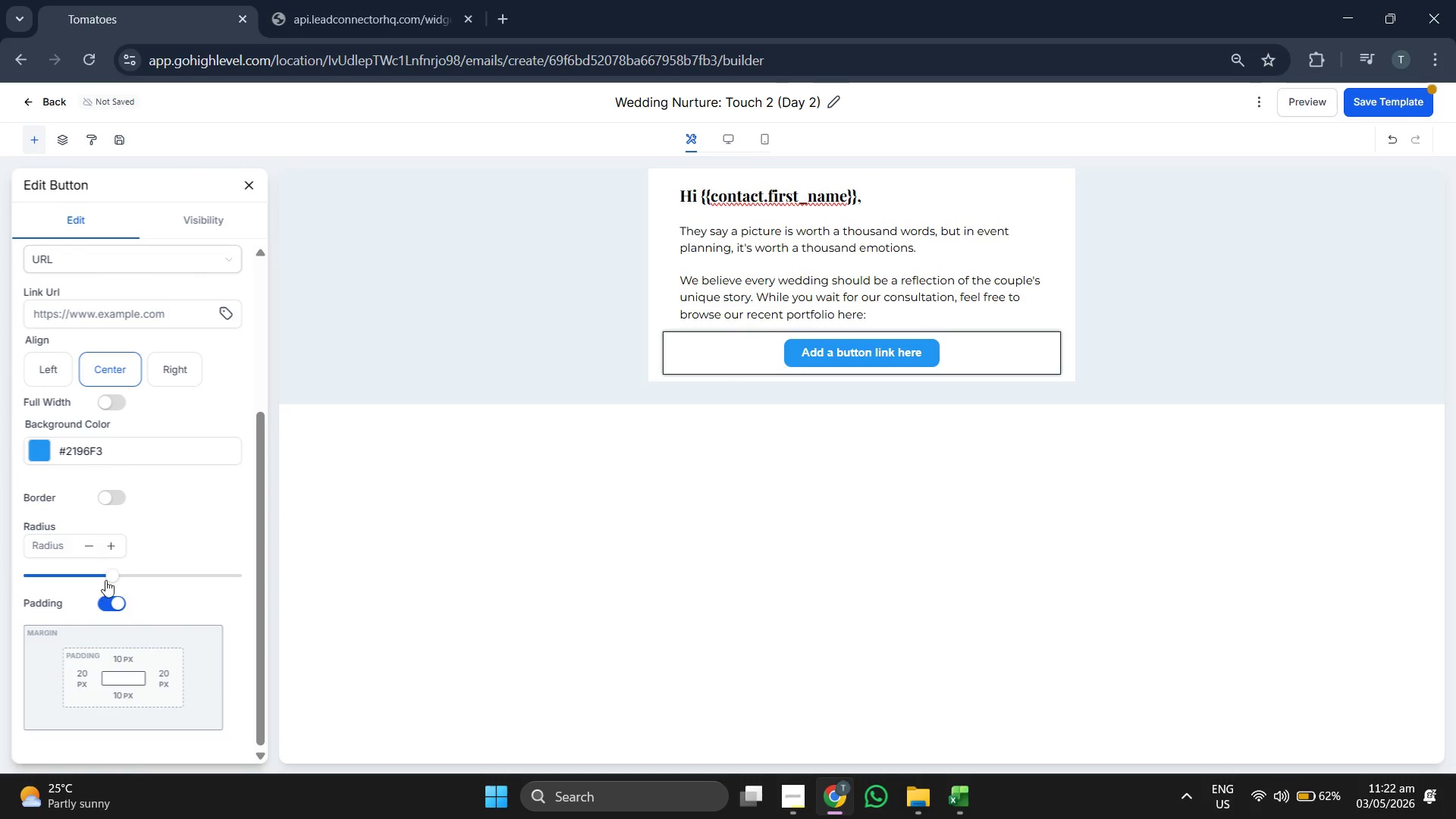 
left_click_drag(start_coordinate=[112, 574], to_coordinate=[193, 570])
 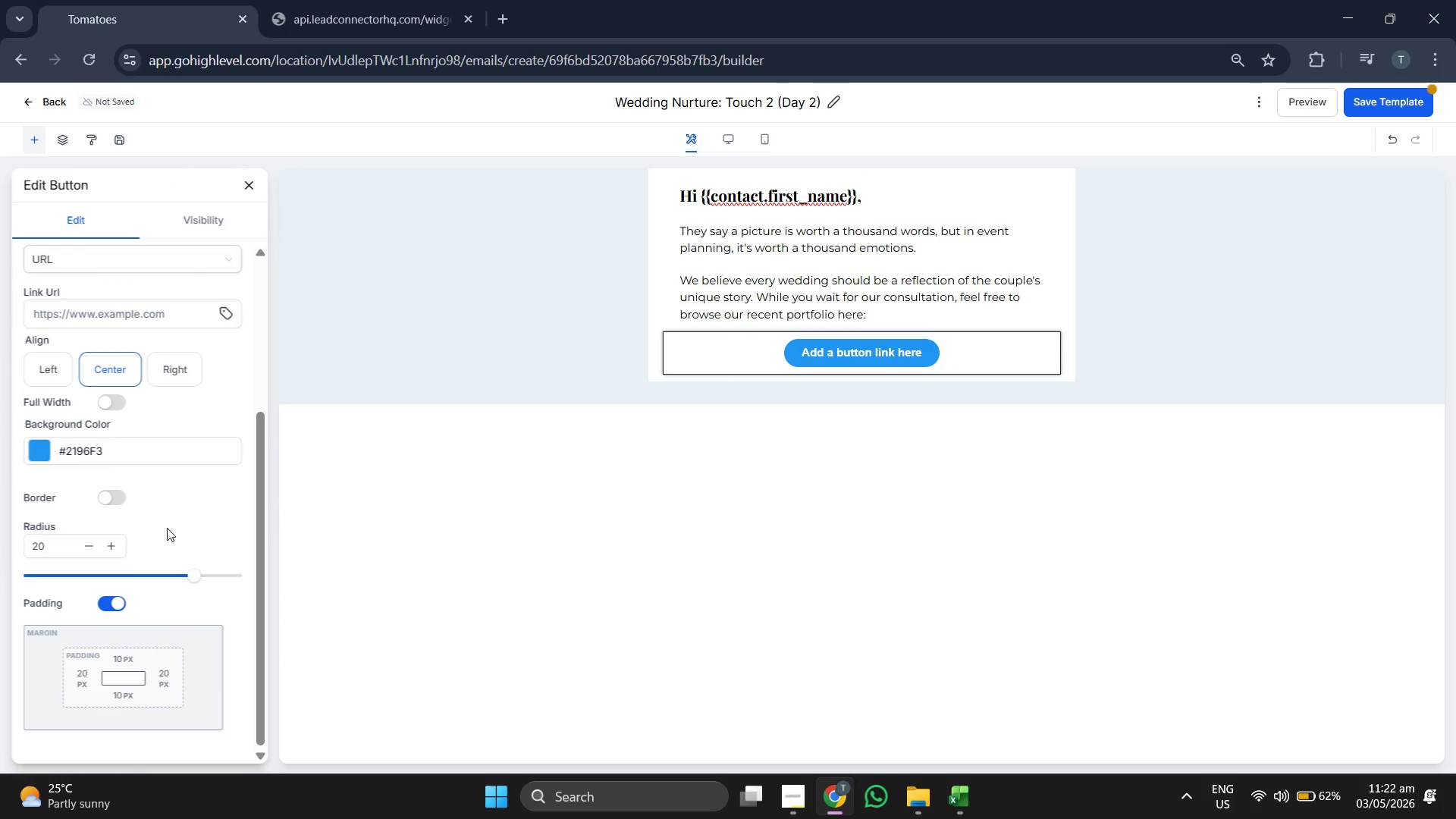 
scroll: coordinate [155, 482], scroll_direction: up, amount: 1.0
 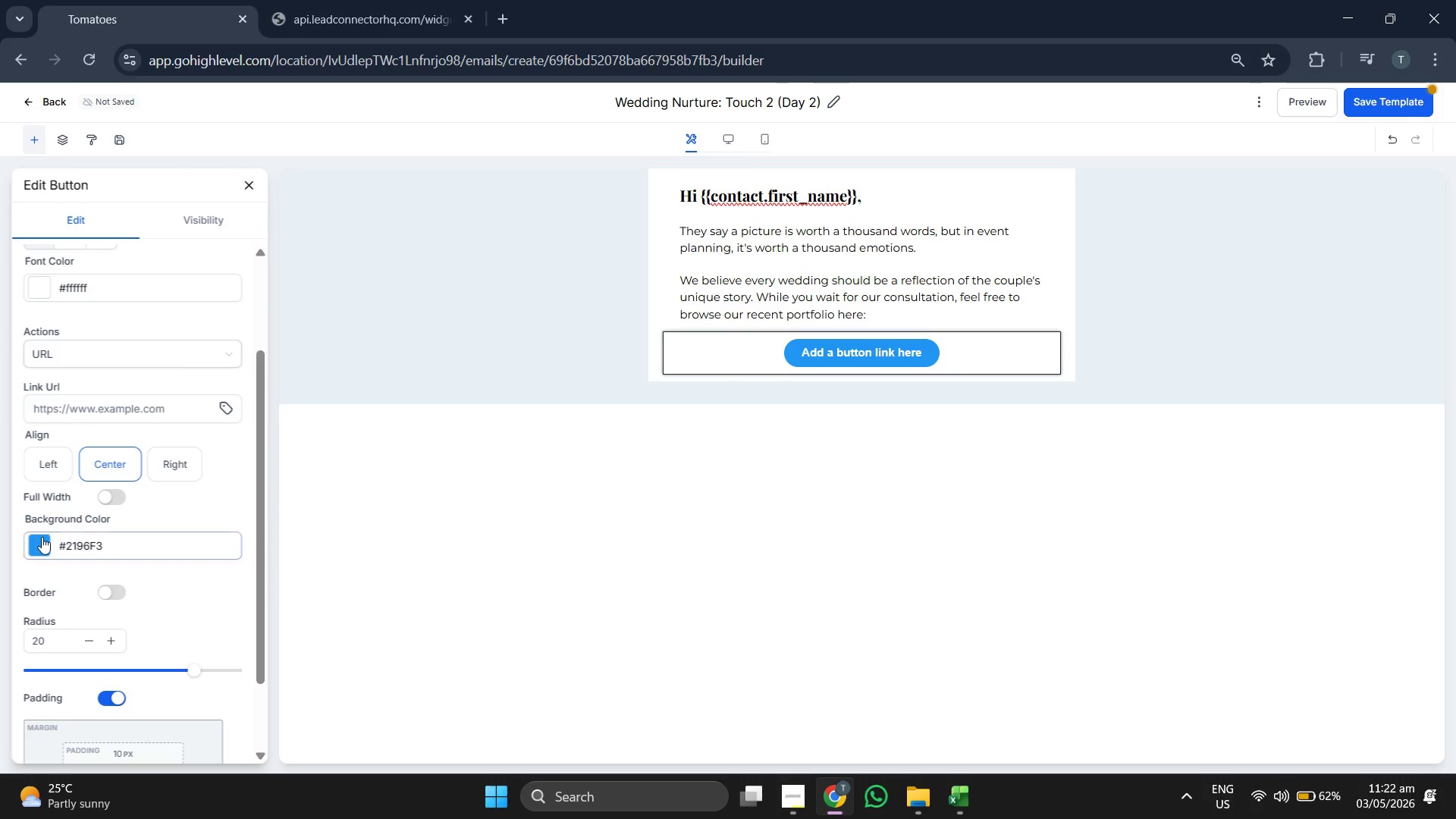 
left_click([42, 537])
 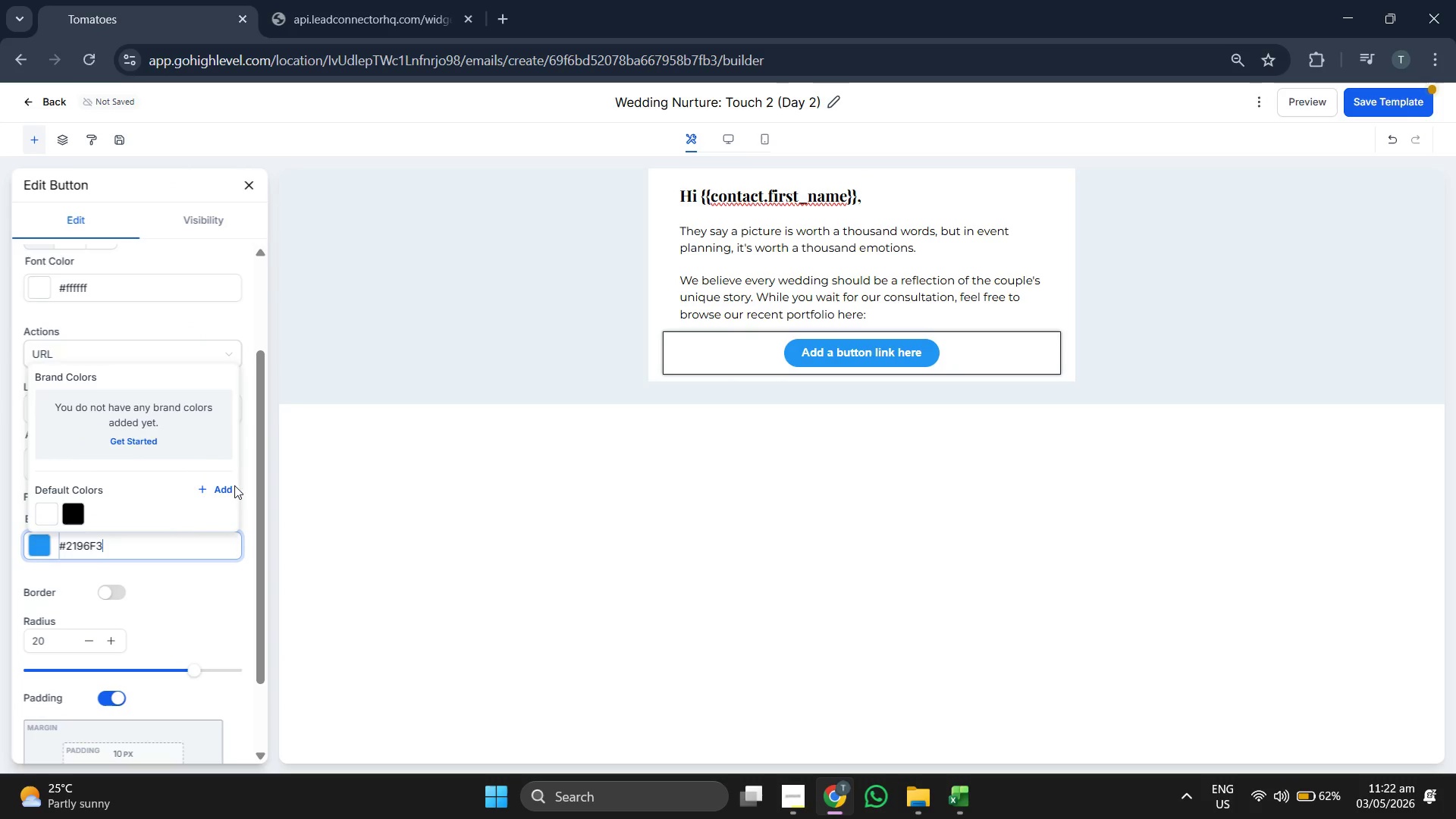 
left_click([228, 485])
 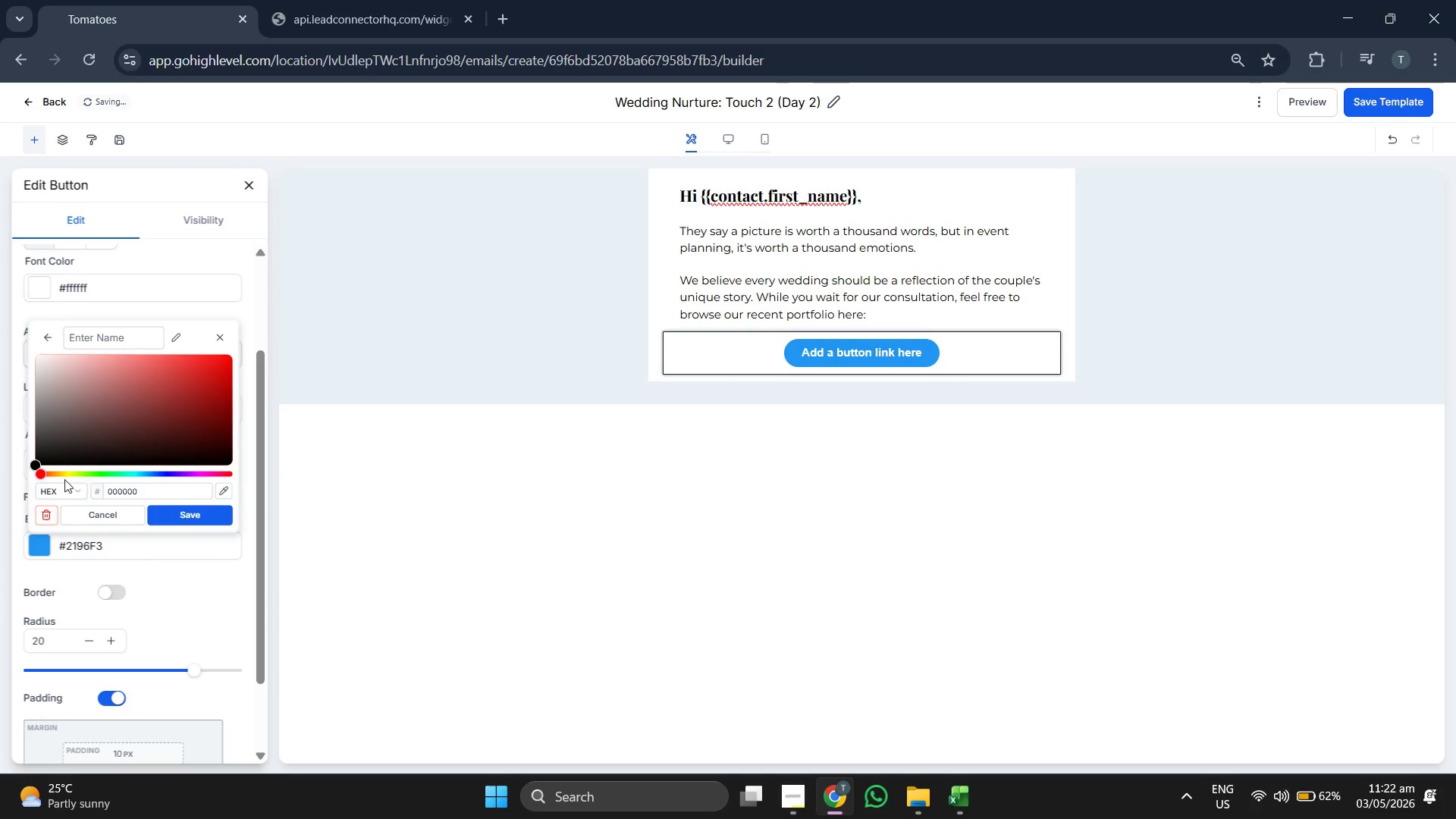 
left_click_drag(start_coordinate=[42, 472], to_coordinate=[52, 472])
 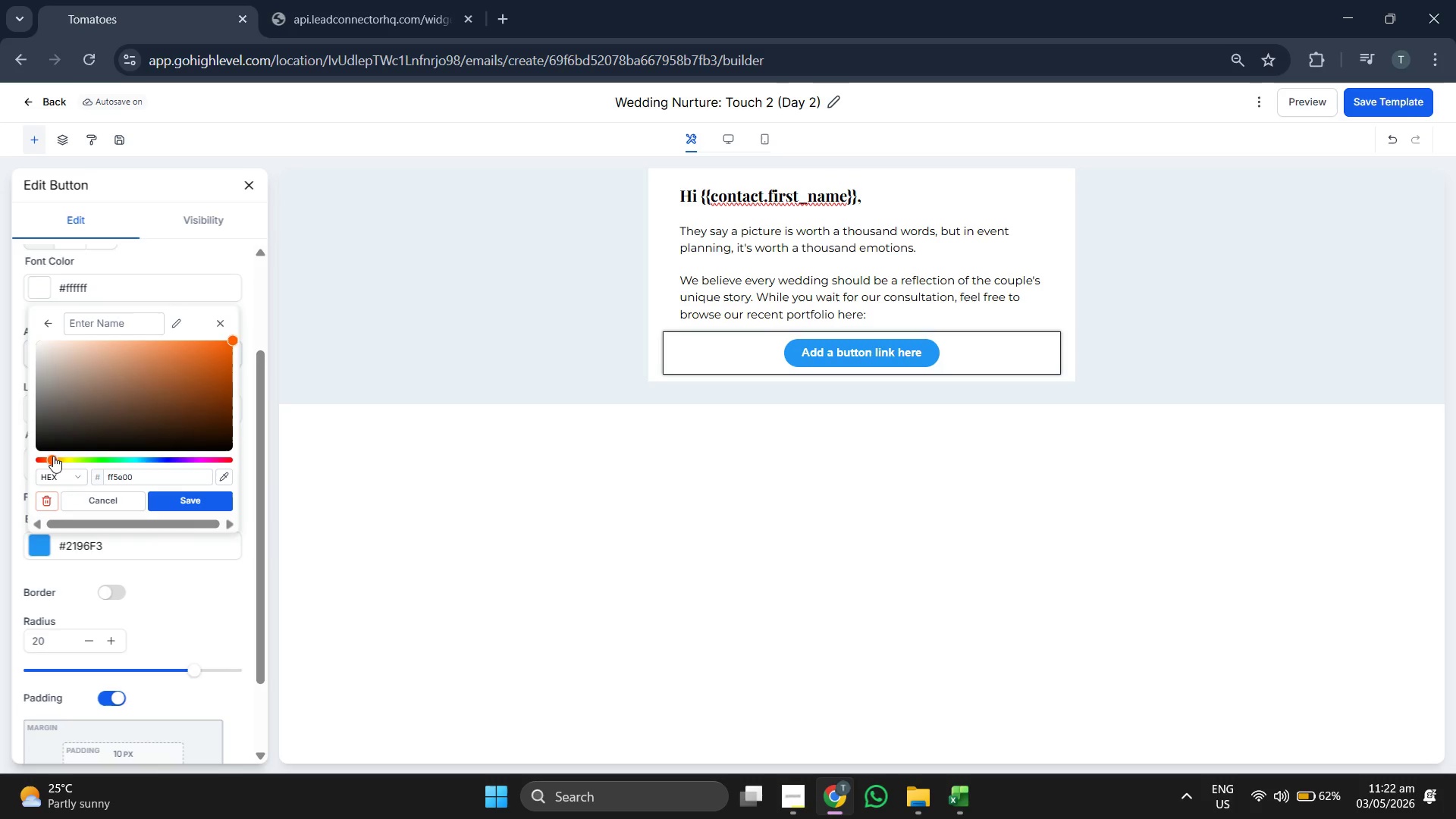 
left_click_drag(start_coordinate=[51, 460], to_coordinate=[55, 460])
 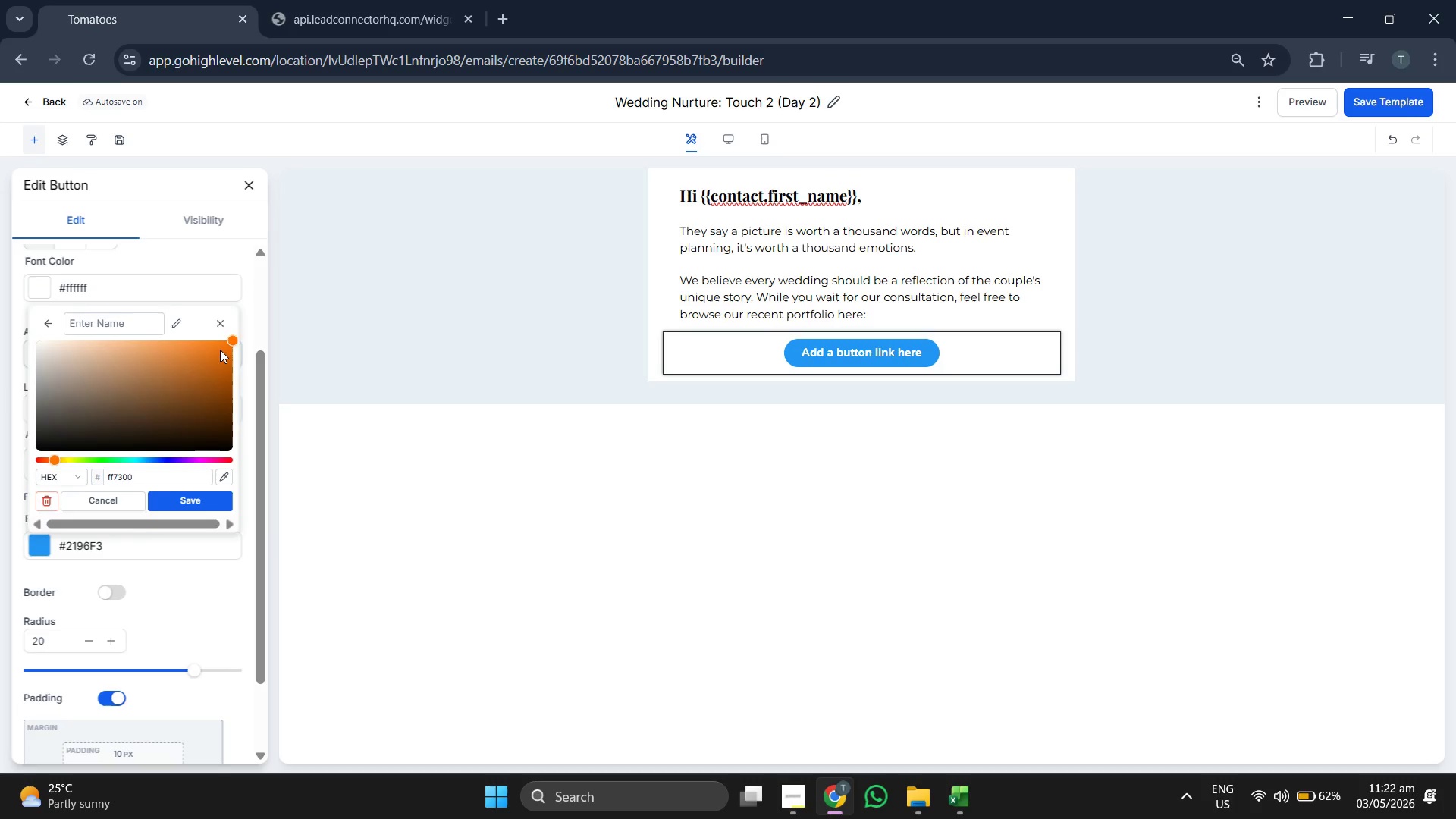 
left_click_drag(start_coordinate=[216, 350], to_coordinate=[201, 369])
 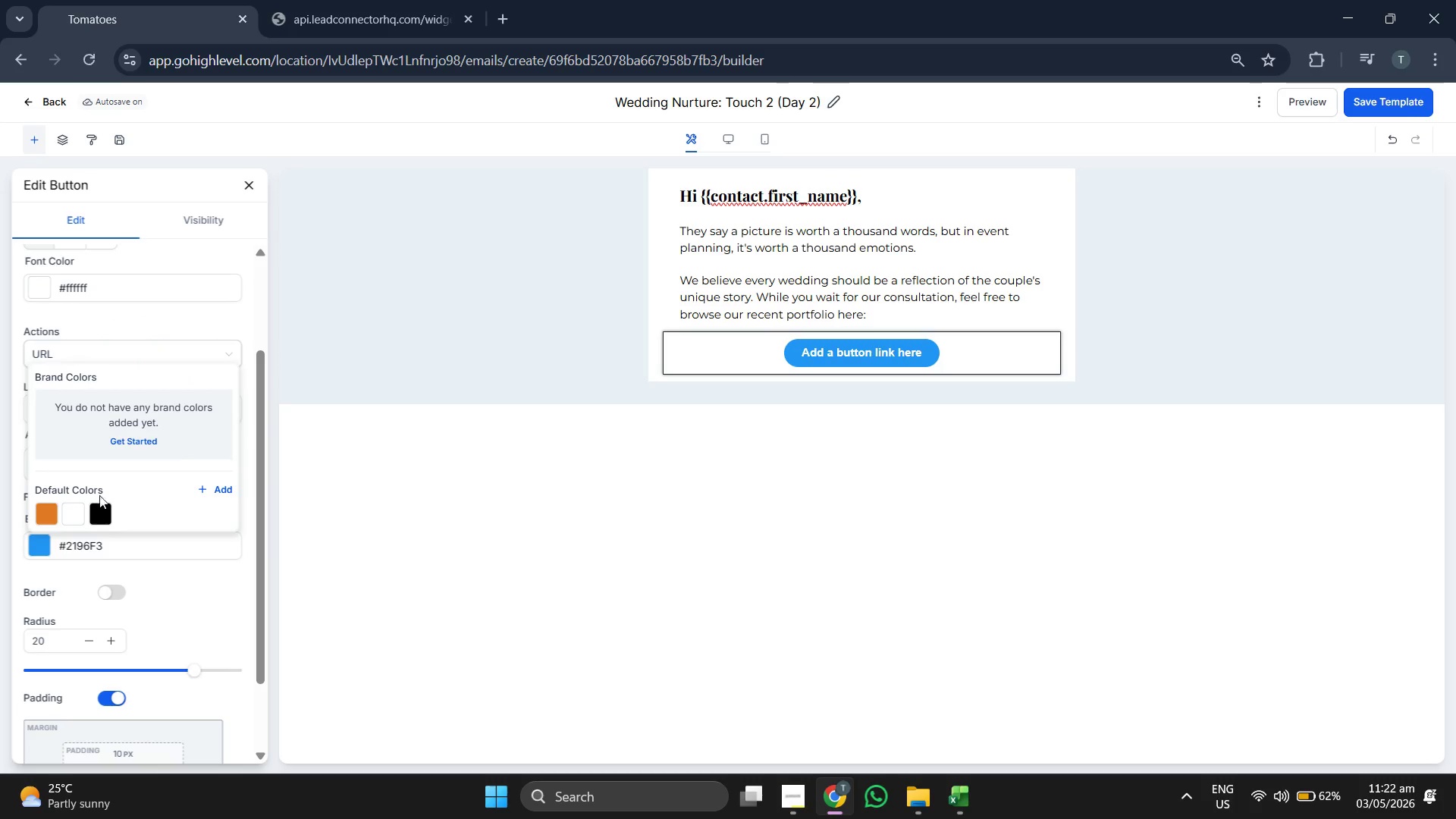 
left_click([51, 507])
 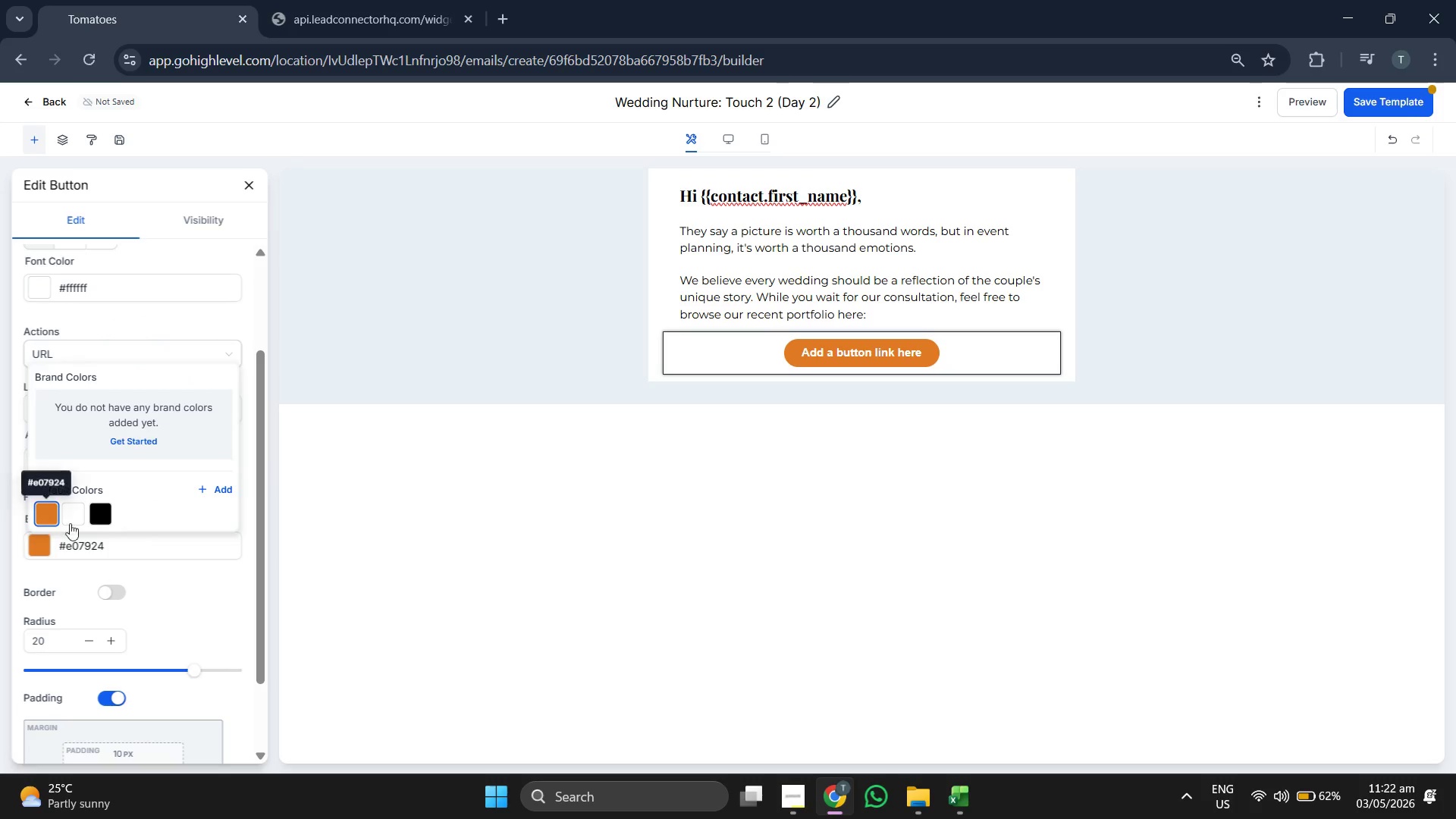 
left_click([215, 485])
 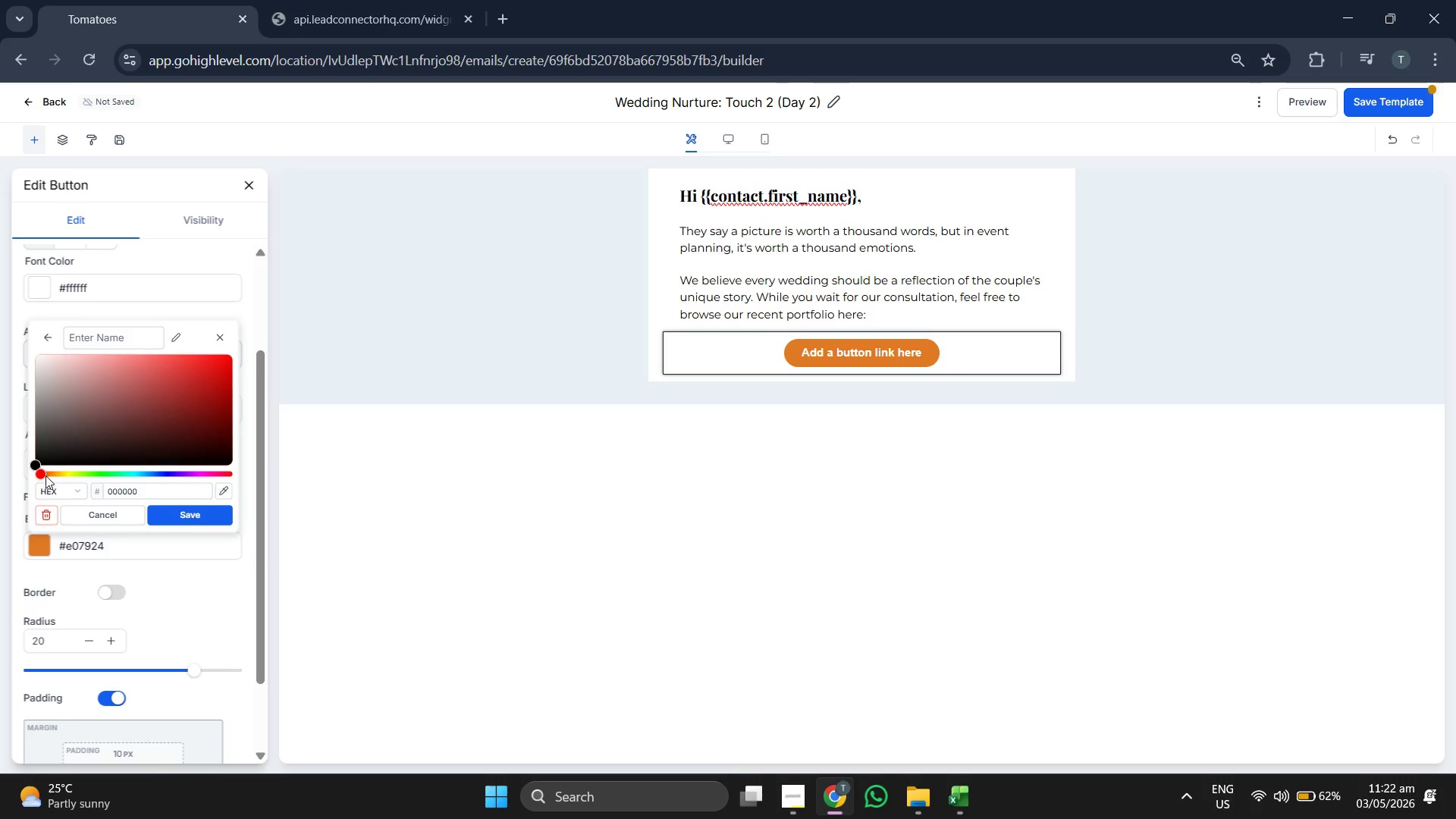 
left_click_drag(start_coordinate=[41, 473], to_coordinate=[162, 467])
 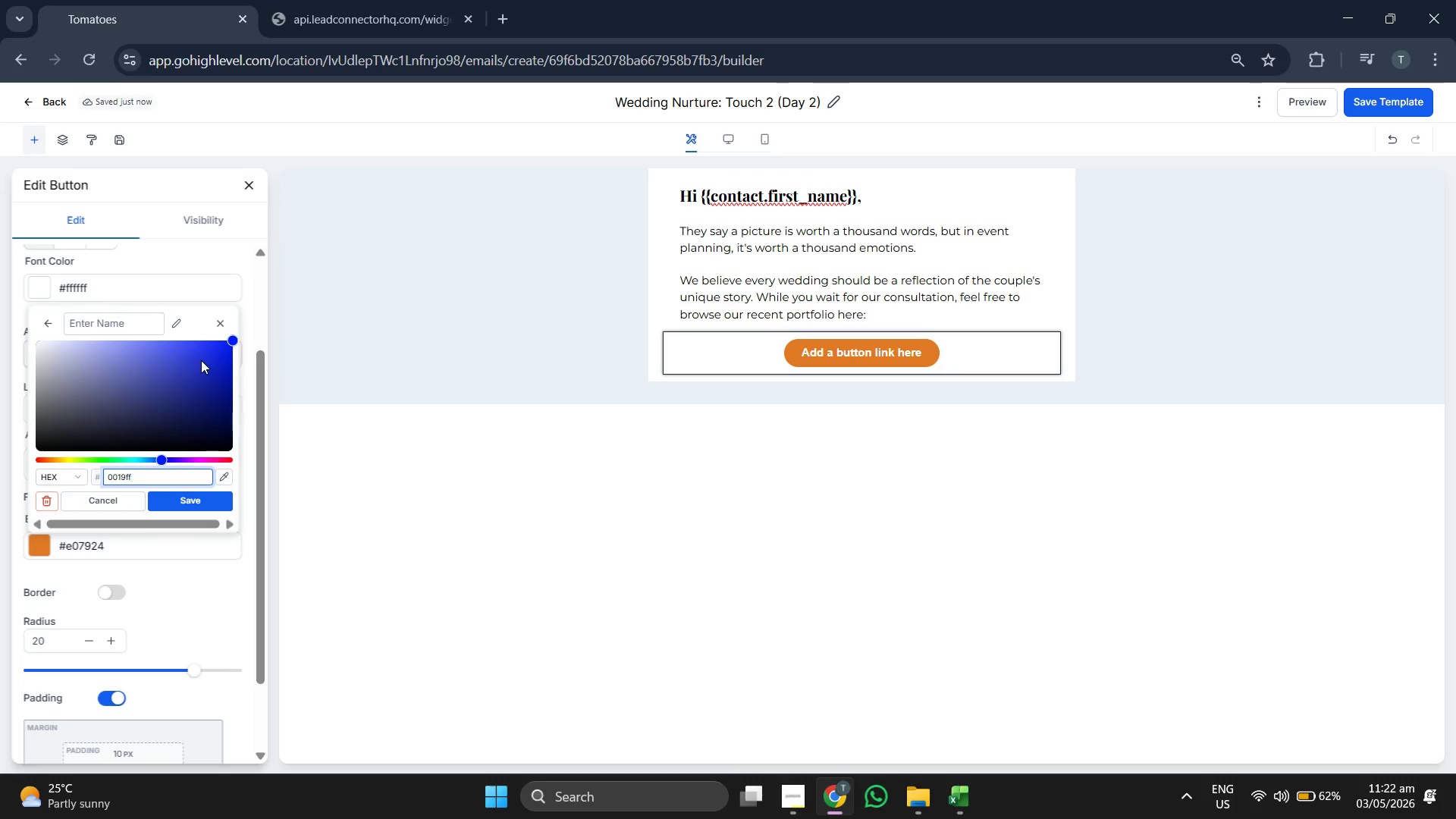 
left_click_drag(start_coordinate=[201, 360], to_coordinate=[208, 406])
 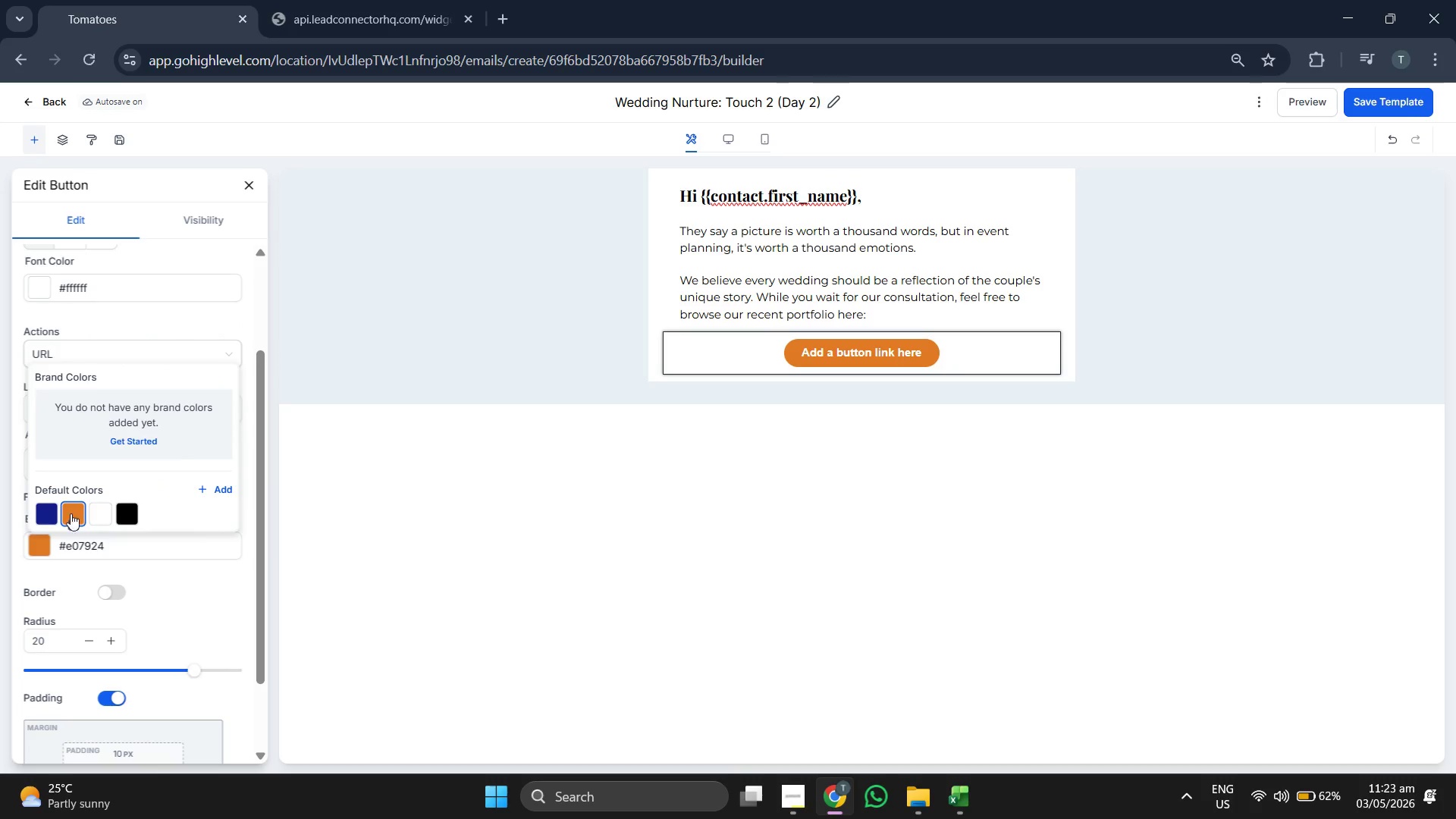 
mouse_move([74, 494])
 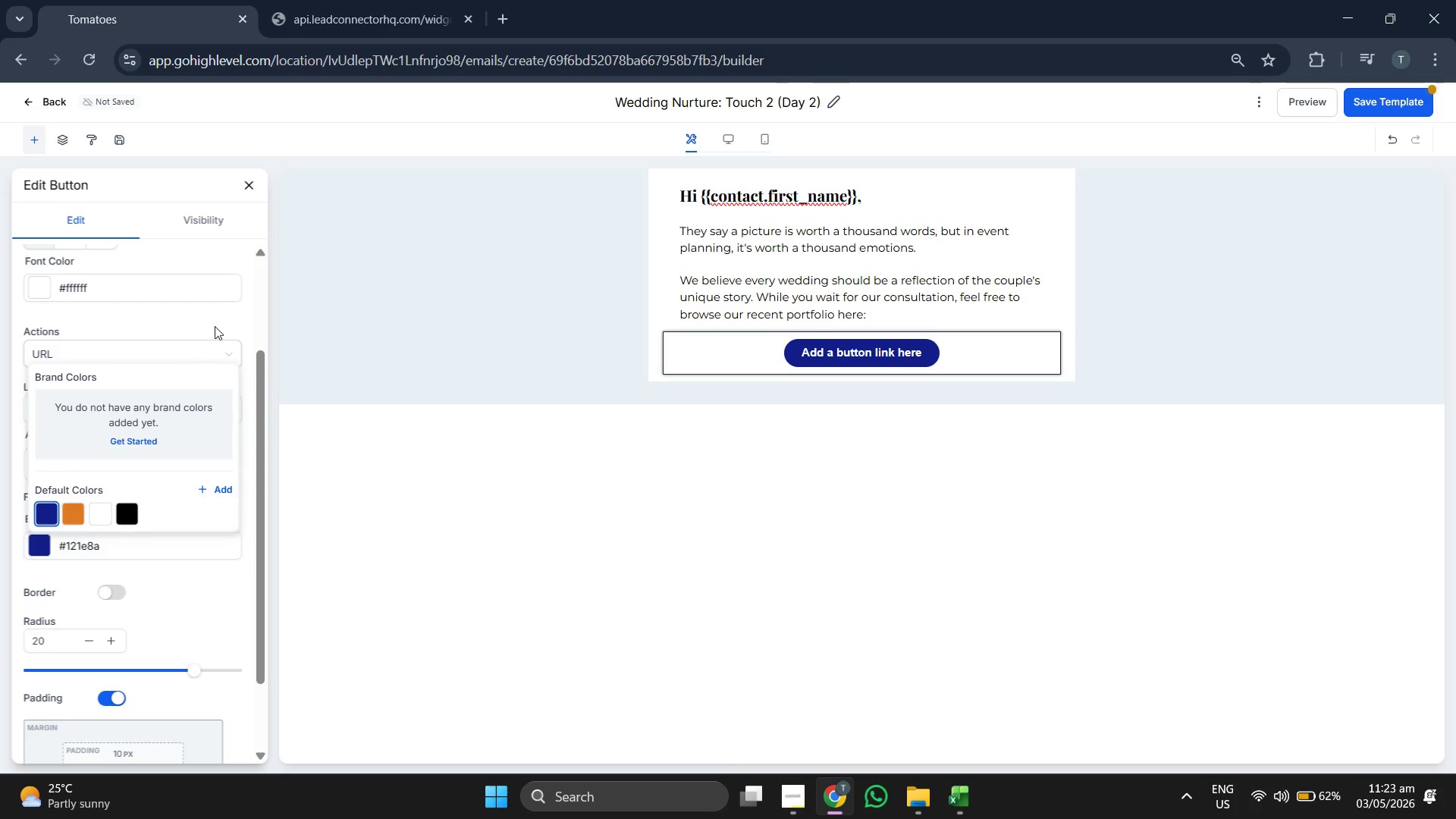 
left_click([217, 324])
 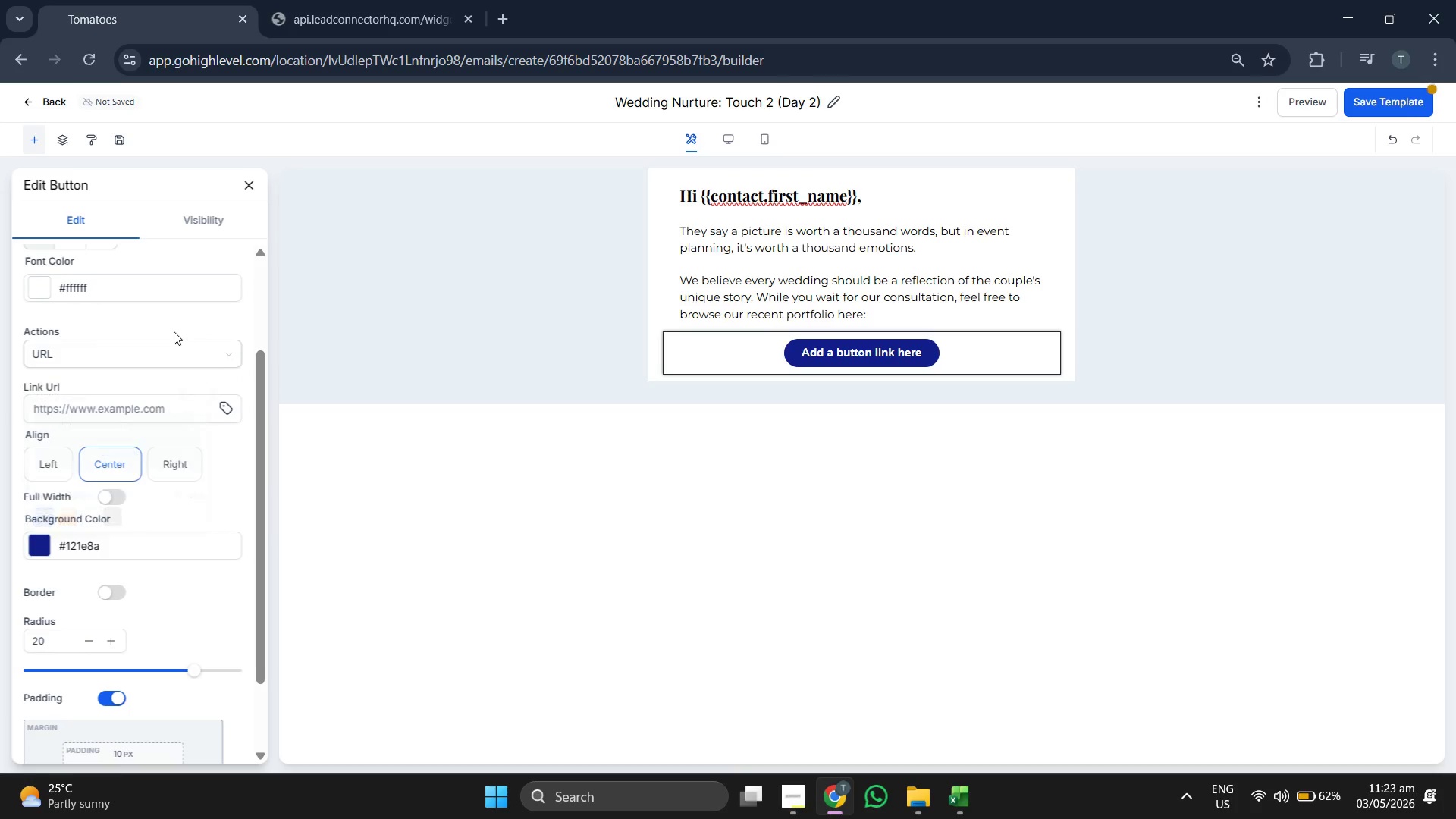 
scroll: coordinate [174, 331], scroll_direction: up, amount: 3.0
 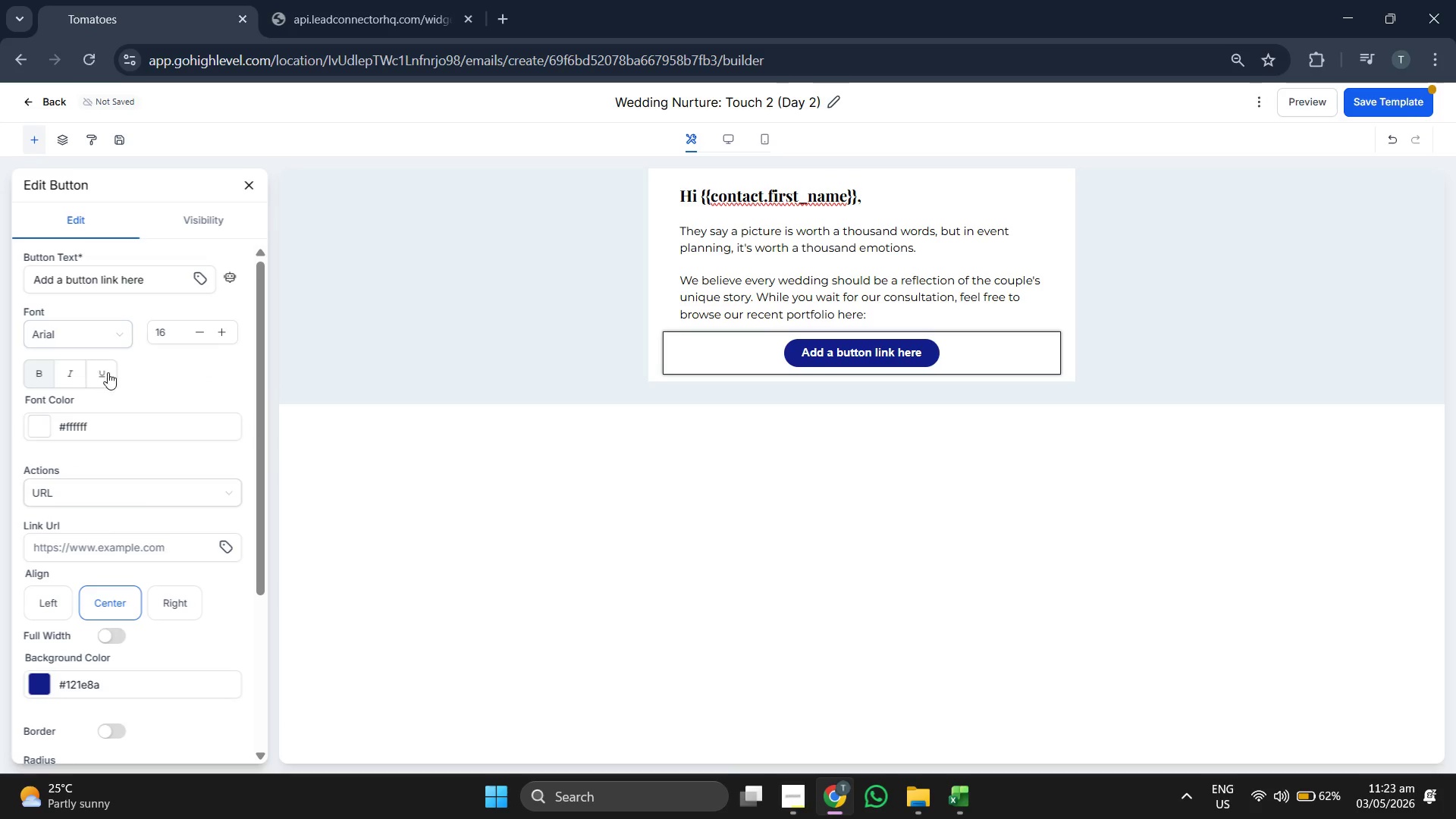 
left_click([108, 372])
 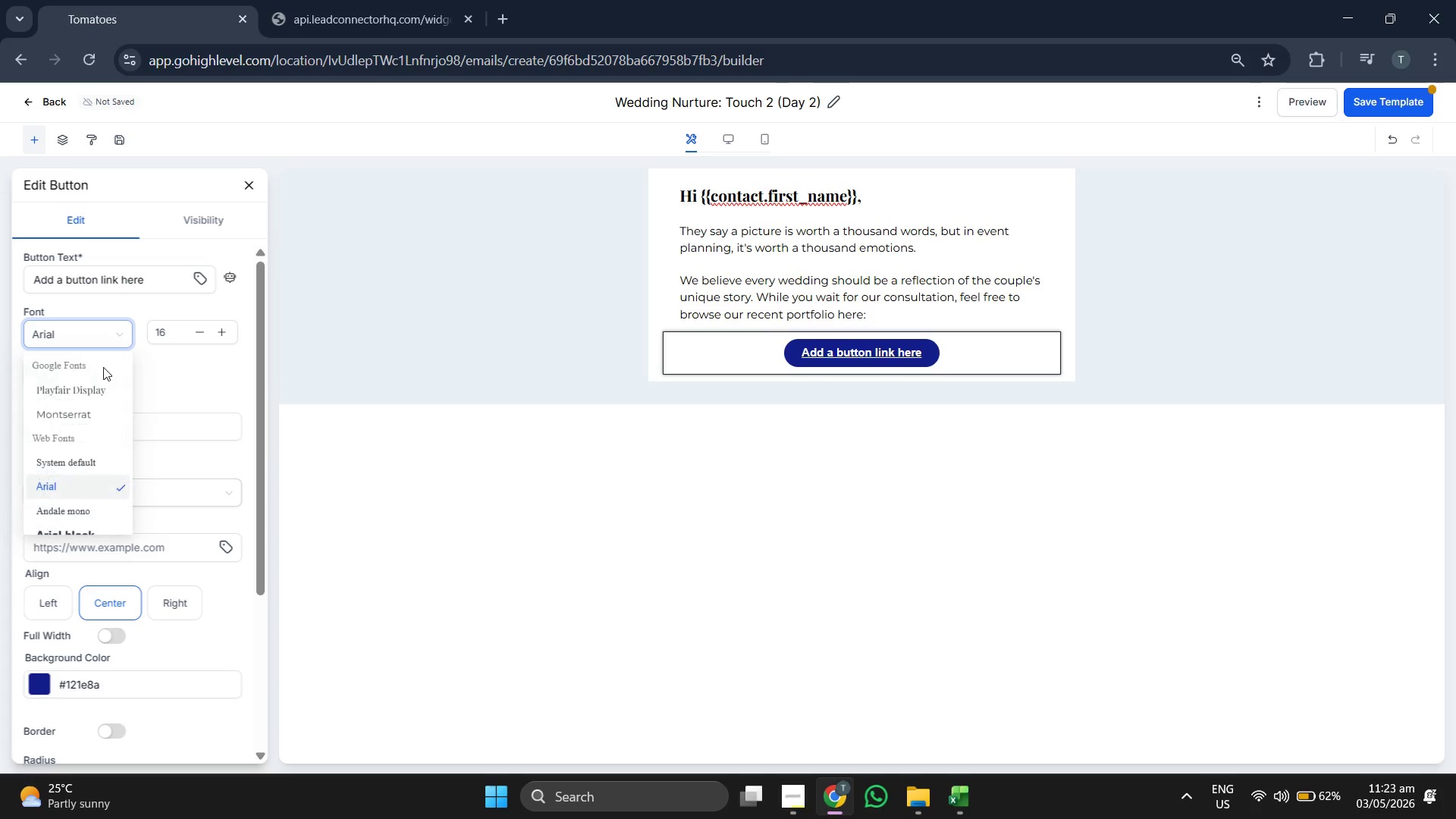 
left_click([93, 417])
 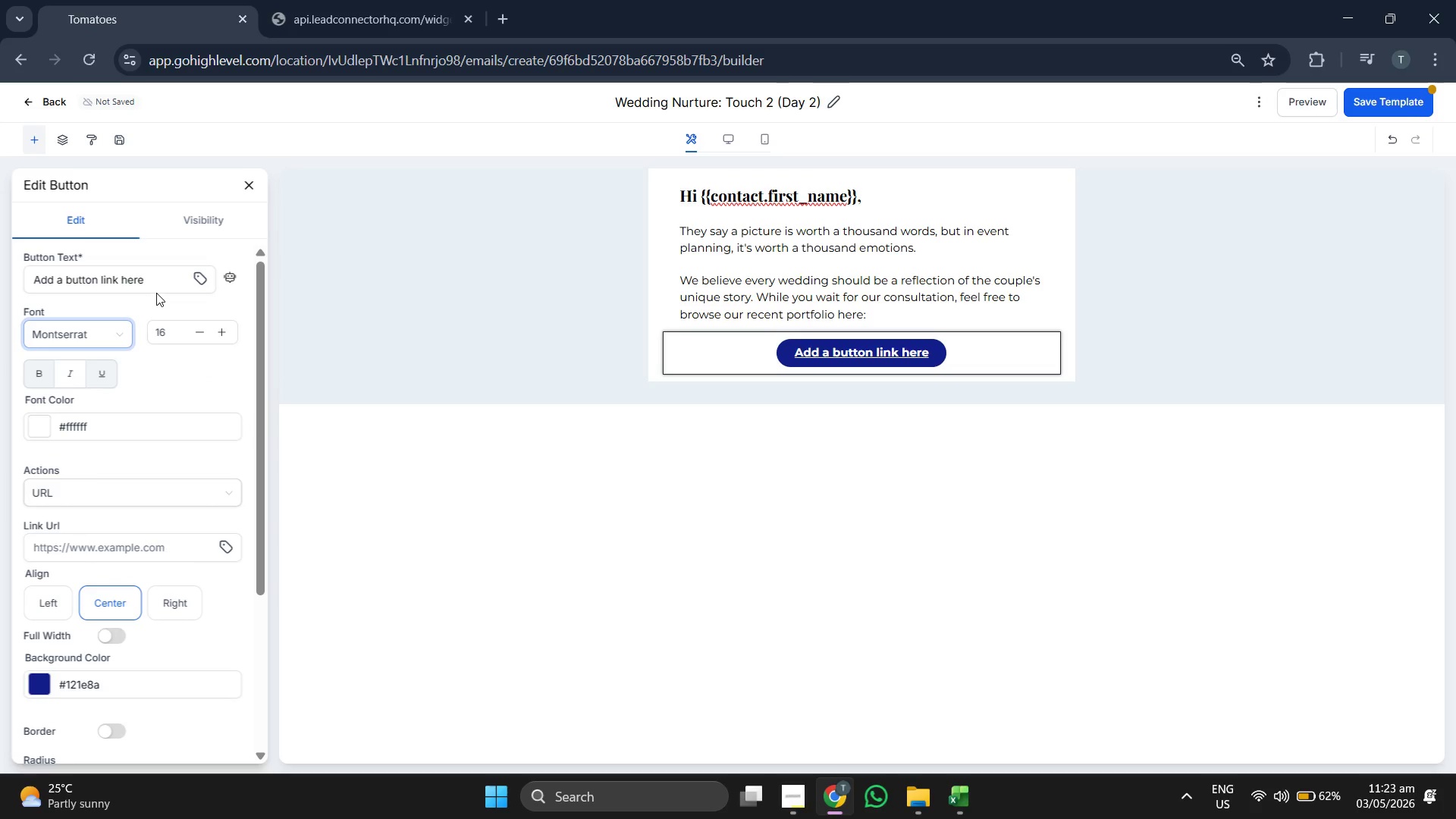 
left_click([159, 275])
 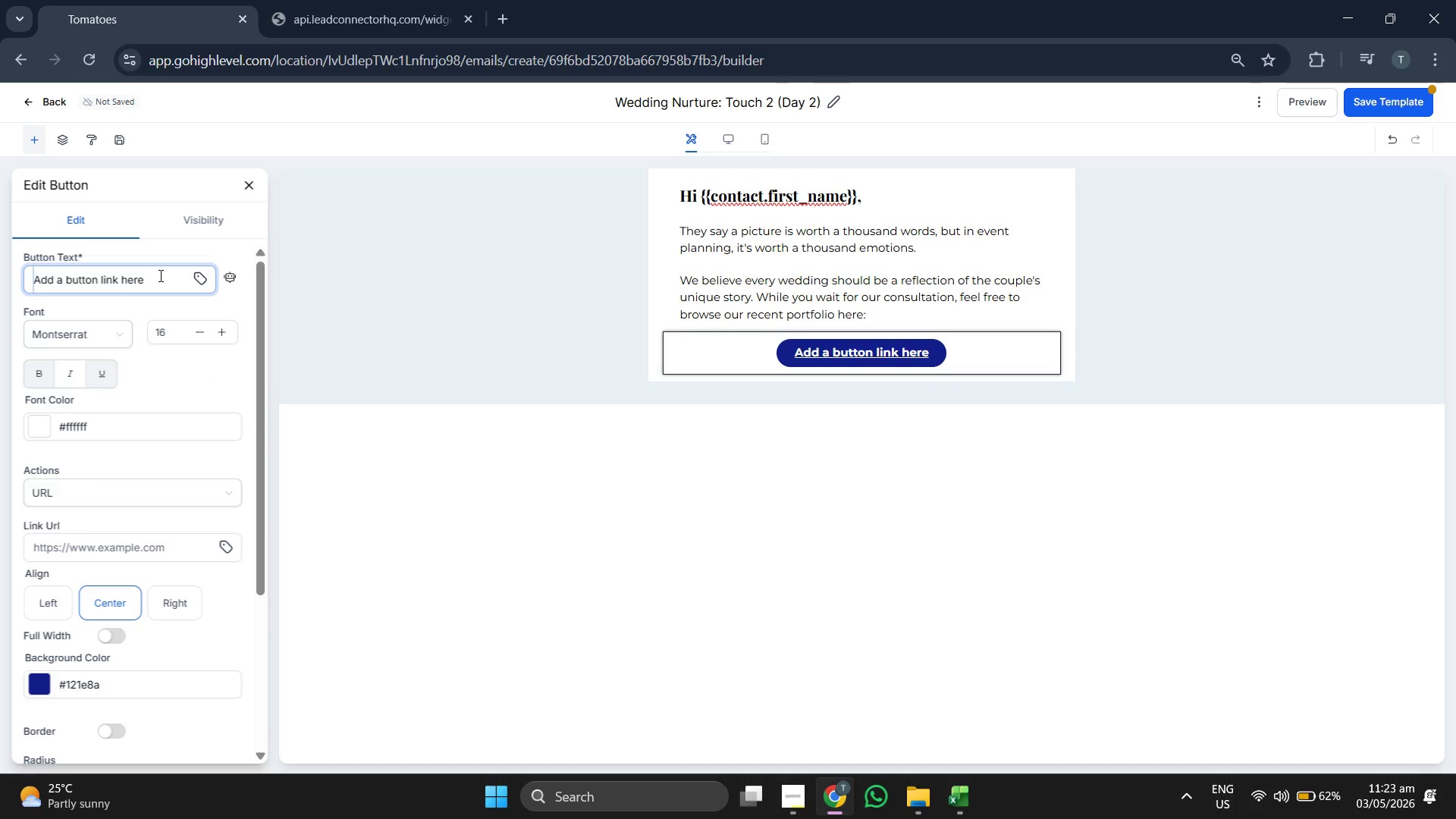 
key(Backspace)
key(Backspace)
key(Backspace)
key(Backspace)
key(Backspace)
key(Backspace)
key(Backspace)
key(Backspace)
key(Backspace)
key(Backspace)
key(Backspace)
key(Backspace)
key(Backspace)
key(Backspace)
key(Backspace)
key(Backspace)
key(Backspace)
key(Backspace)
key(Backspace)
key(Backspace)
key(Backspace)
key(Backspace)
type(v)
key(Backspace)
type(View Our Wedding Portfi)
key(Backspace)
type(olio)
 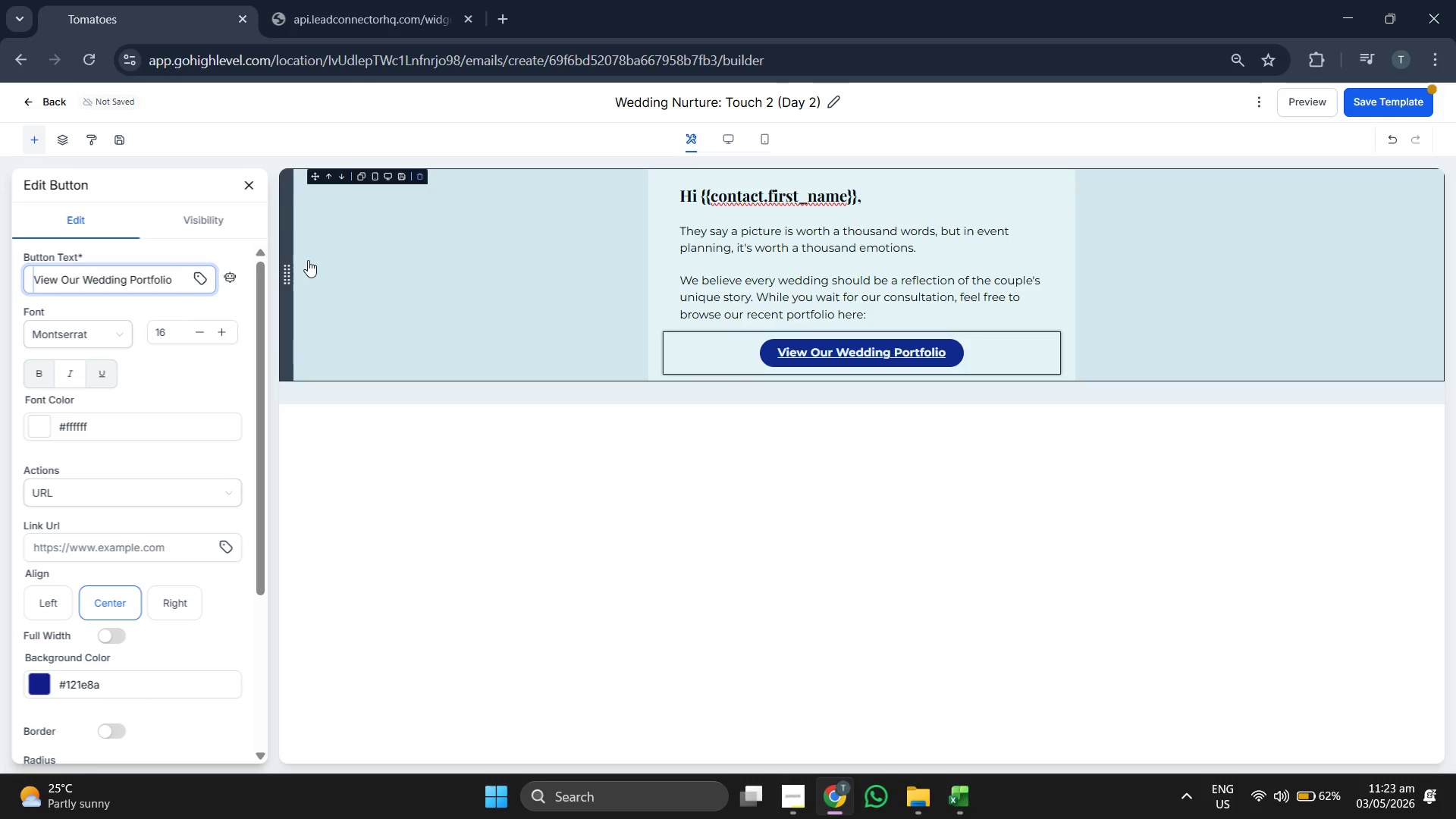 
scroll: coordinate [122, 420], scroll_direction: down, amount: 2.0
 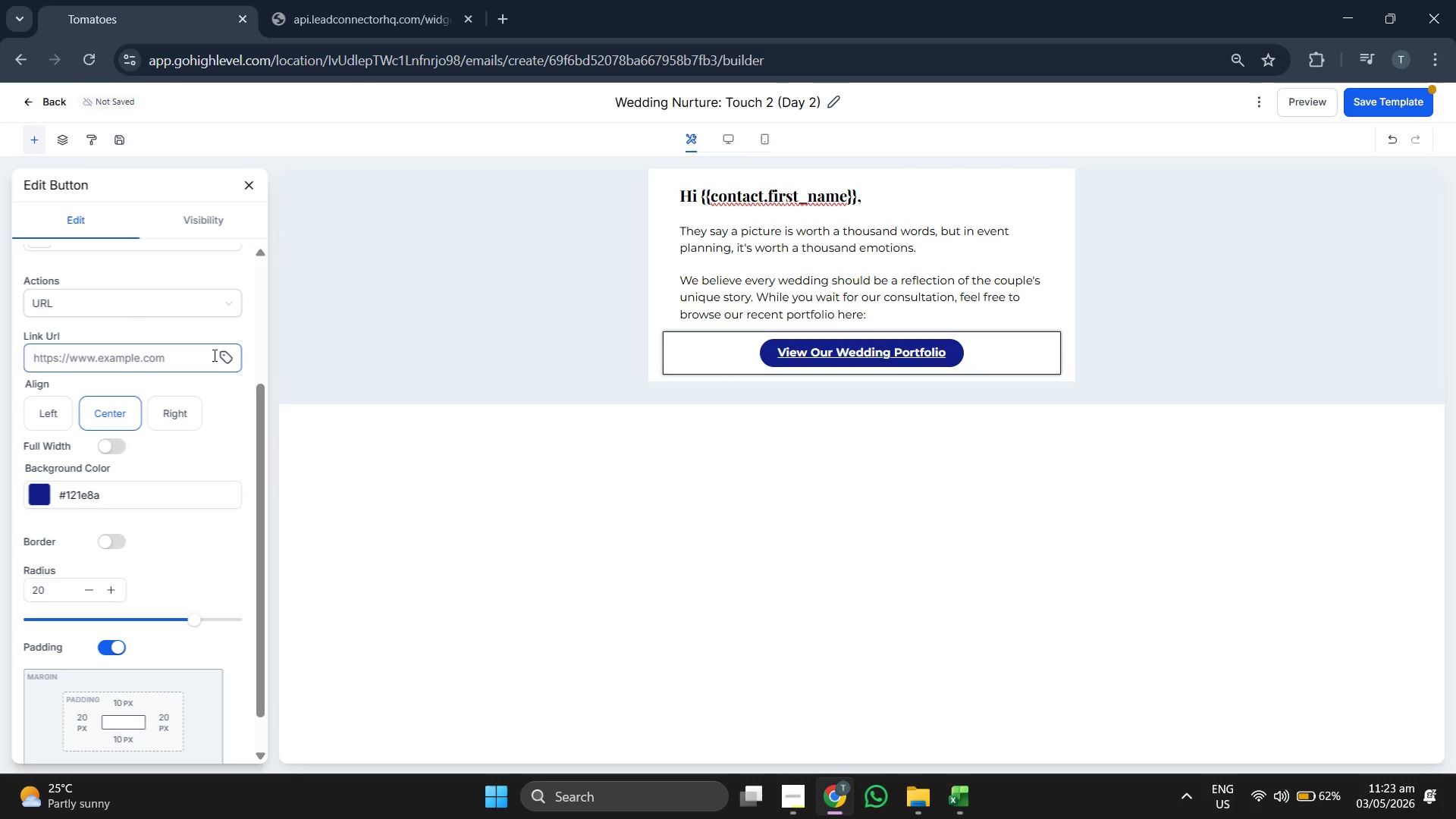 
left_click([222, 353])
 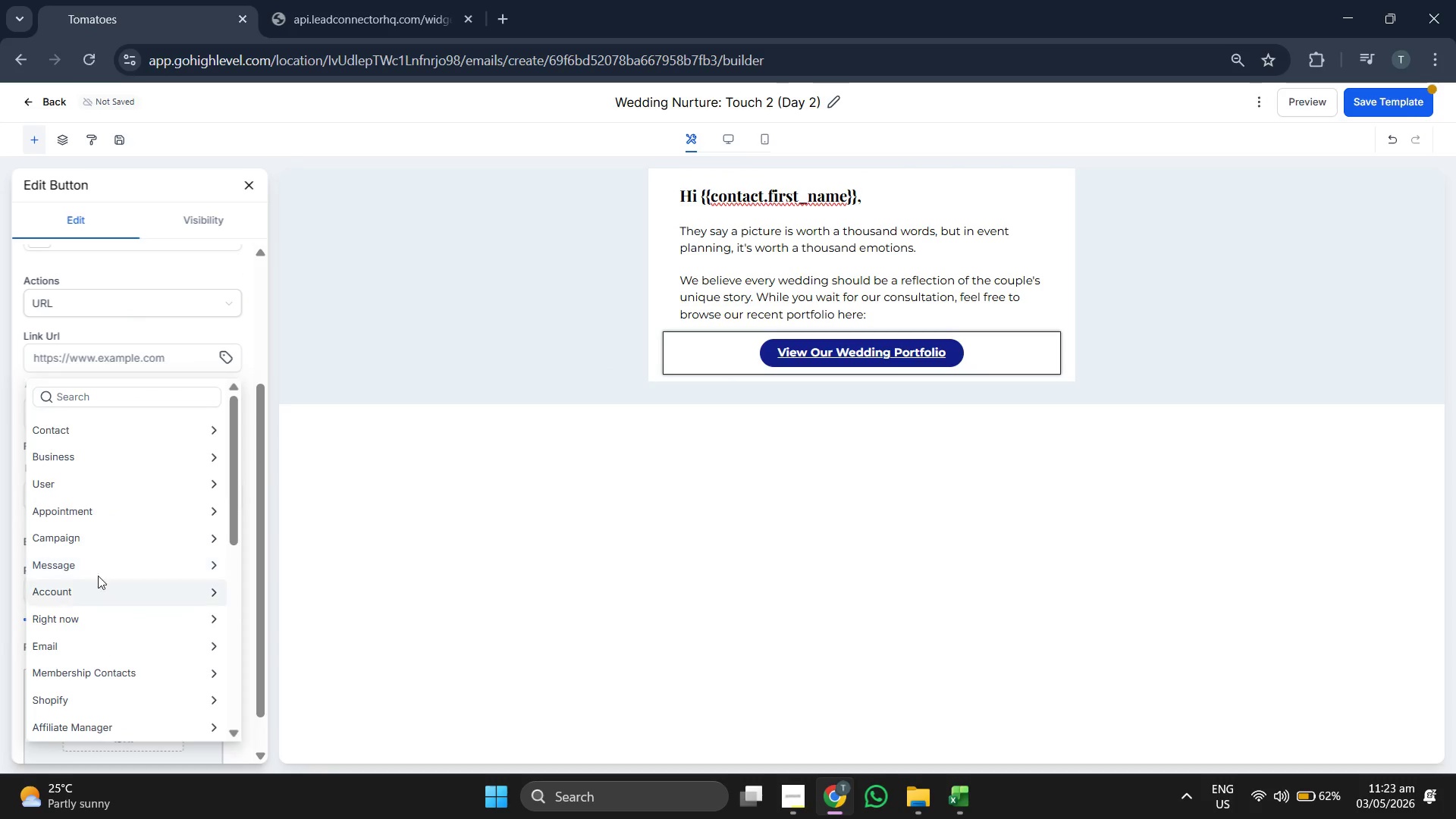 
scroll: coordinate [115, 563], scroll_direction: down, amount: 11.0
 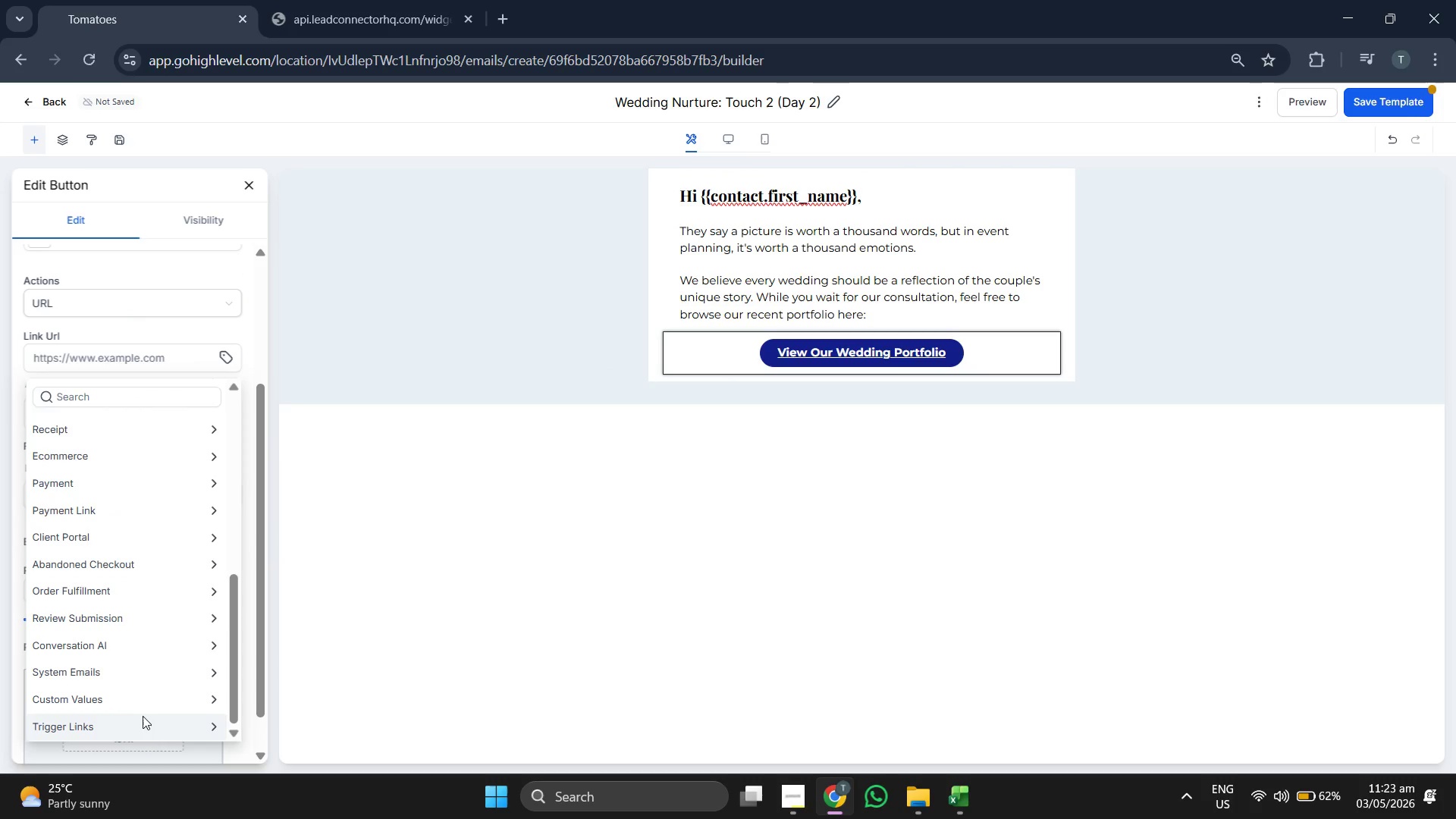 
left_click([143, 717])
 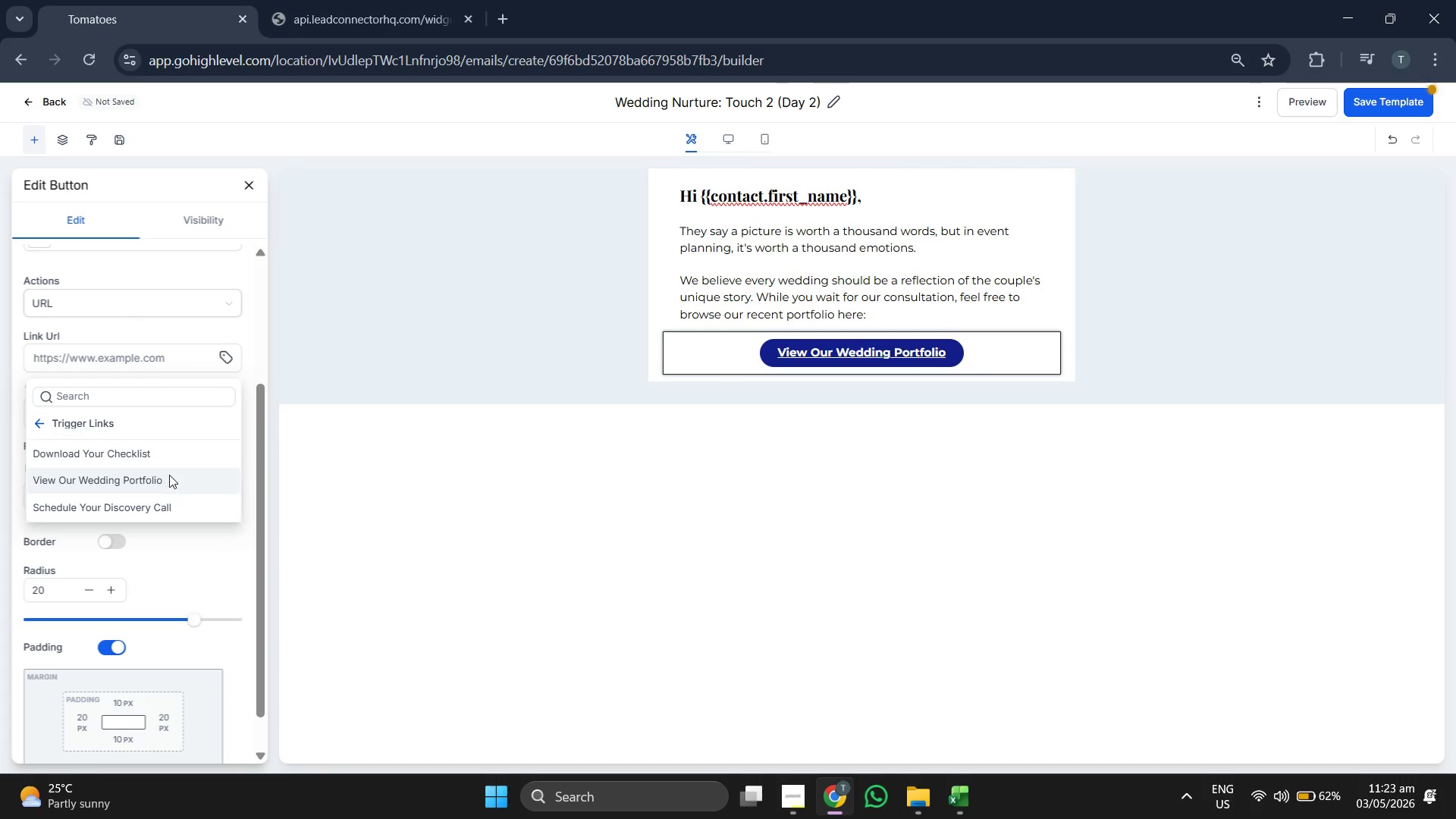 
left_click([169, 475])
 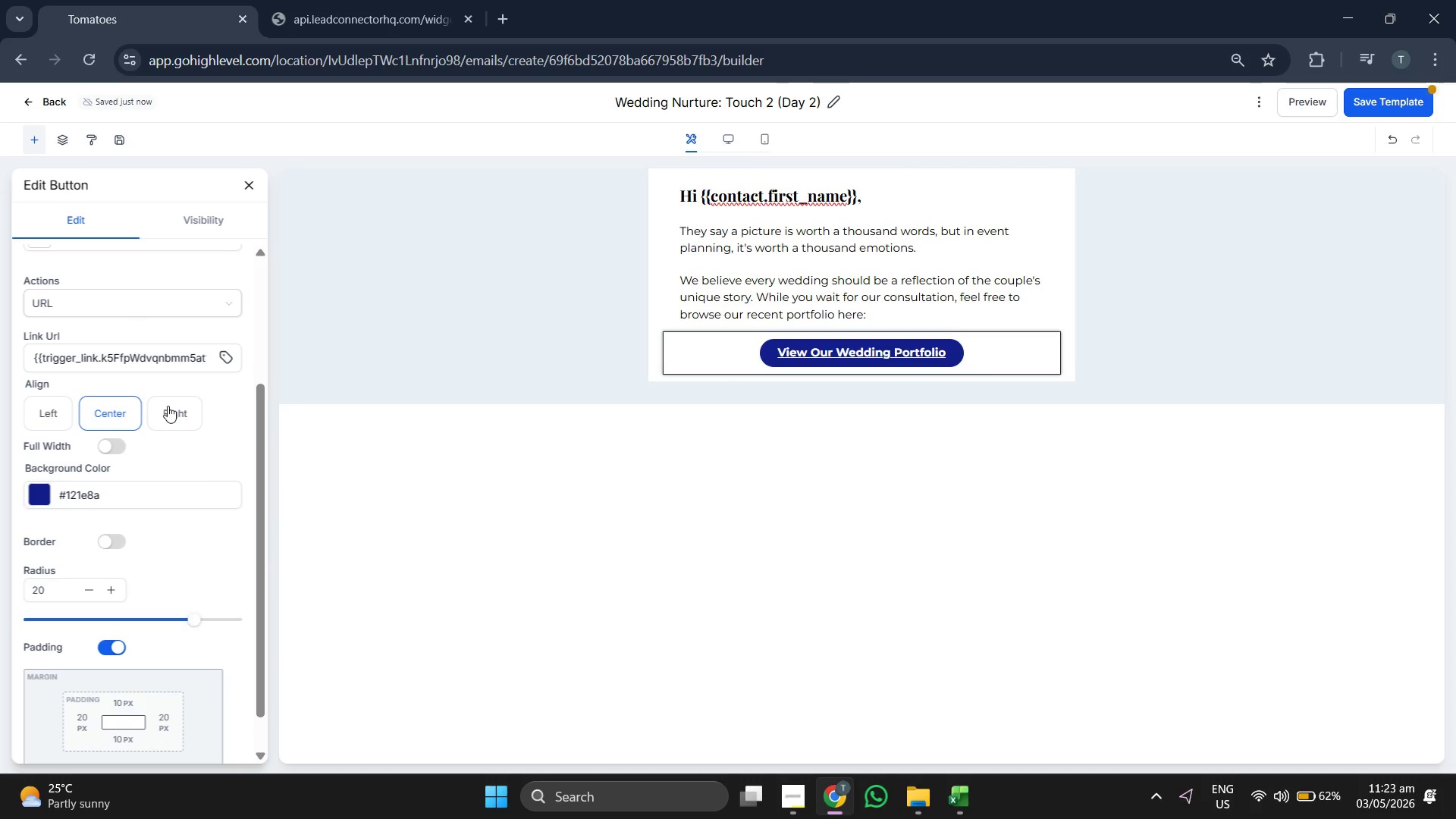 
scroll: coordinate [165, 405], scroll_direction: up, amount: 3.0
 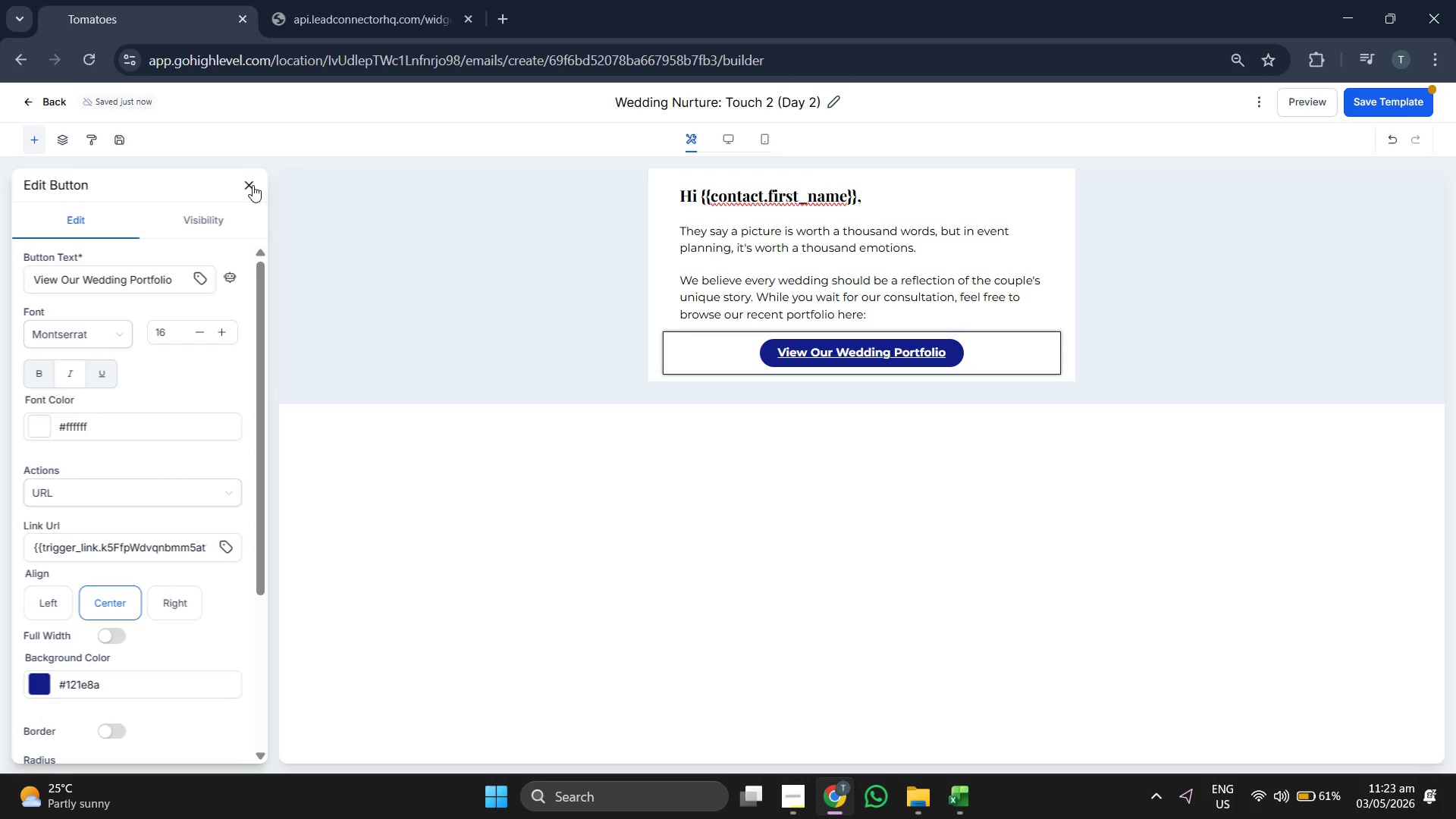 
left_click([250, 185])
 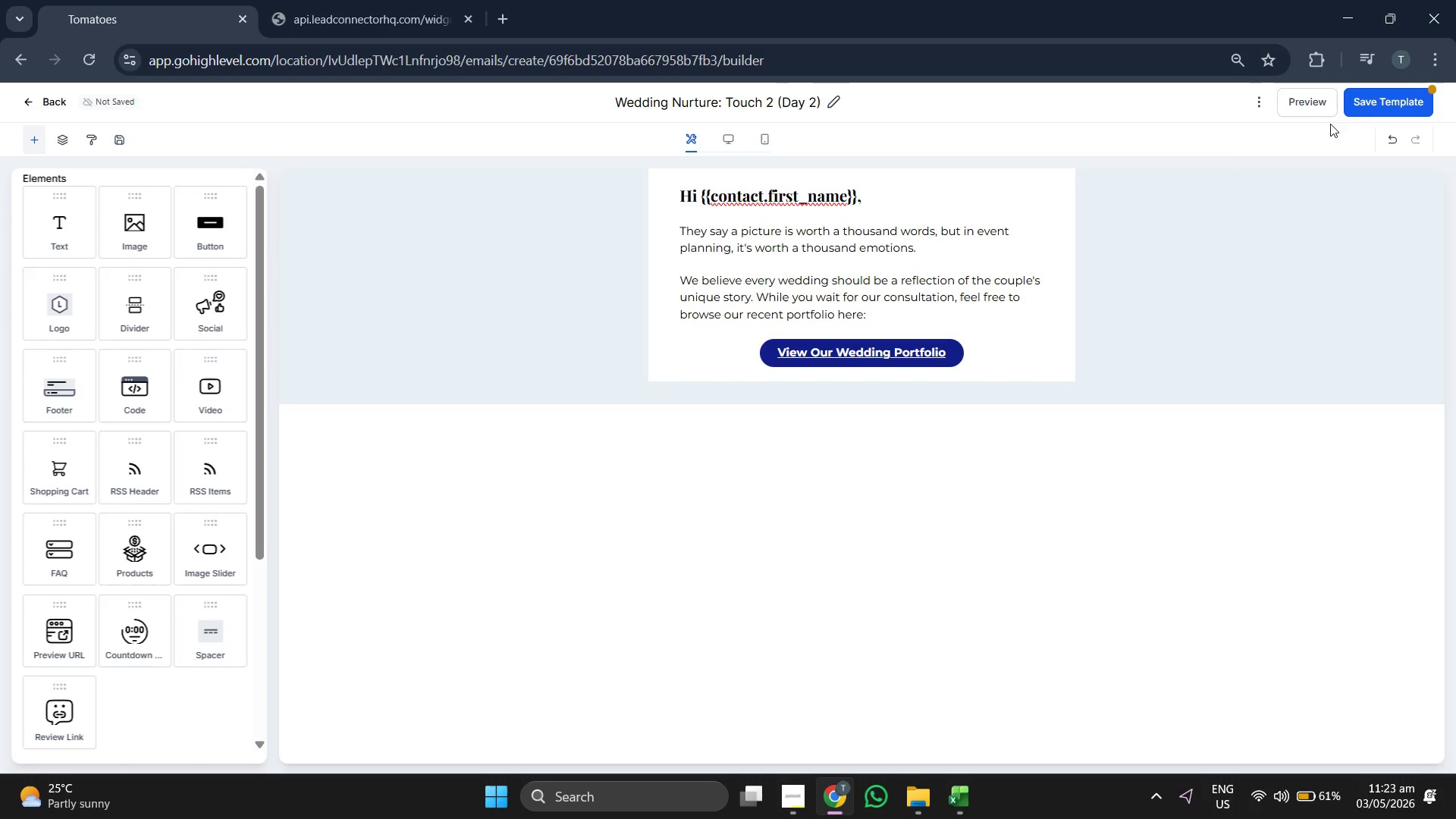 
left_click([1388, 111])
 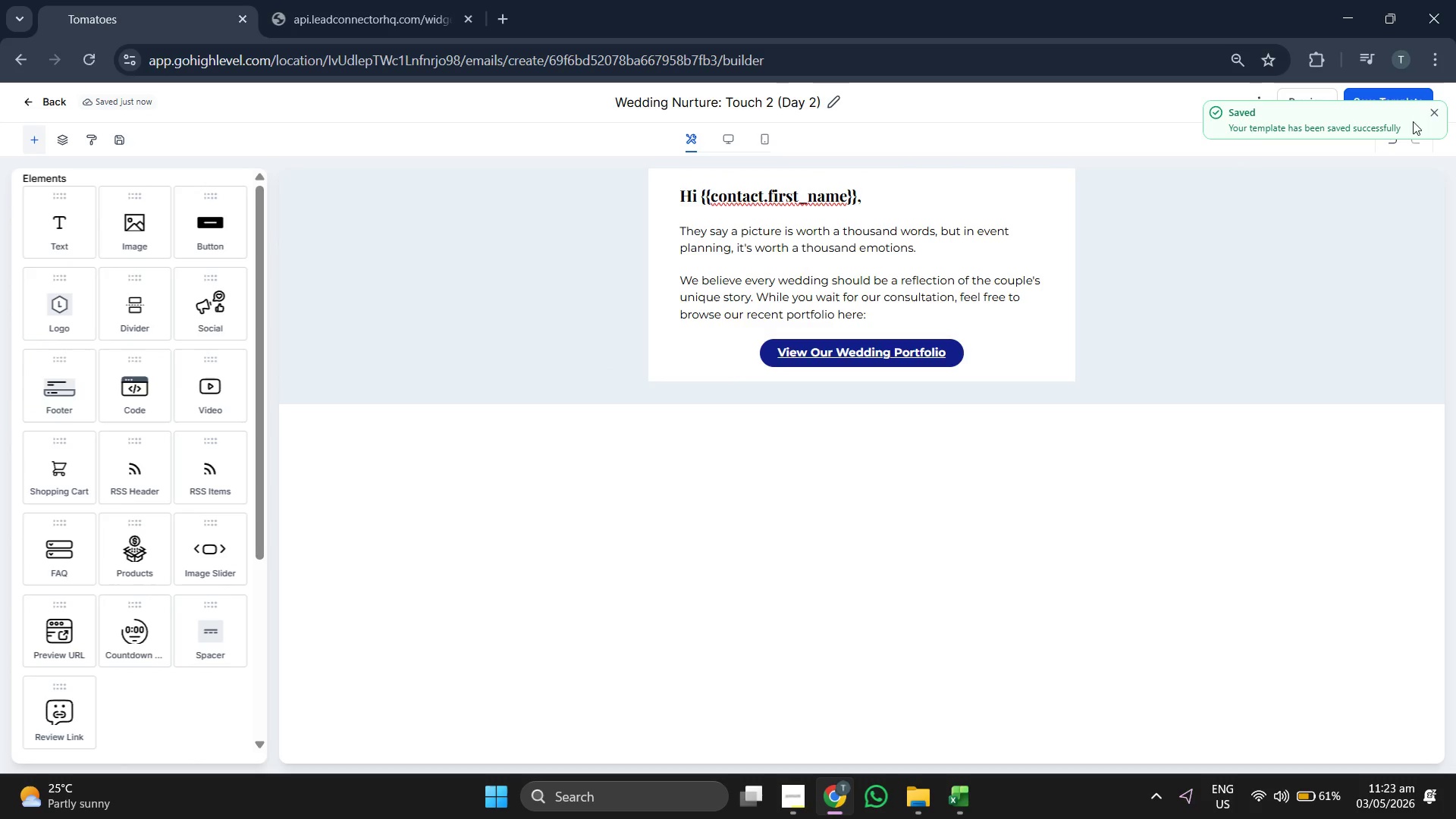 
left_click([1428, 111])
 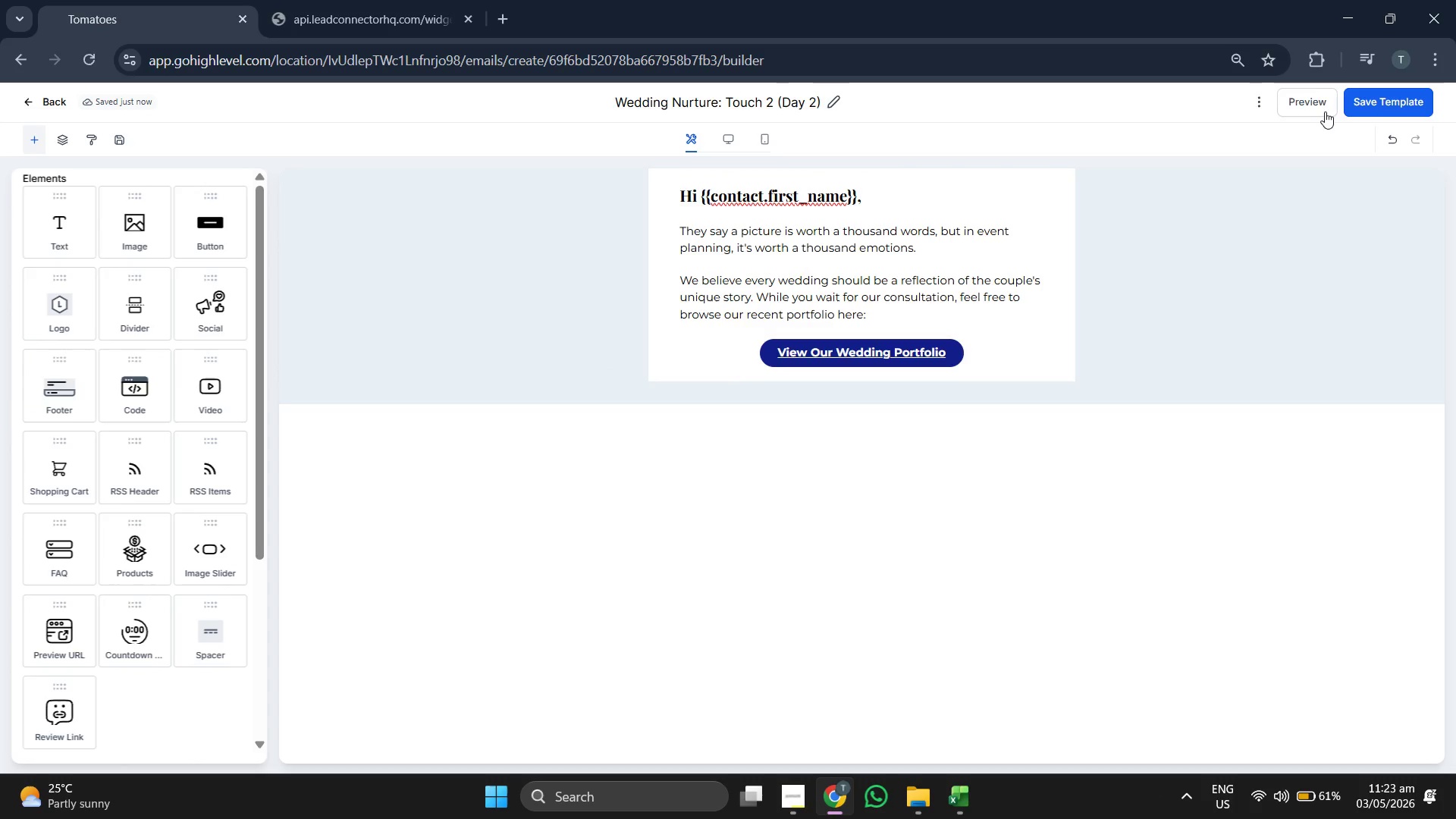 
left_click([1320, 108])
 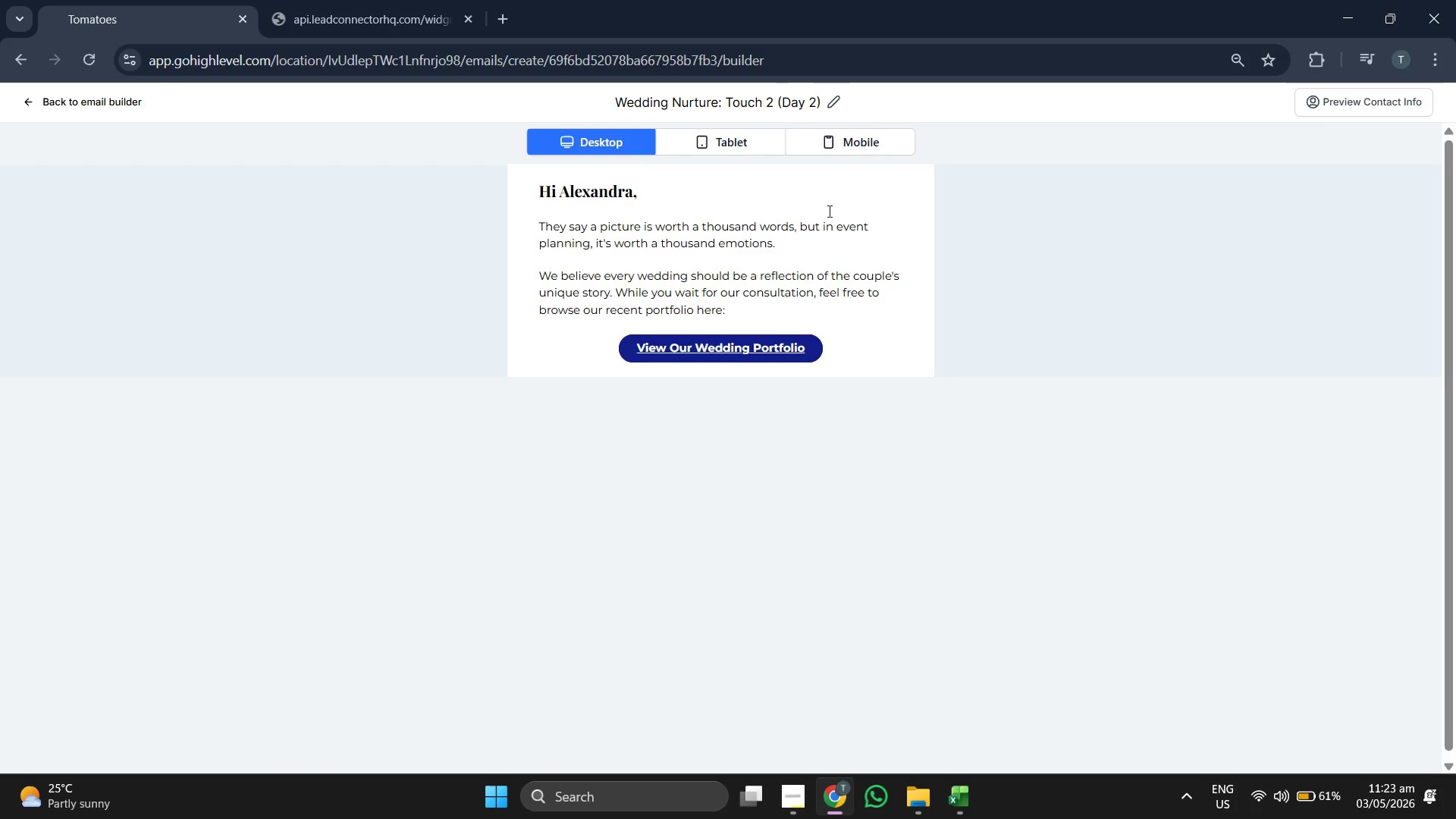 
left_click([883, 135])
 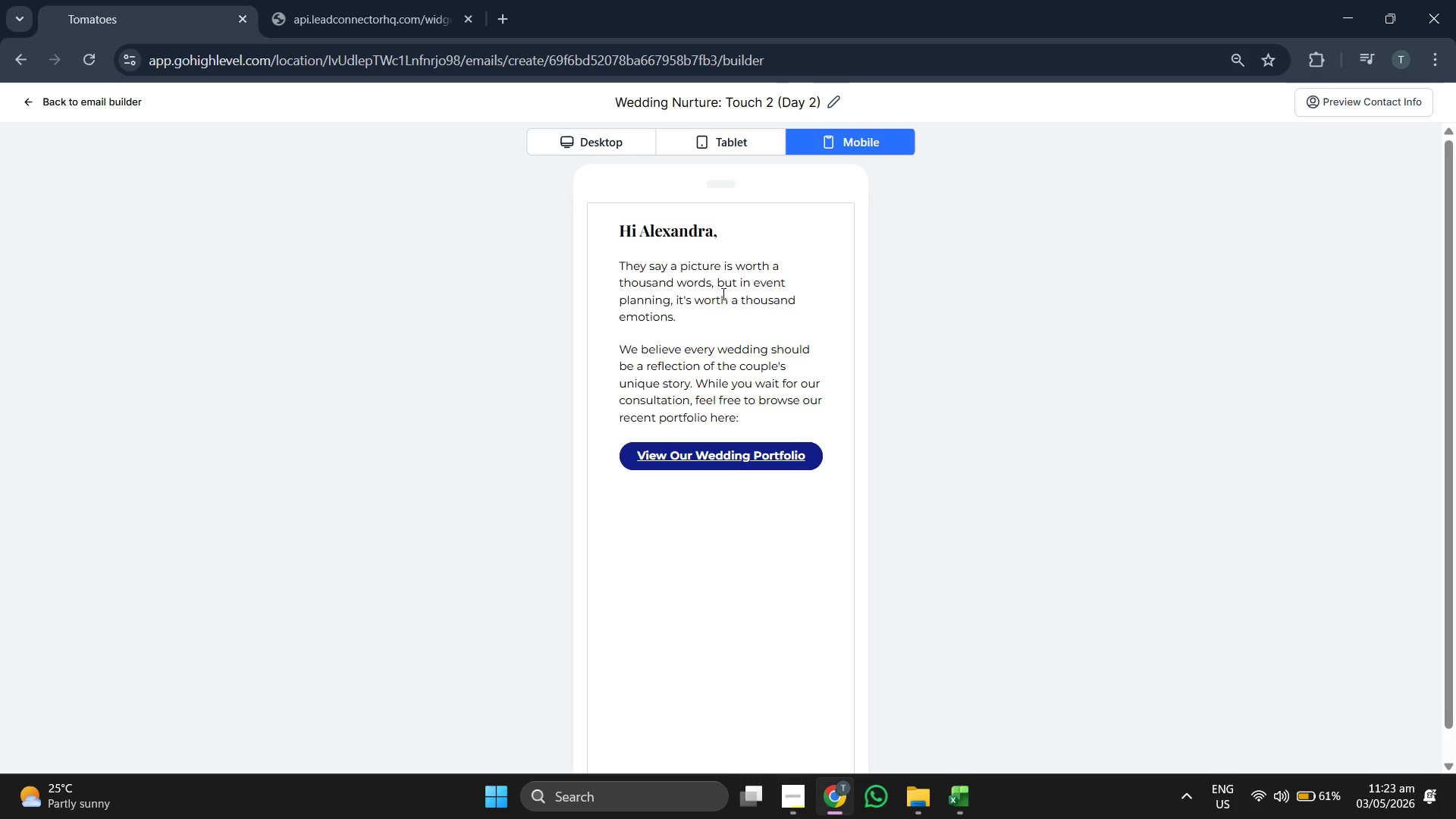 
left_click([748, 137])
 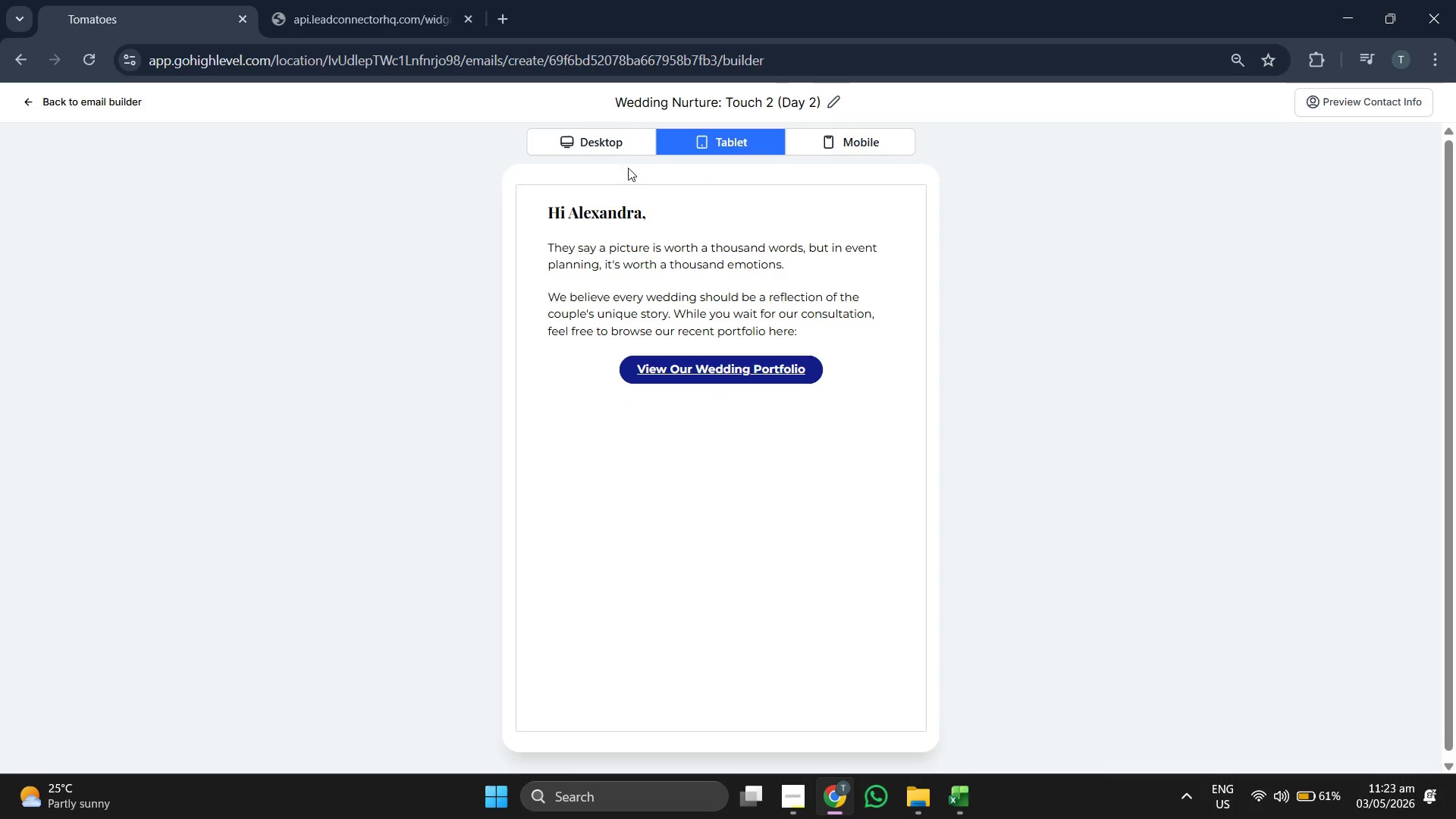 
wait(5.52)
 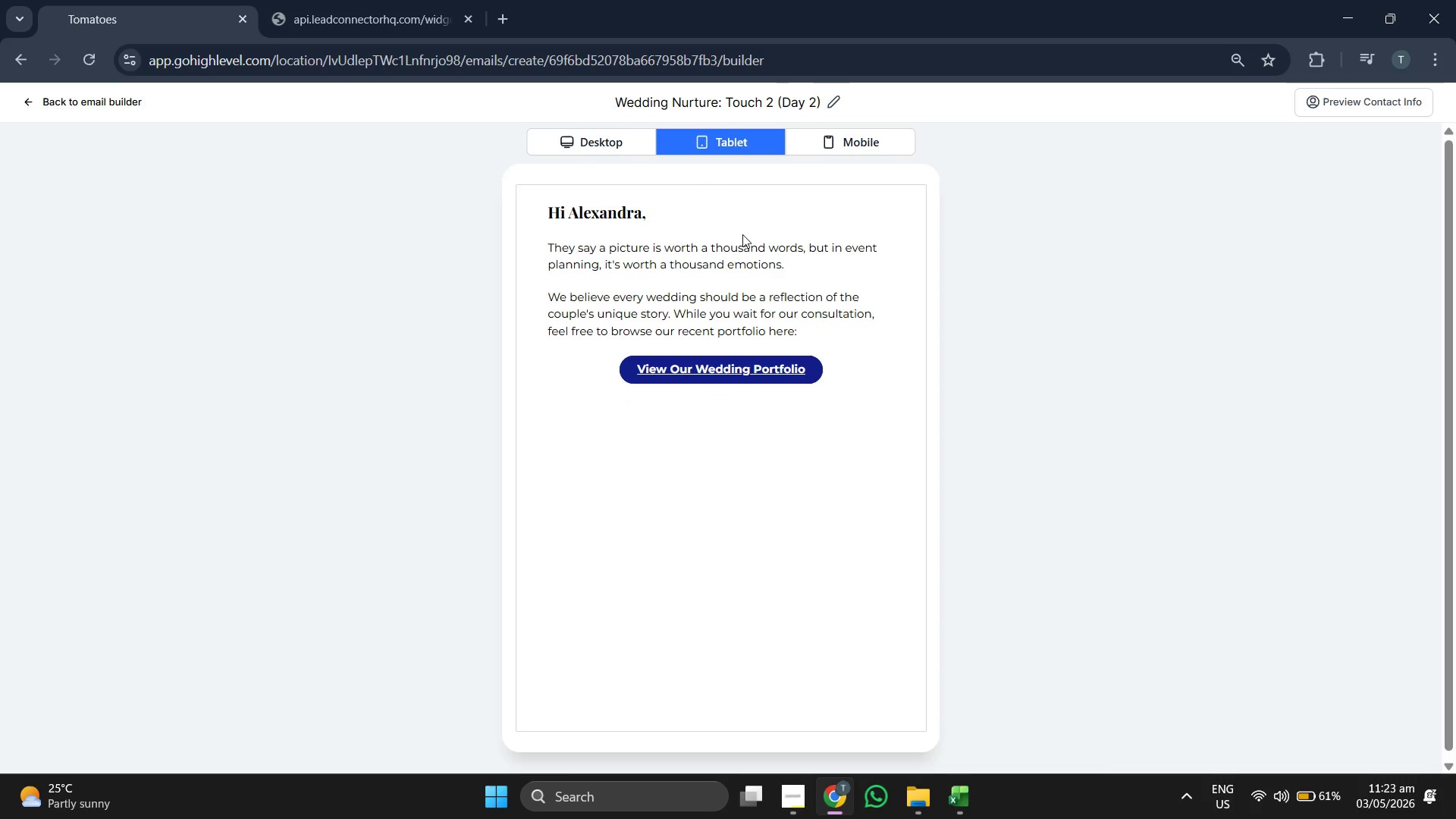 
left_click([605, 147])
 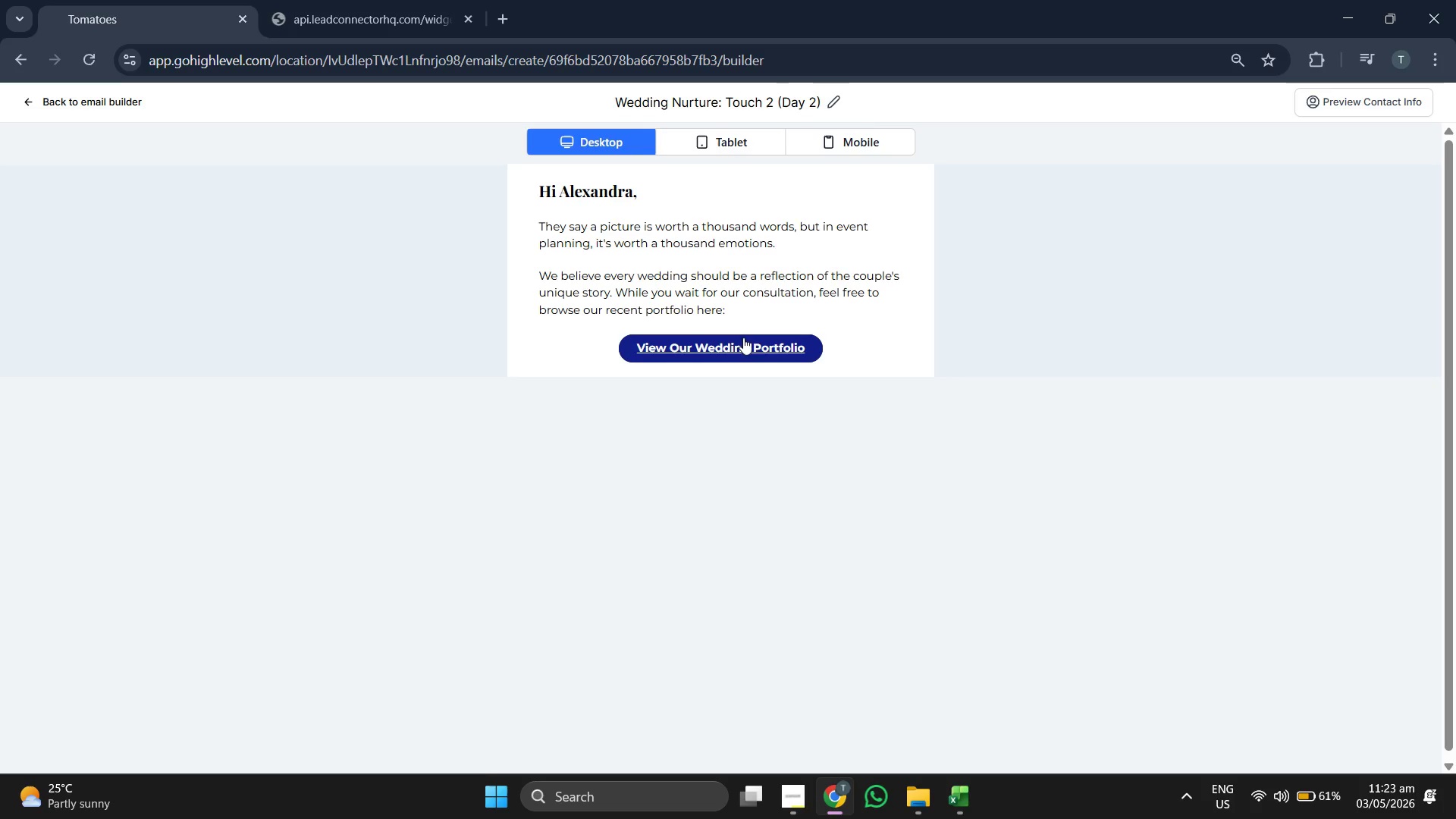 
wait(8.78)
 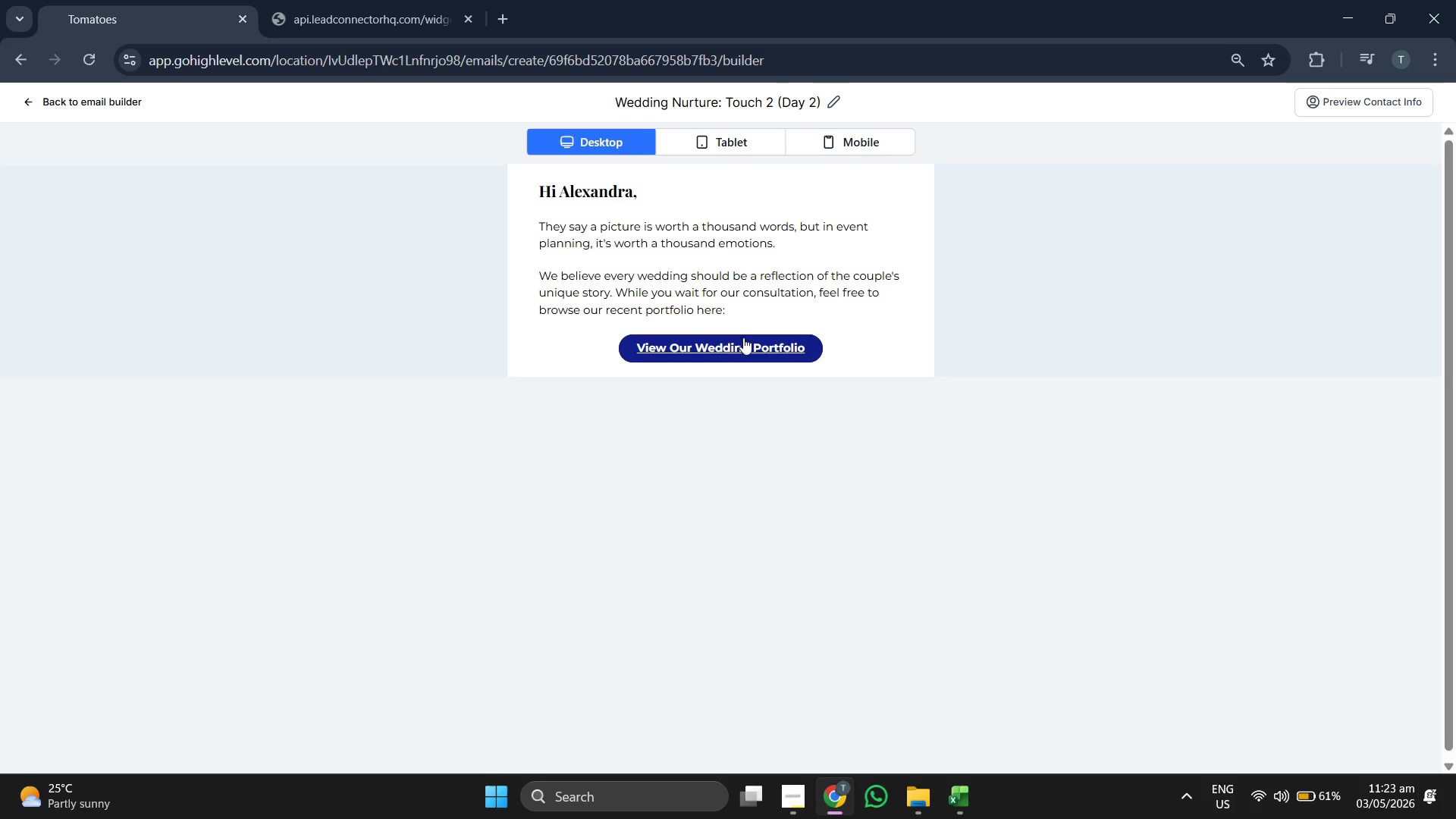 
left_click([86, 113])
 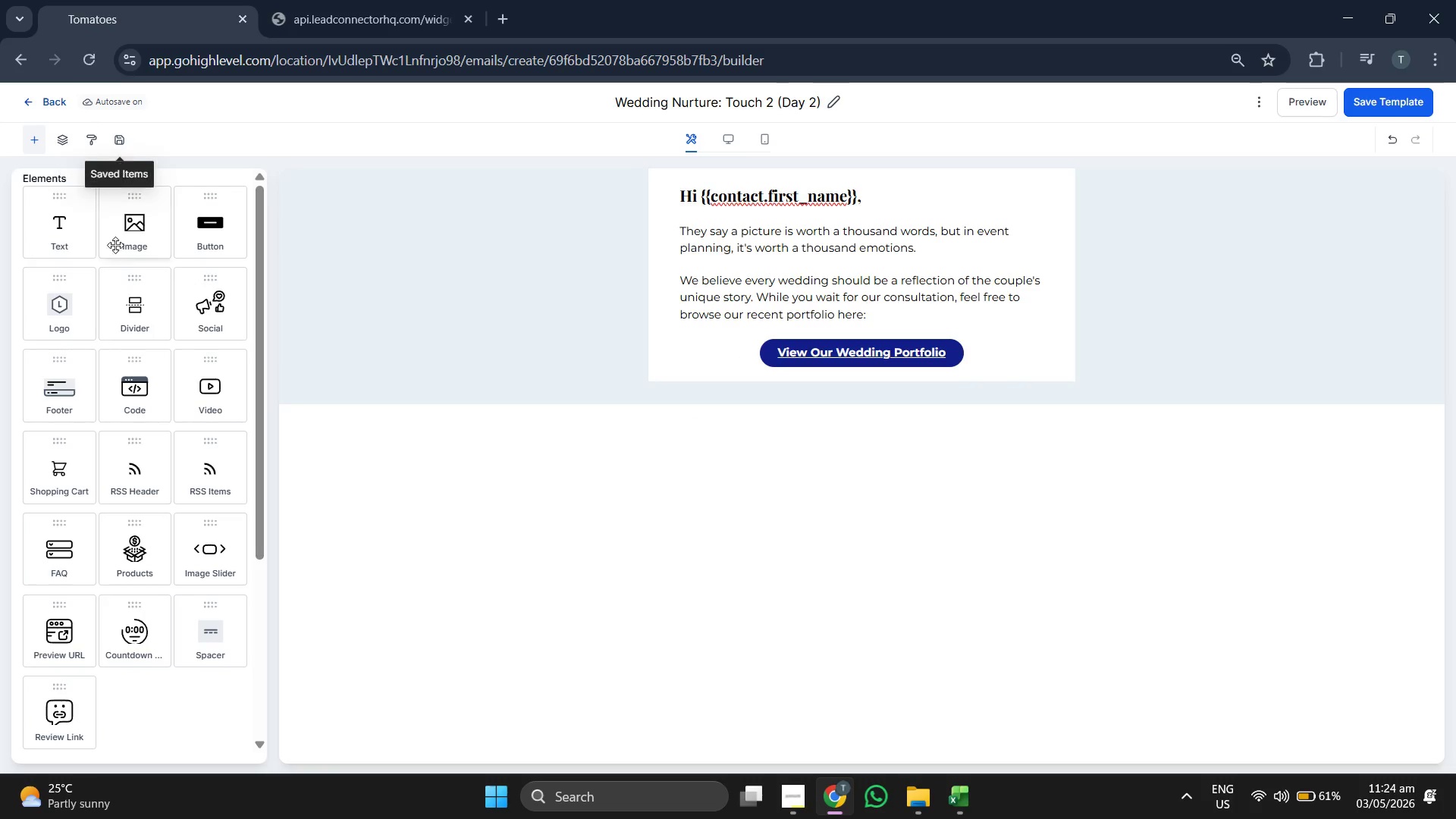 
left_click_drag(start_coordinate=[71, 243], to_coordinate=[855, 377])
 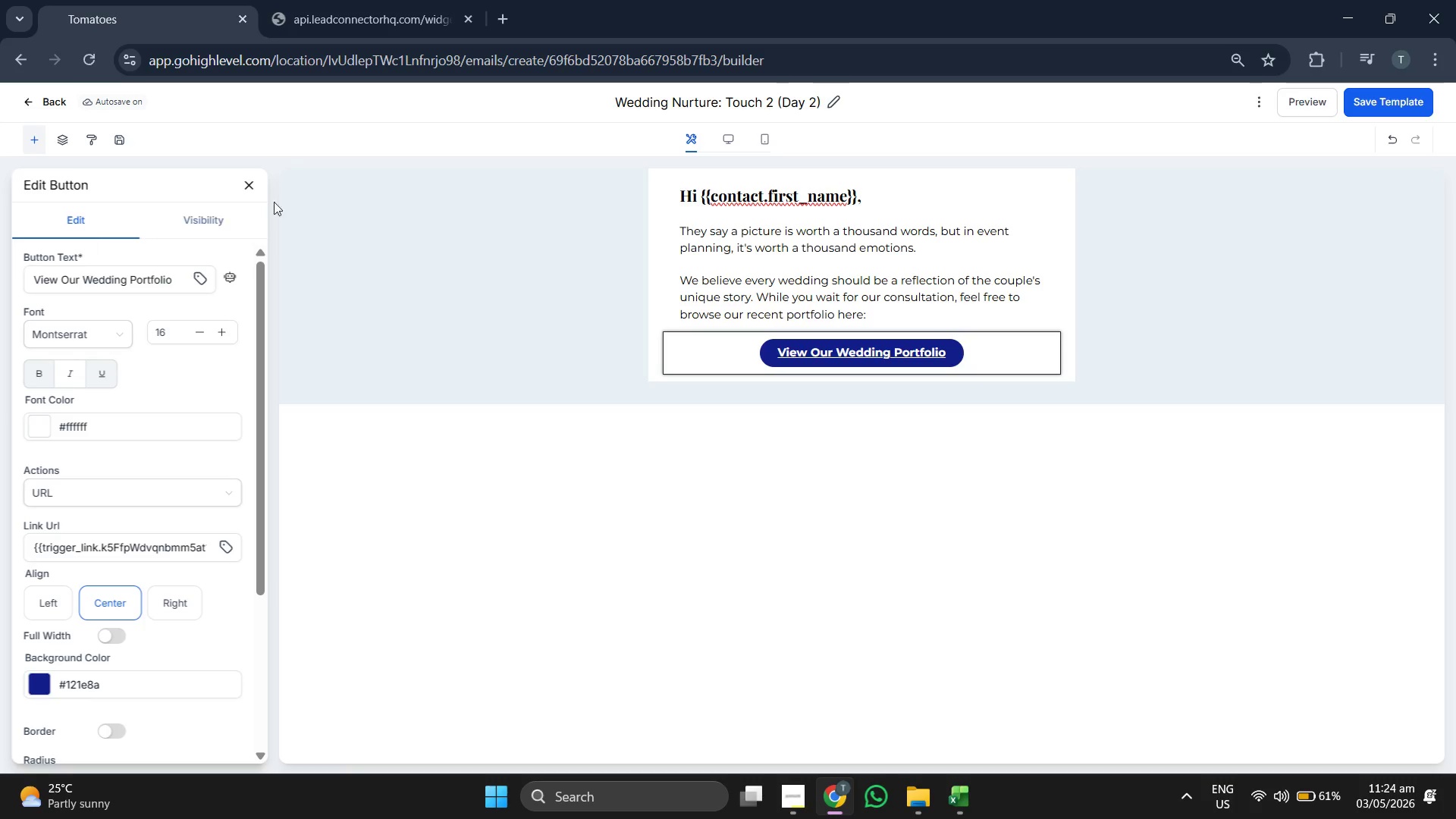 
left_click([255, 184])
 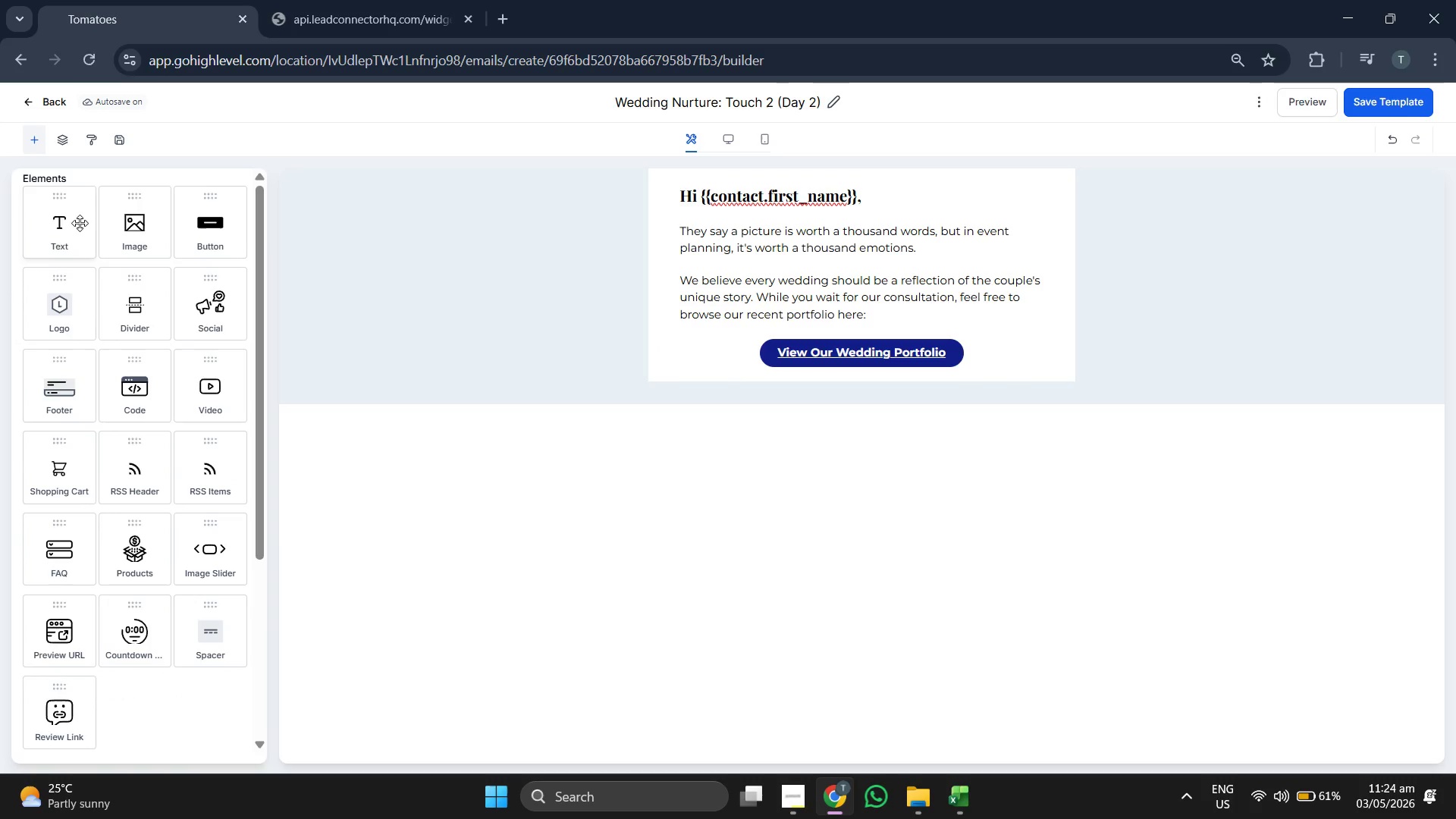 
left_click_drag(start_coordinate=[76, 226], to_coordinate=[780, 355])
 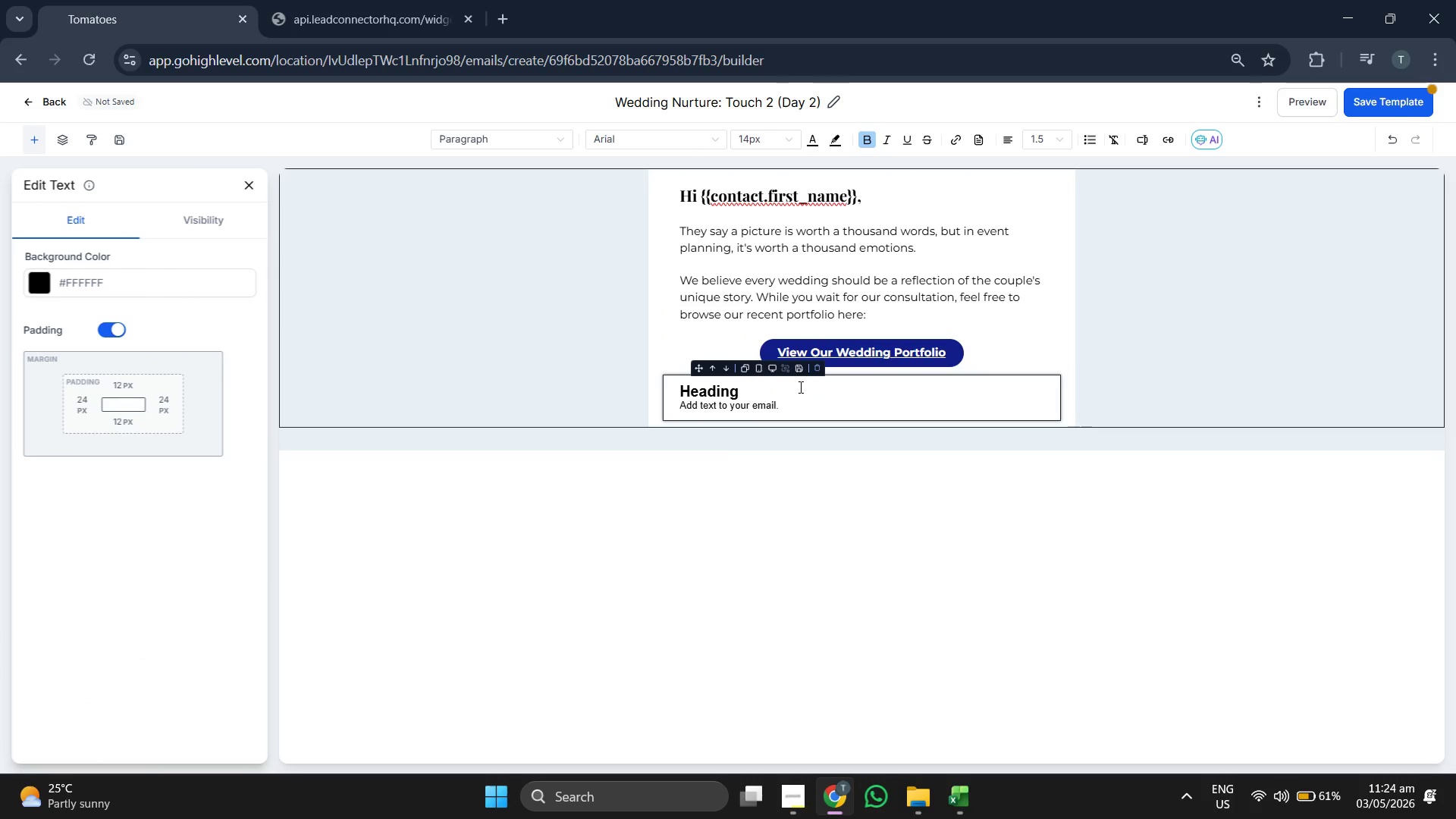 
left_click([830, 404])
 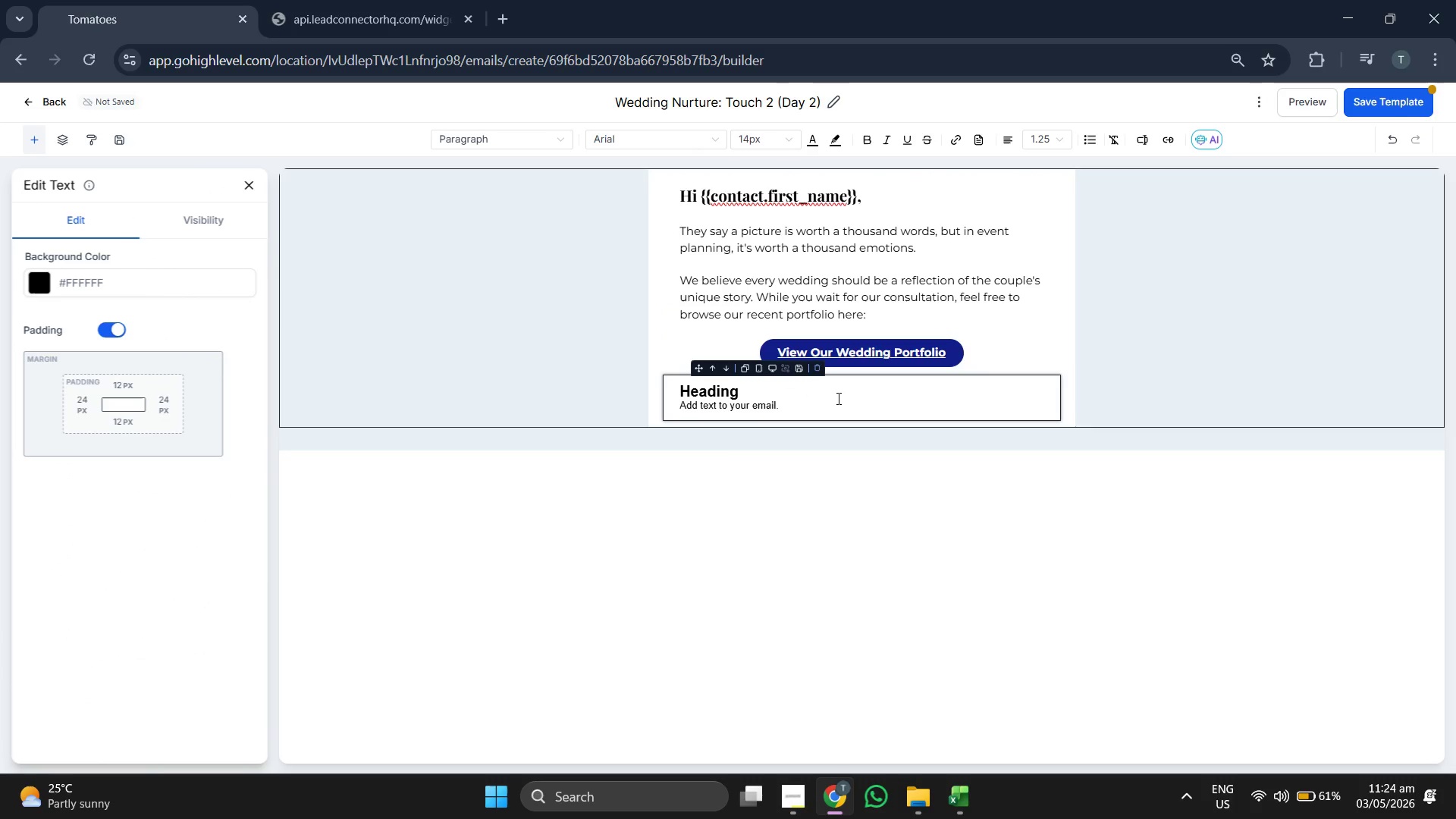 
key(Backspace)
 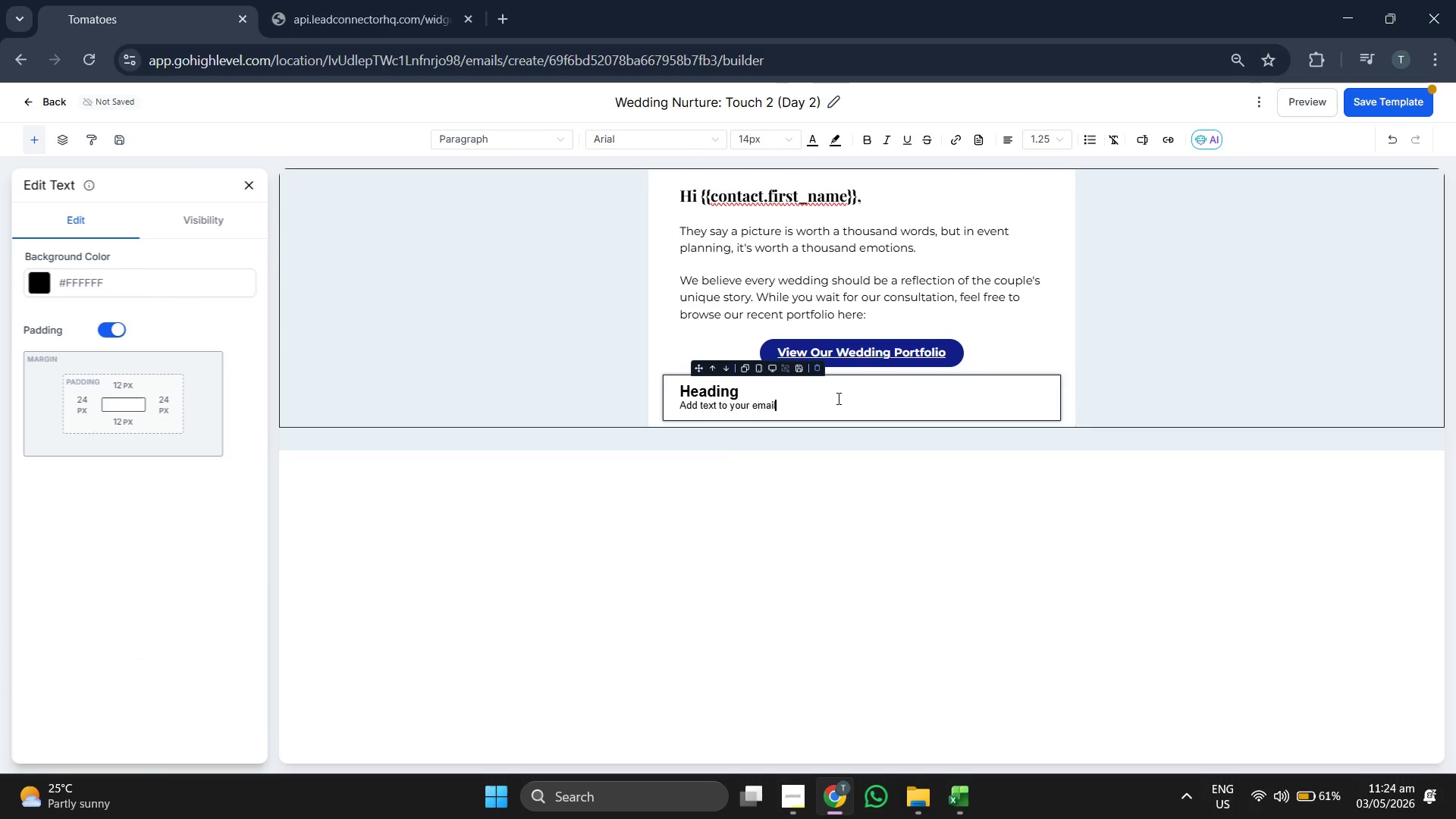 
key(Backspace)
 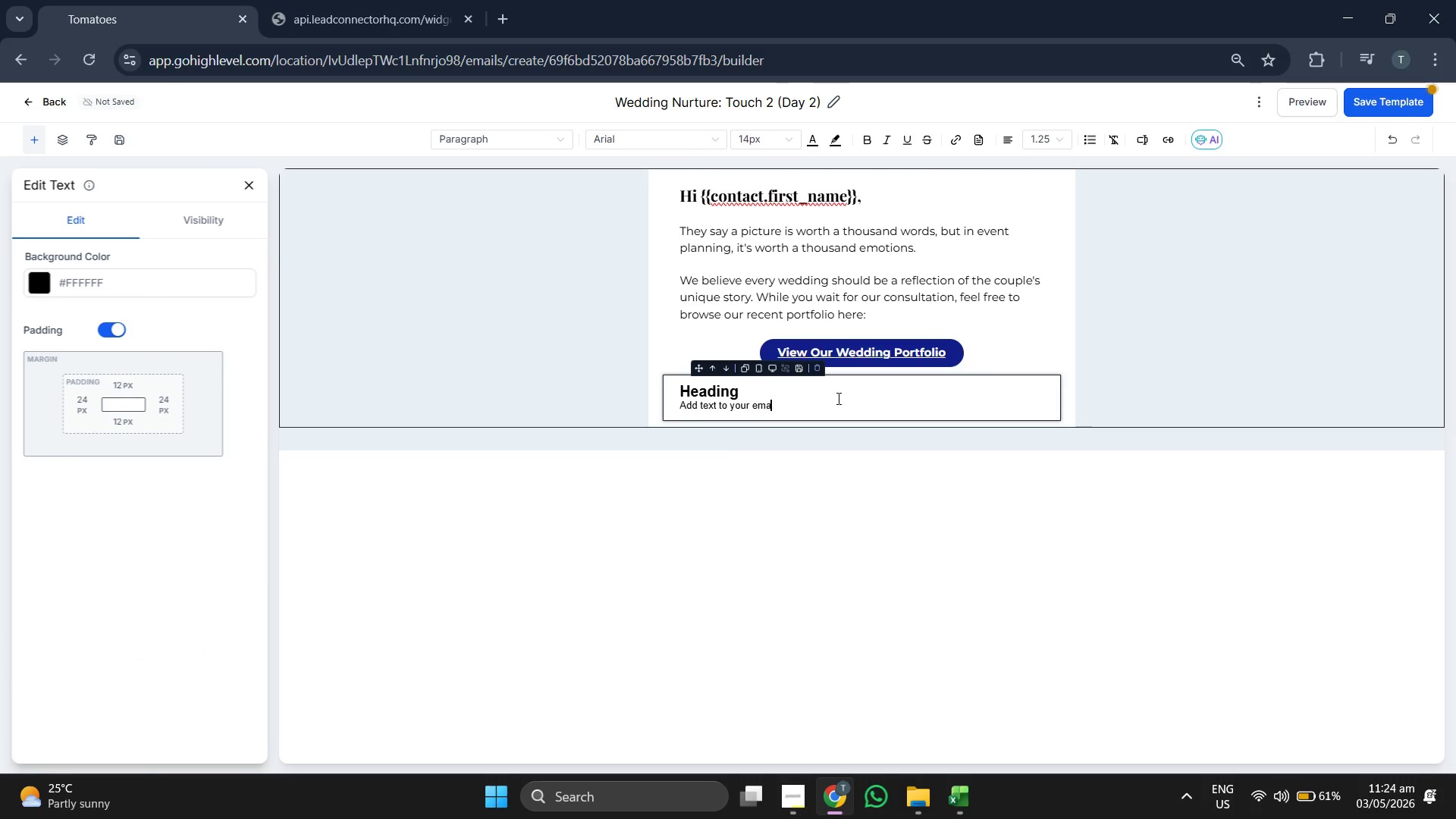 
key(Backspace)
 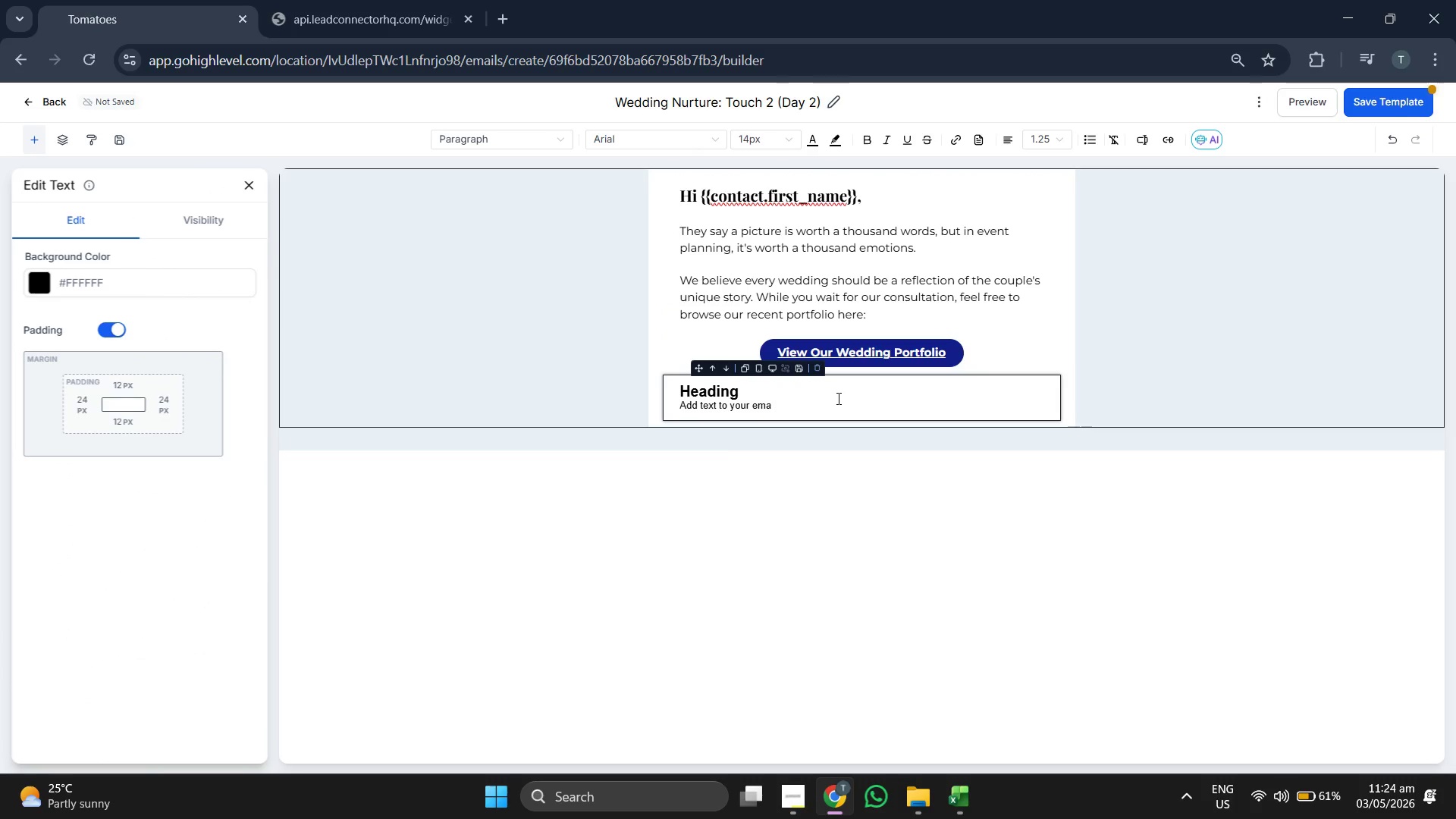 
key(Backspace)
 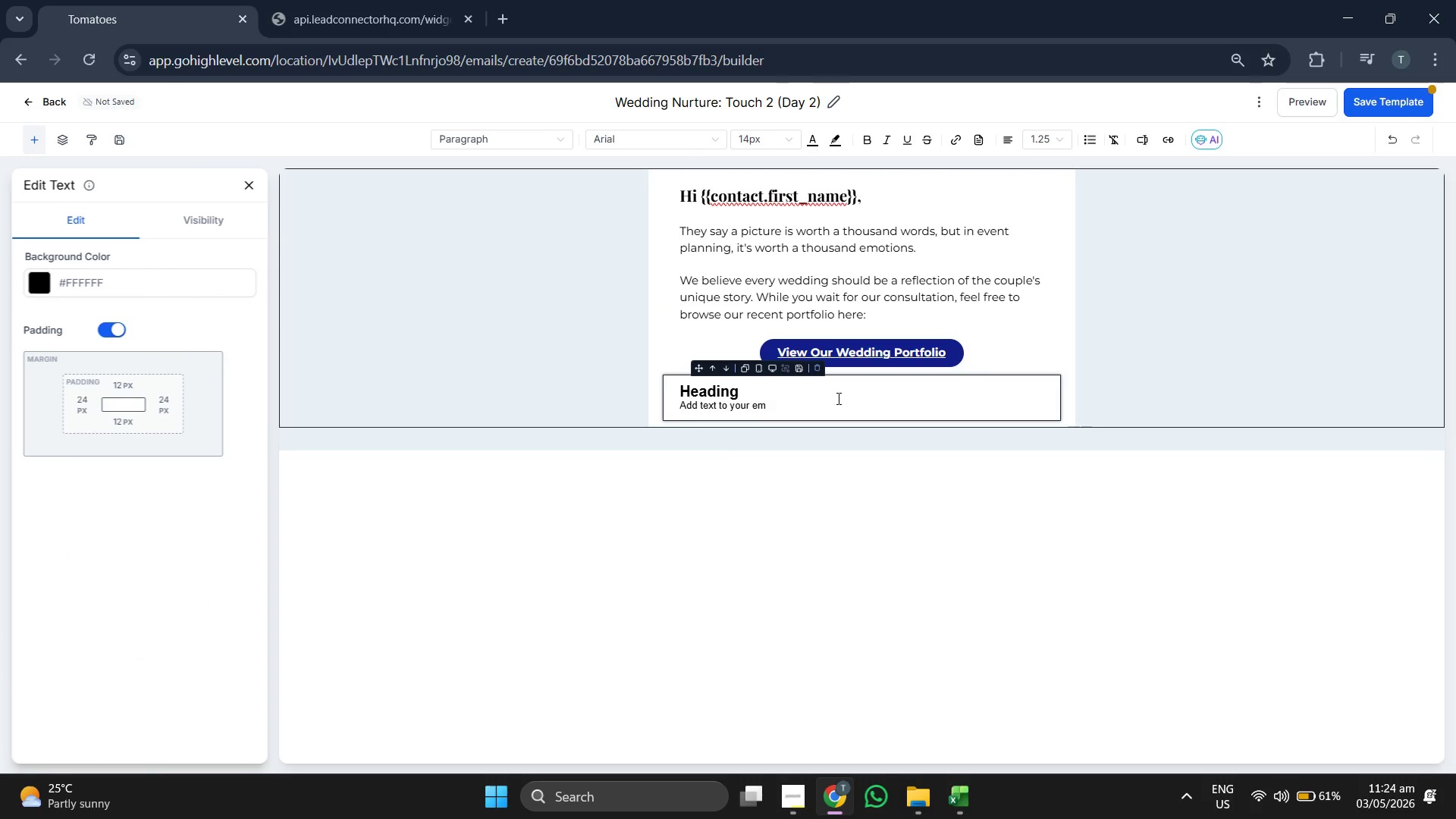 
key(Backspace)
 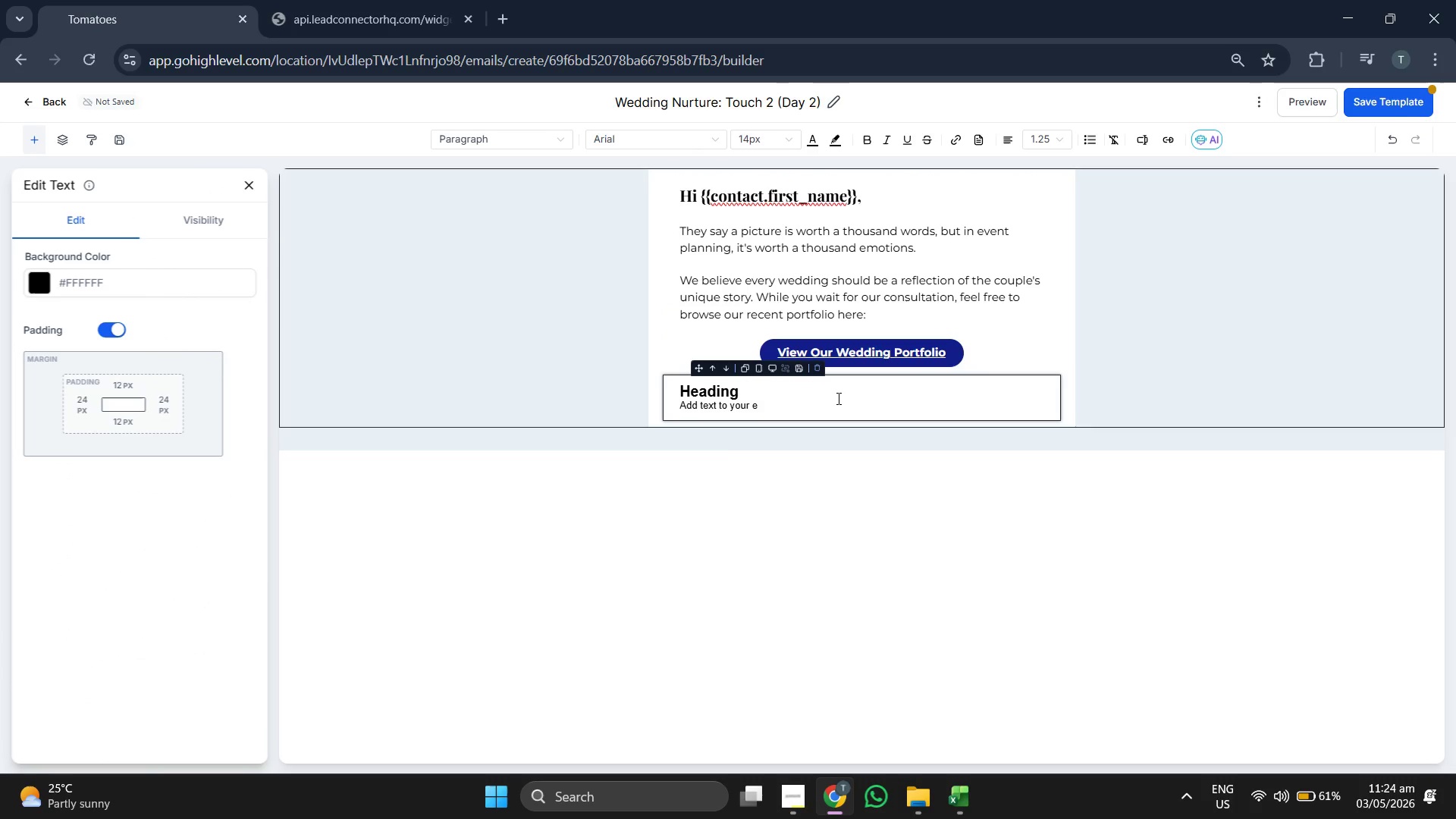 
key(Backspace)
 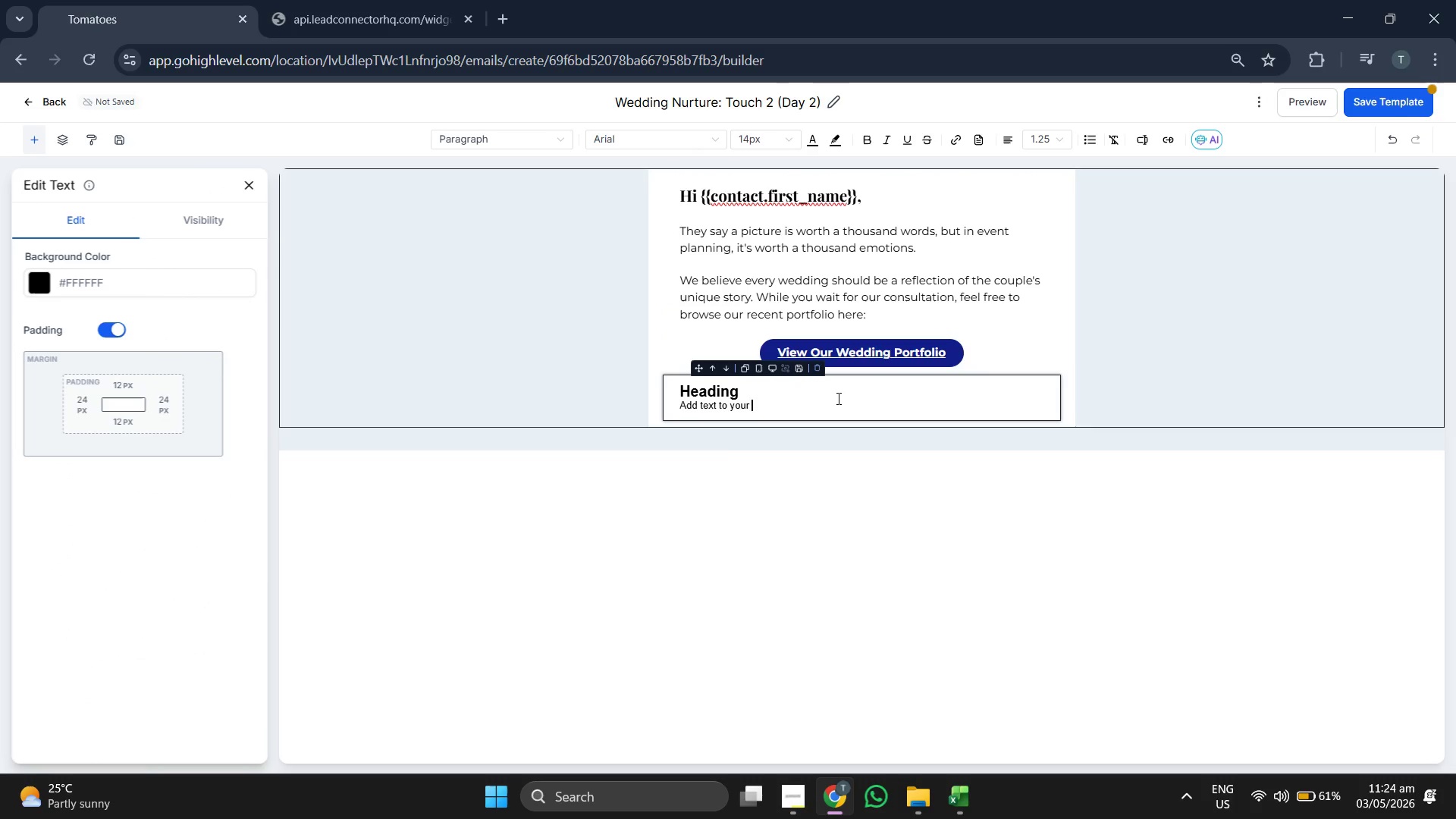 
key(Backspace)
 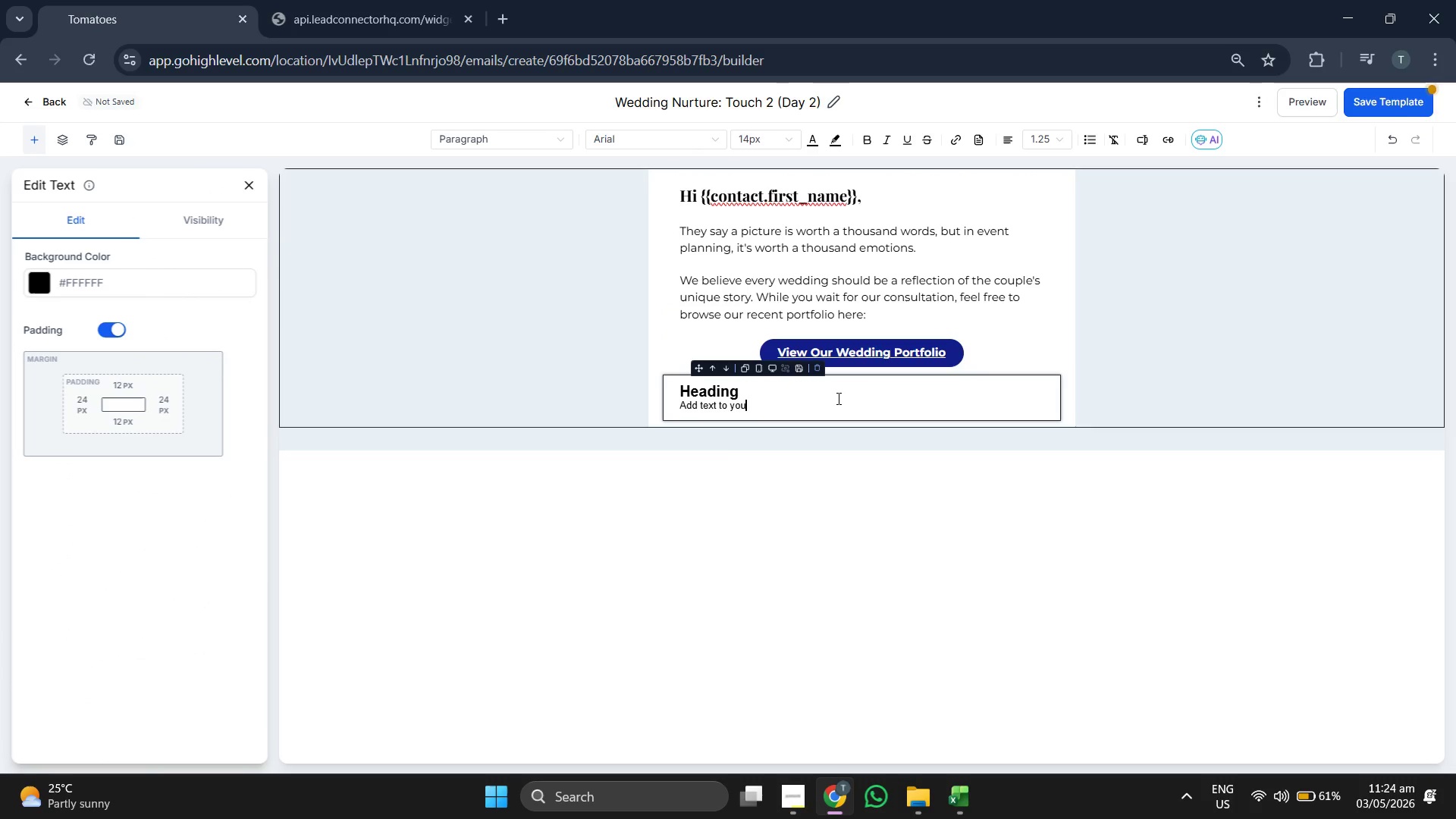 
key(Backspace)
 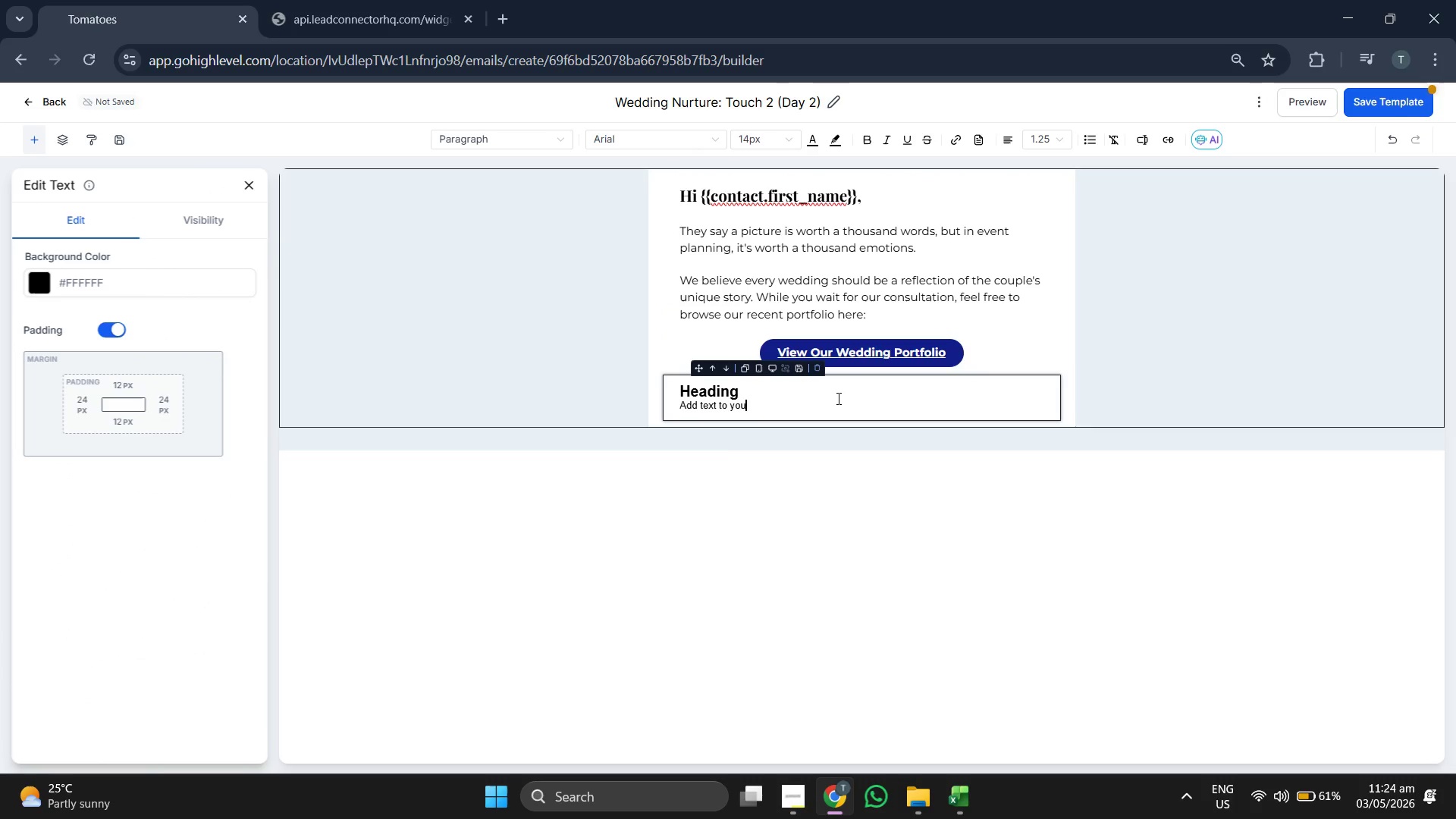 
key(Backspace)
 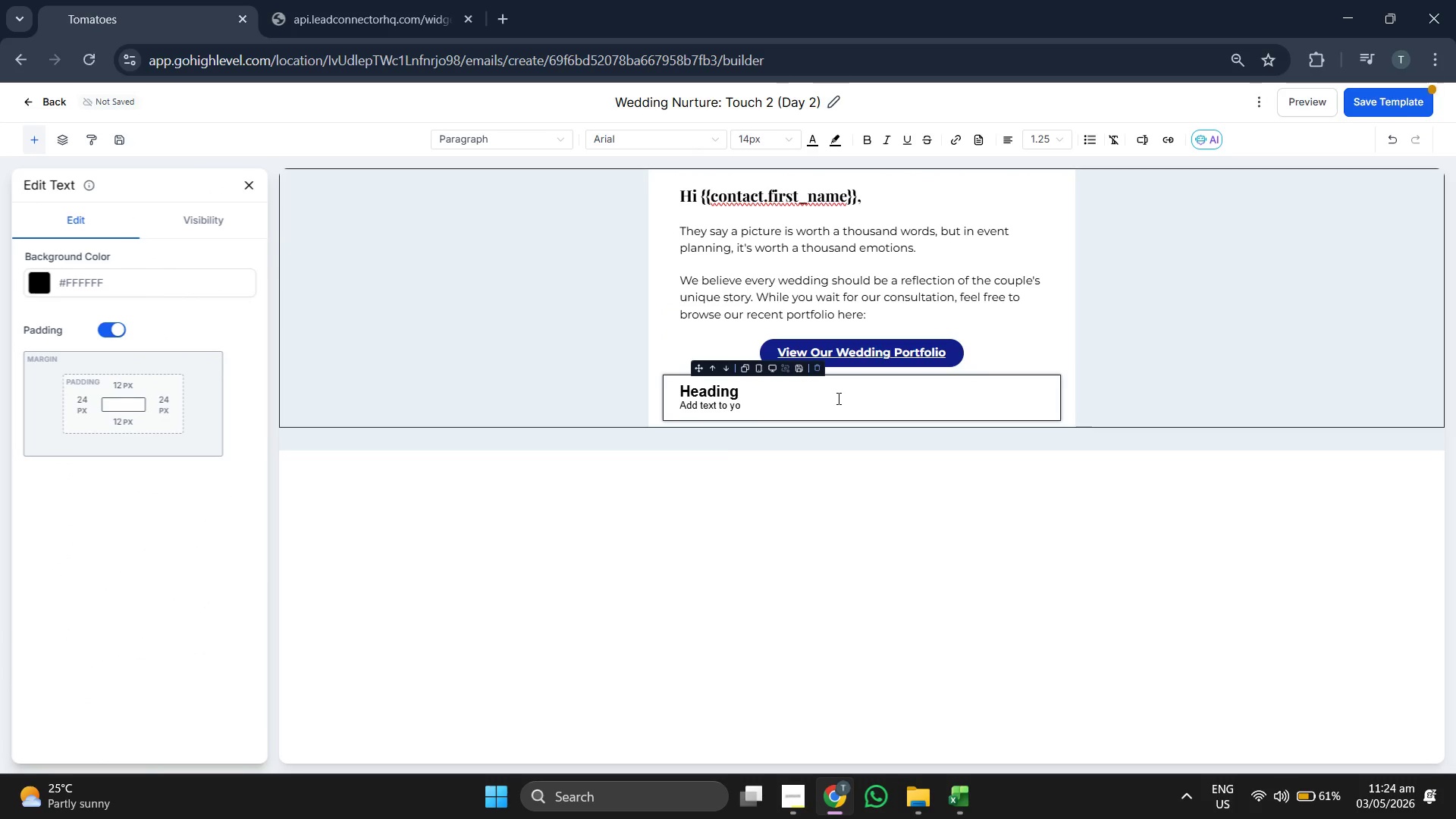 
key(Backspace)
 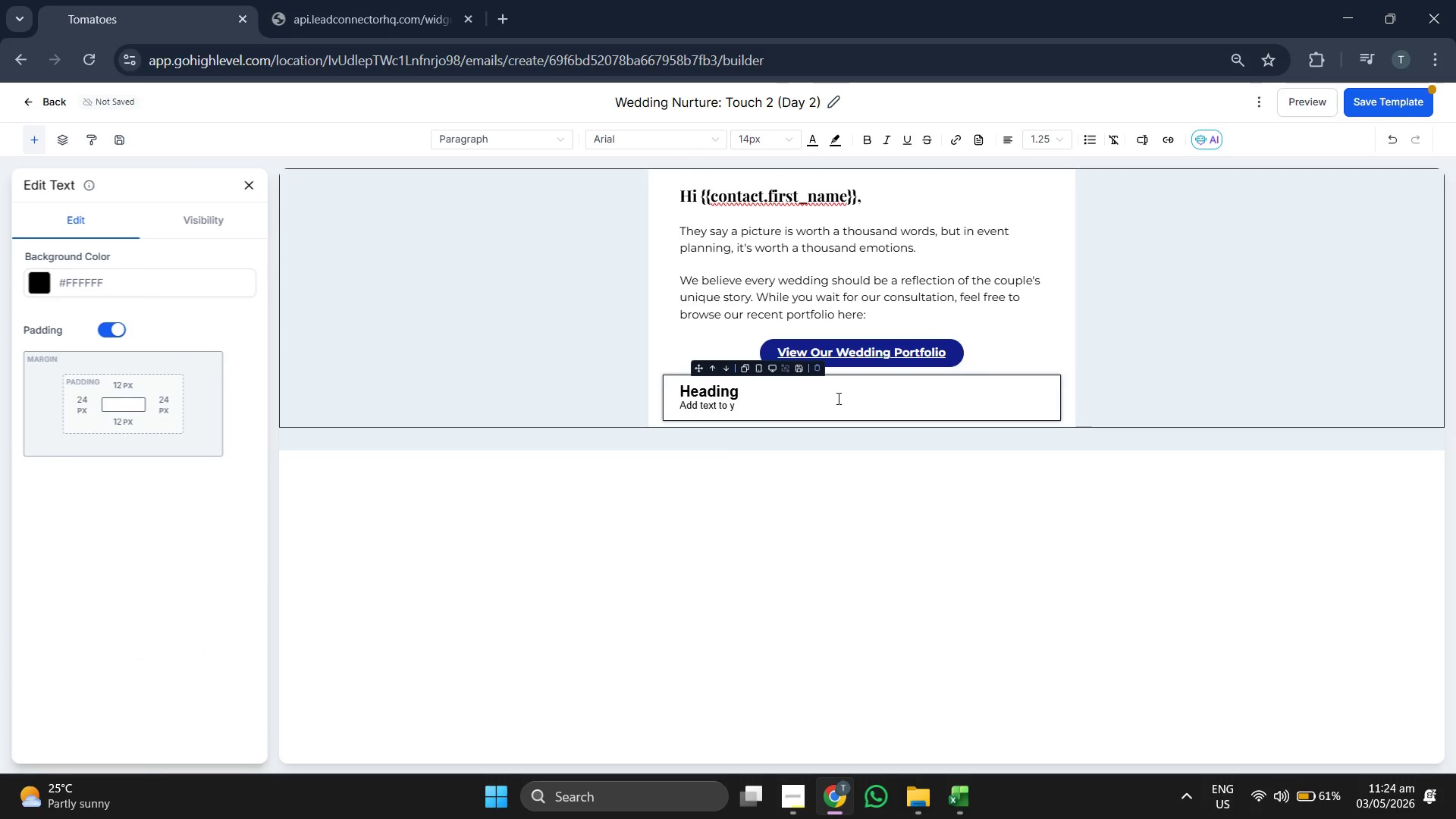 
key(Backspace)
 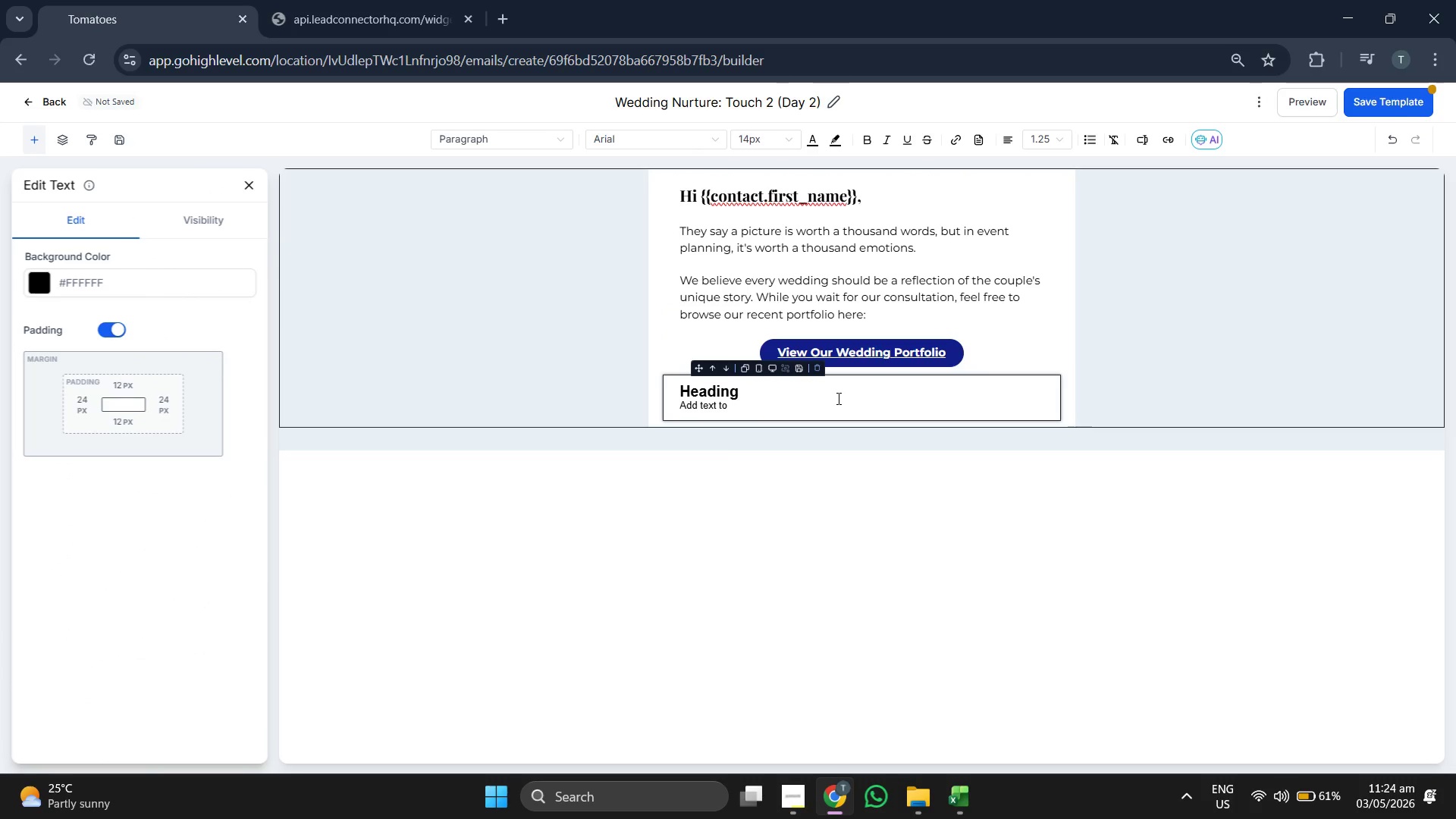 
key(Backspace)
 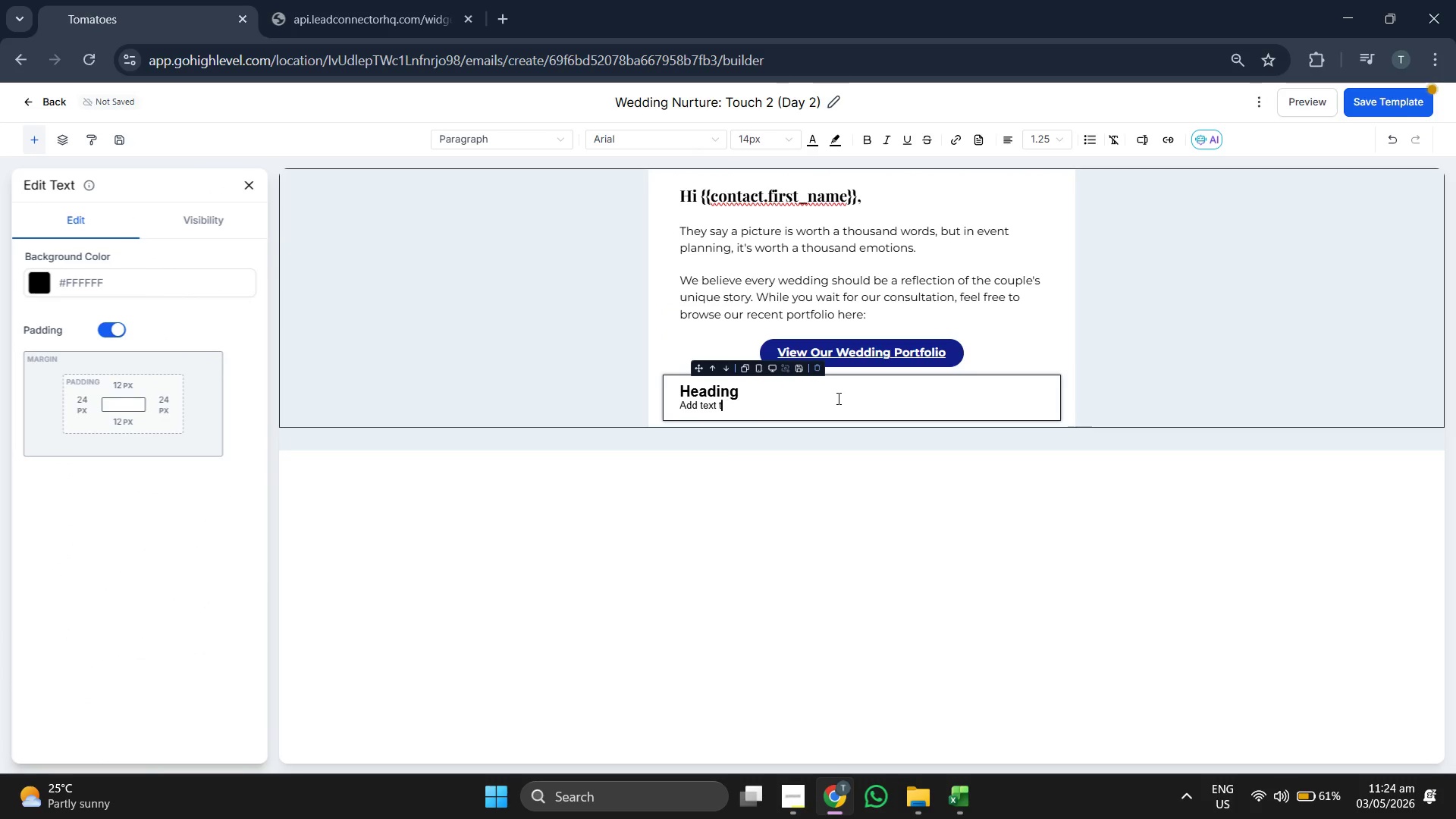 
key(Backspace)
 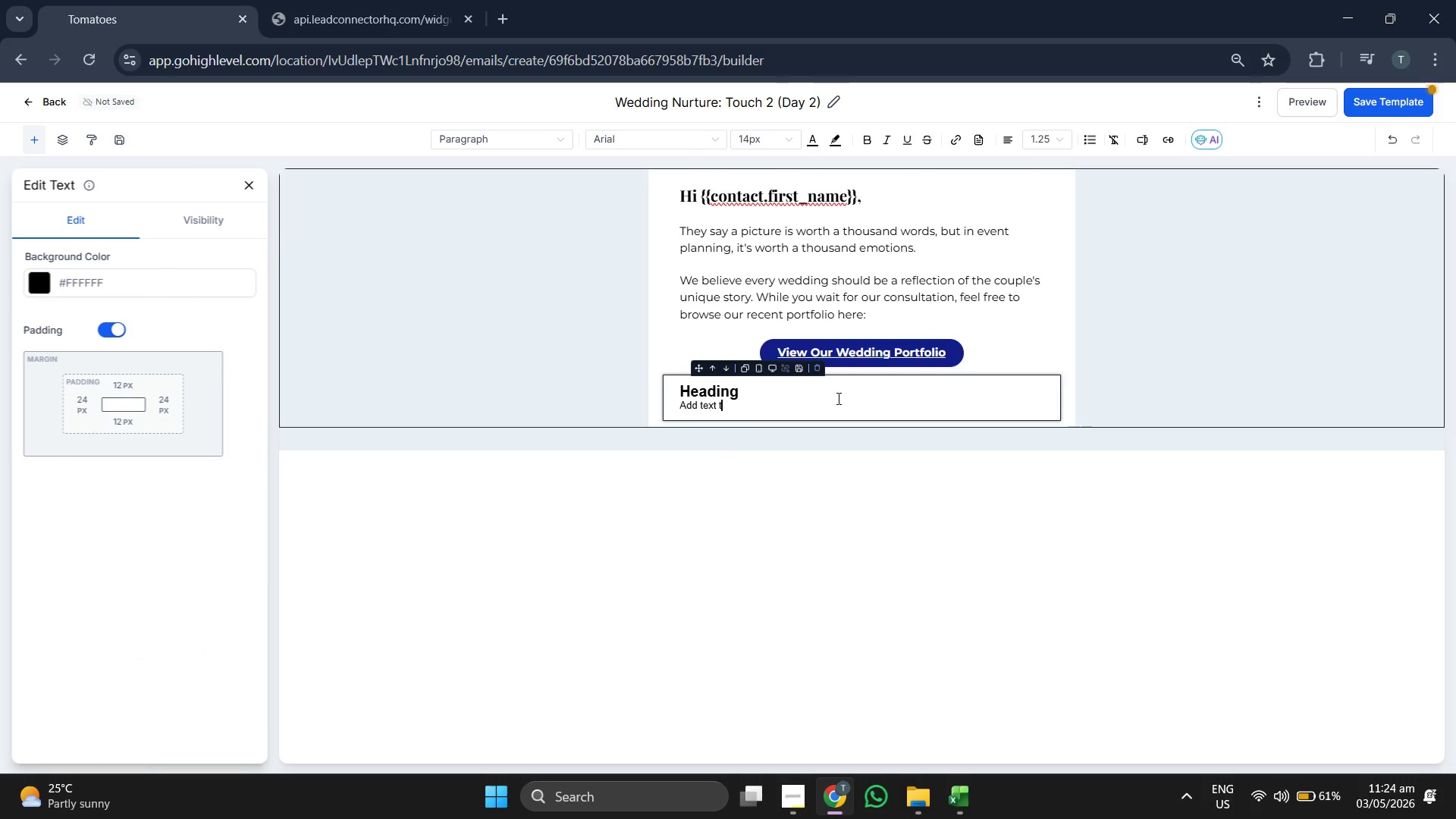 
key(Backspace)
 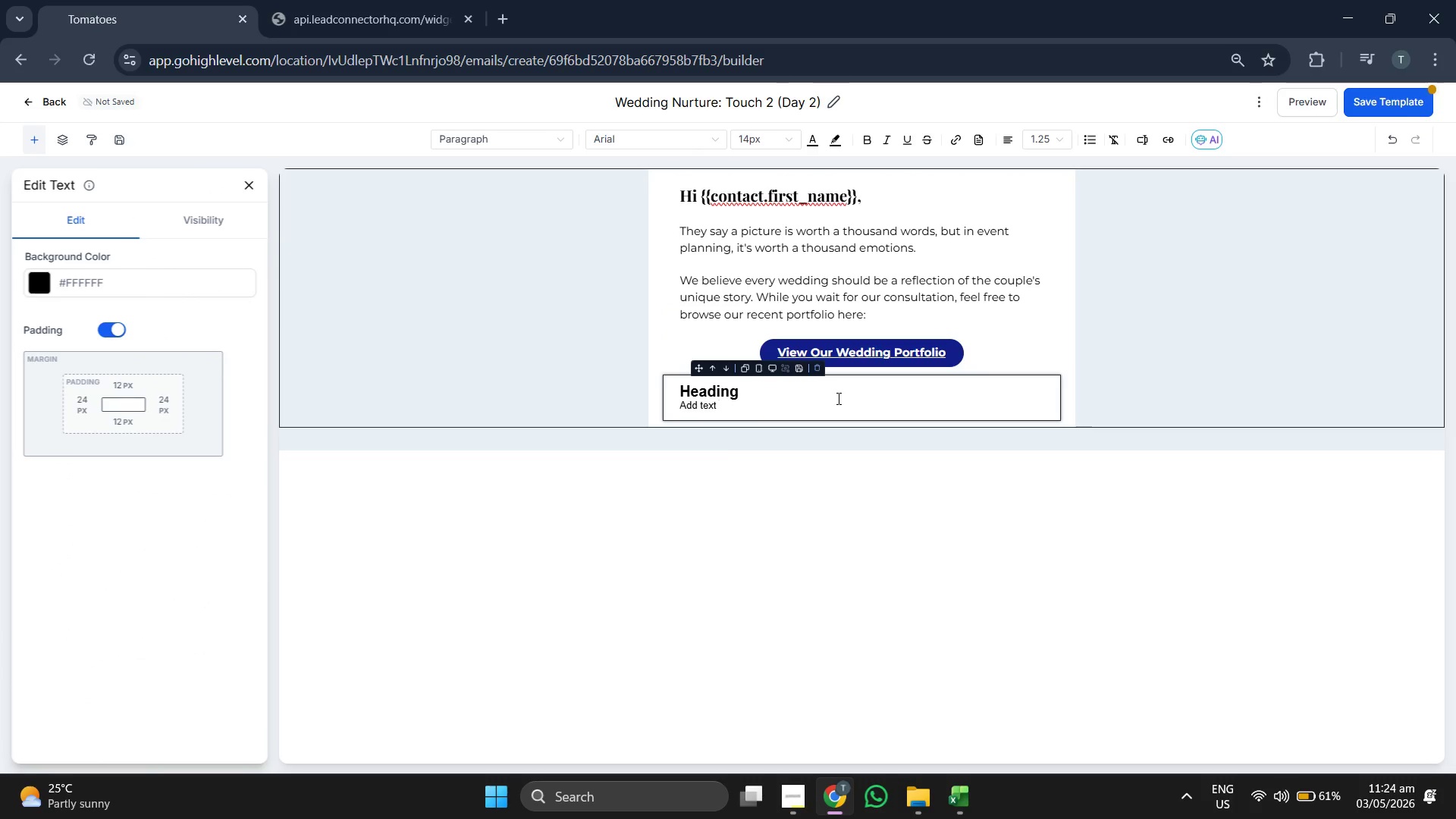 
key(Backspace)
 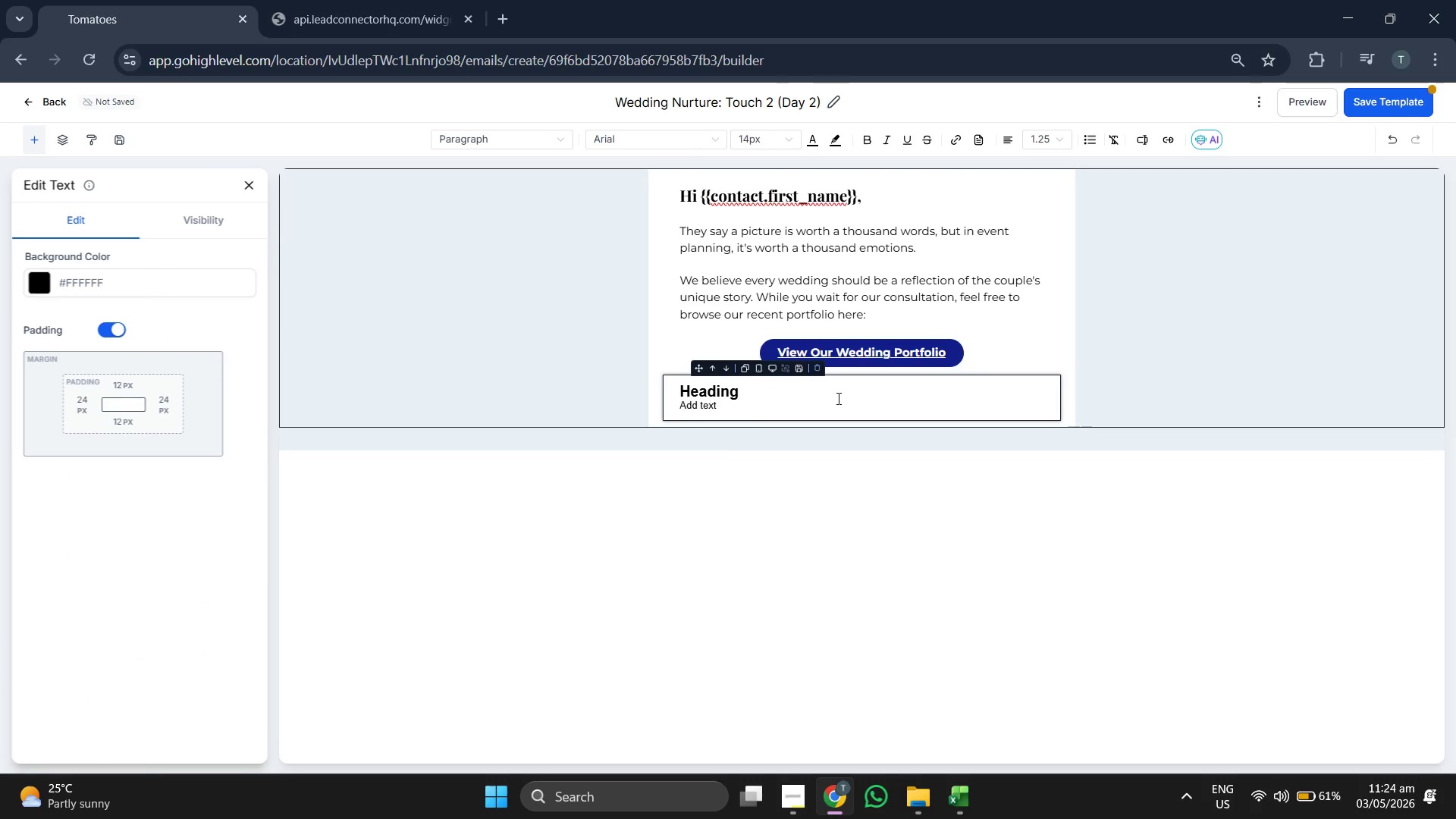 
key(Backspace)
 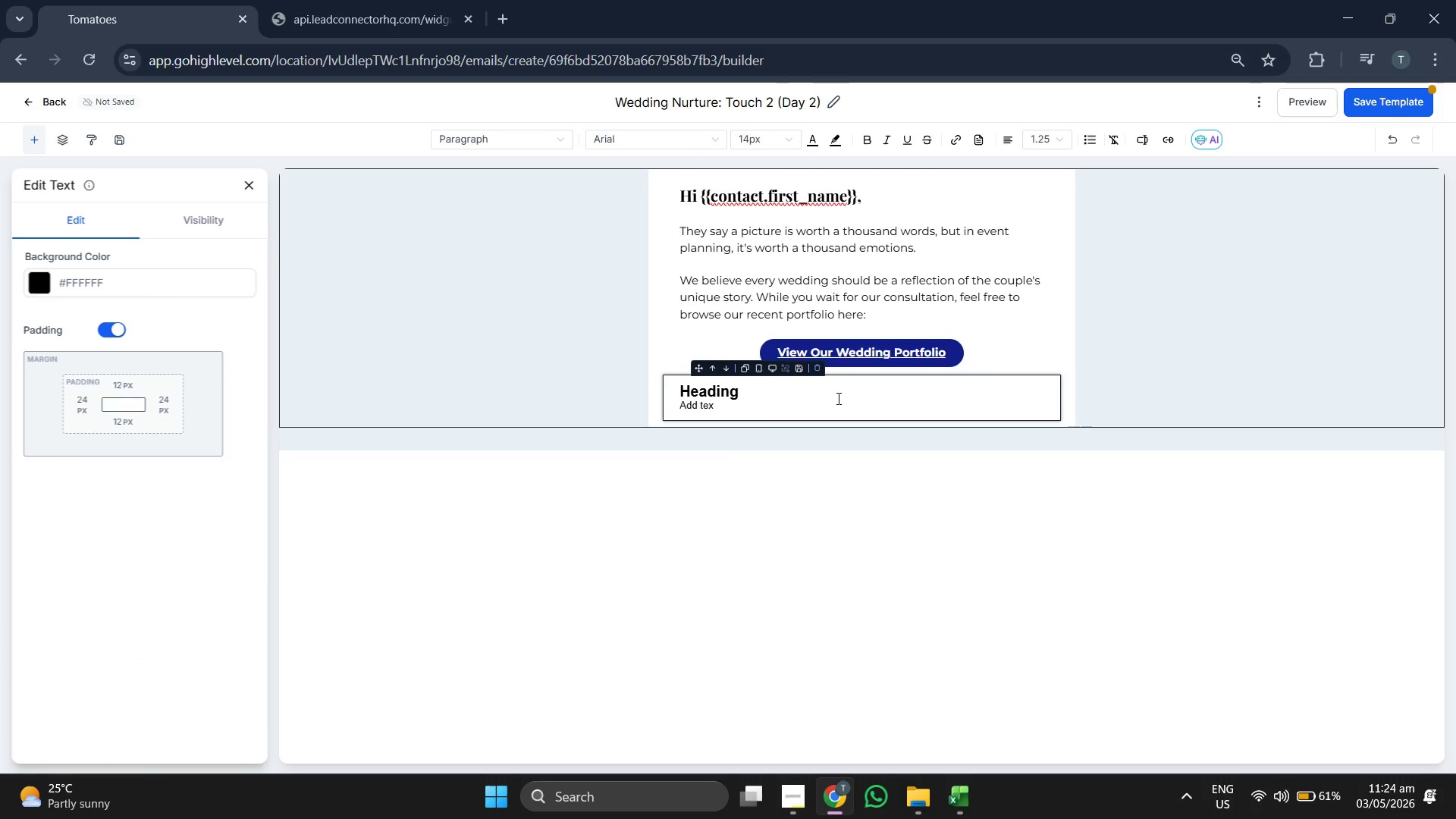 
key(Backspace)
 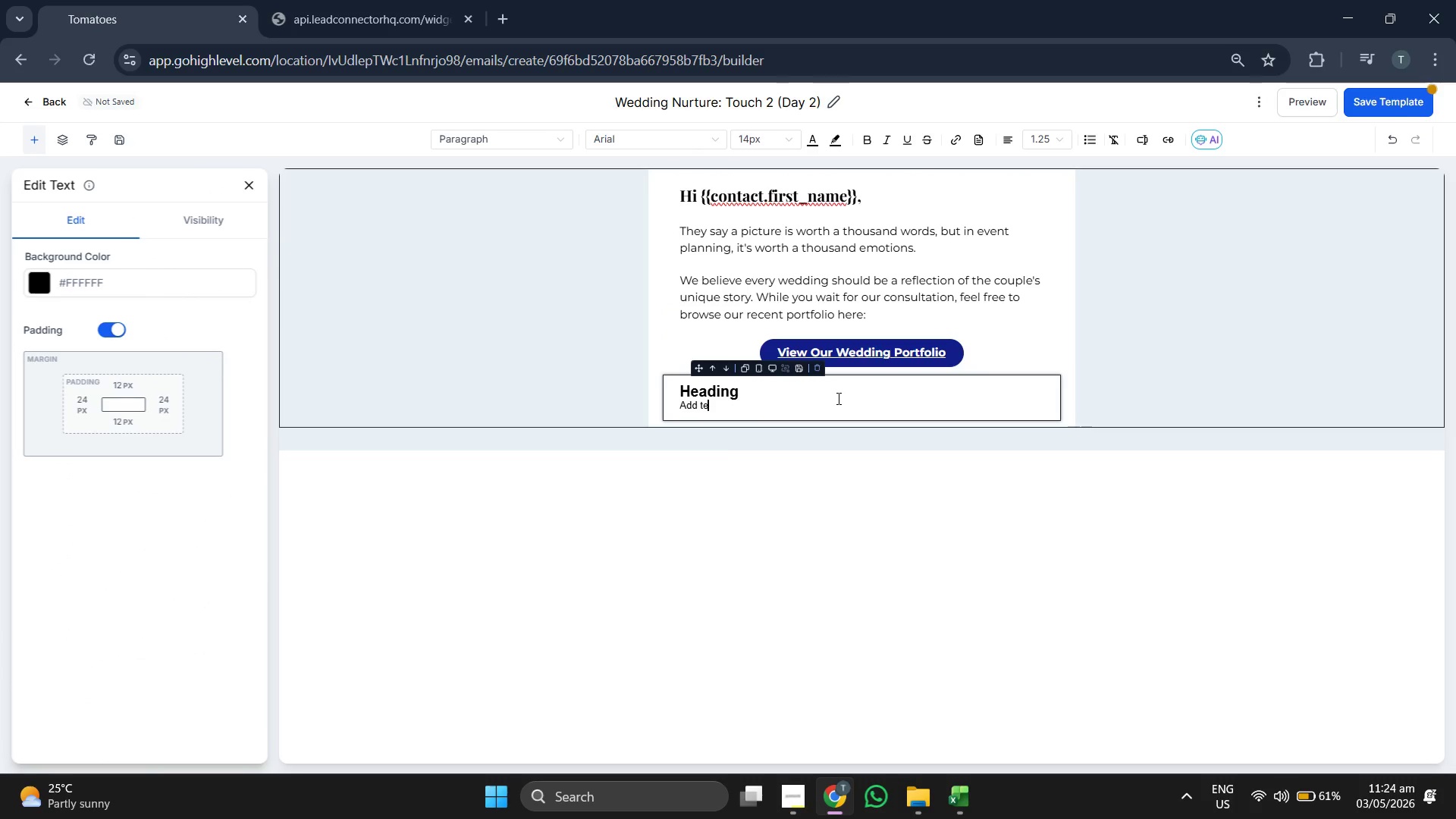 
key(Backspace)
 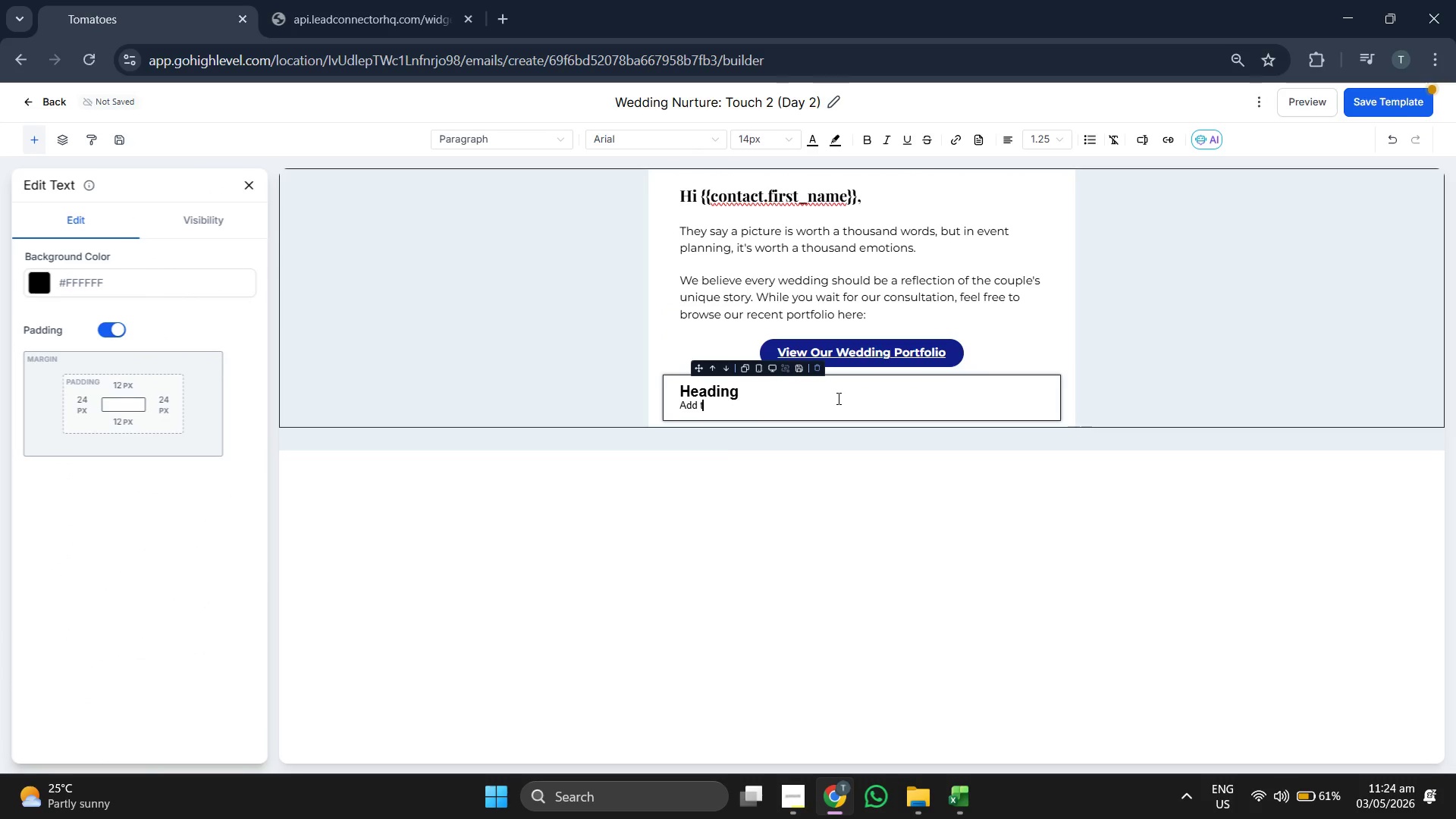 
key(Backspace)
 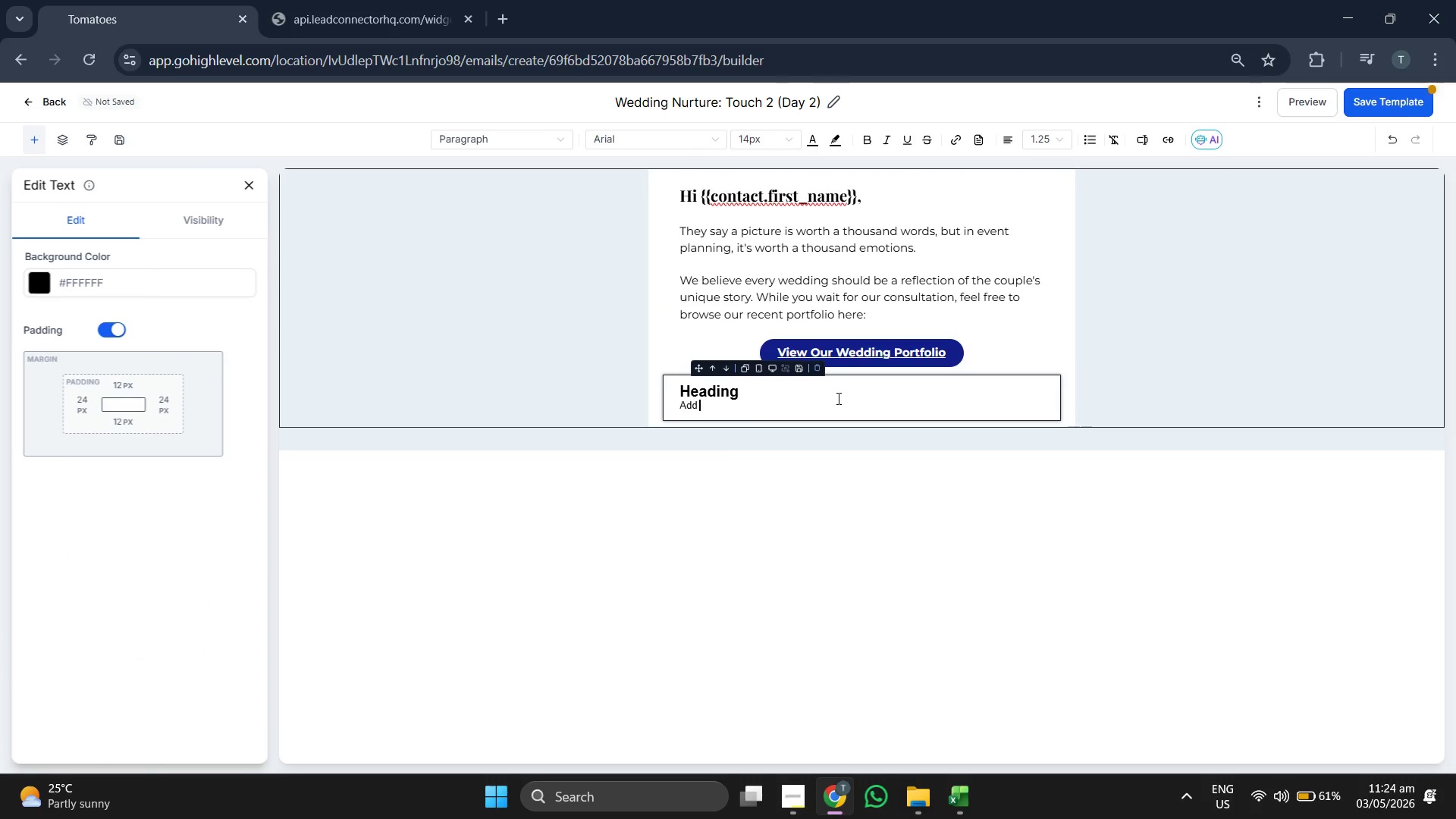 
key(Backspace)
 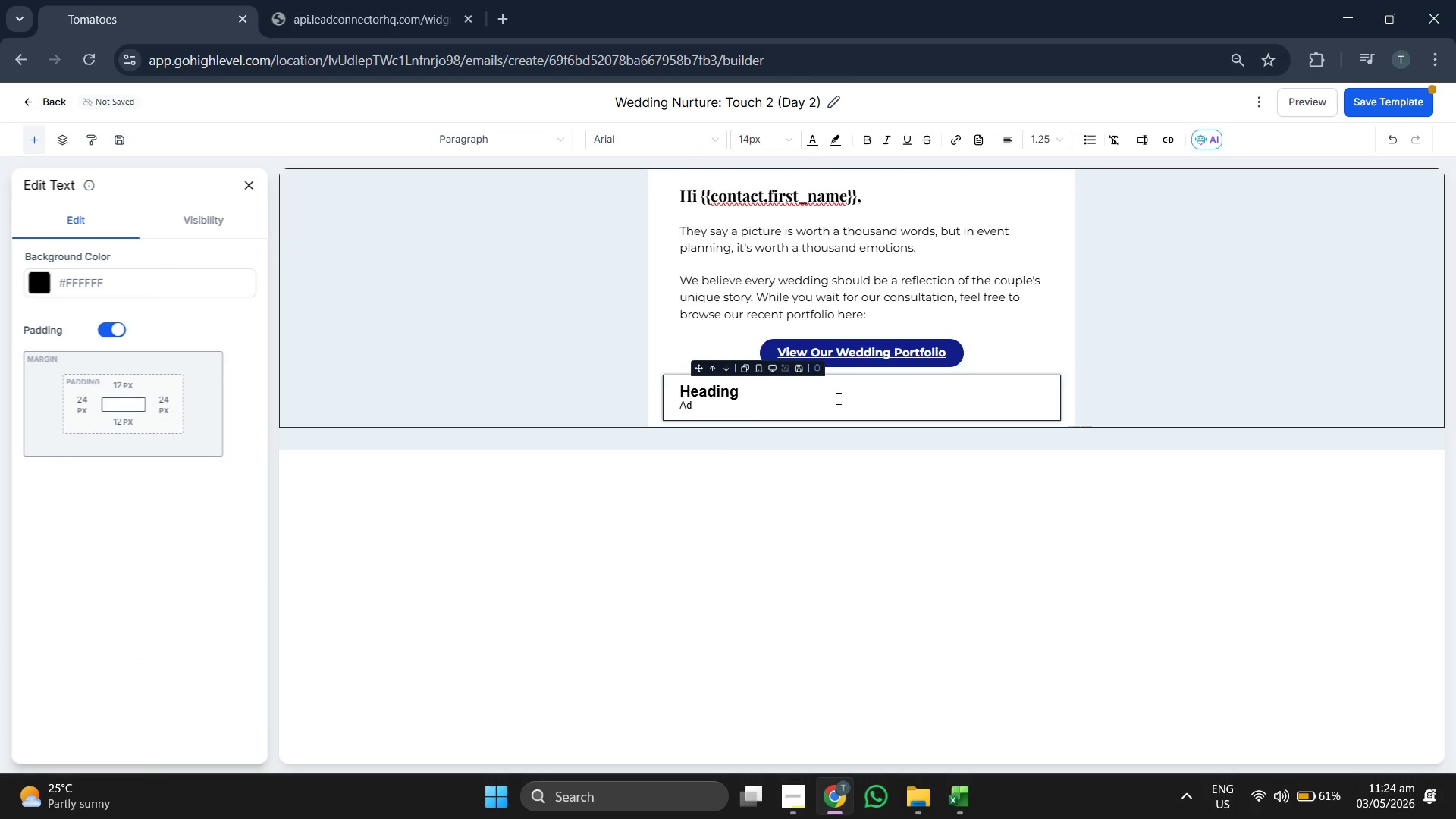 
key(Backspace)
 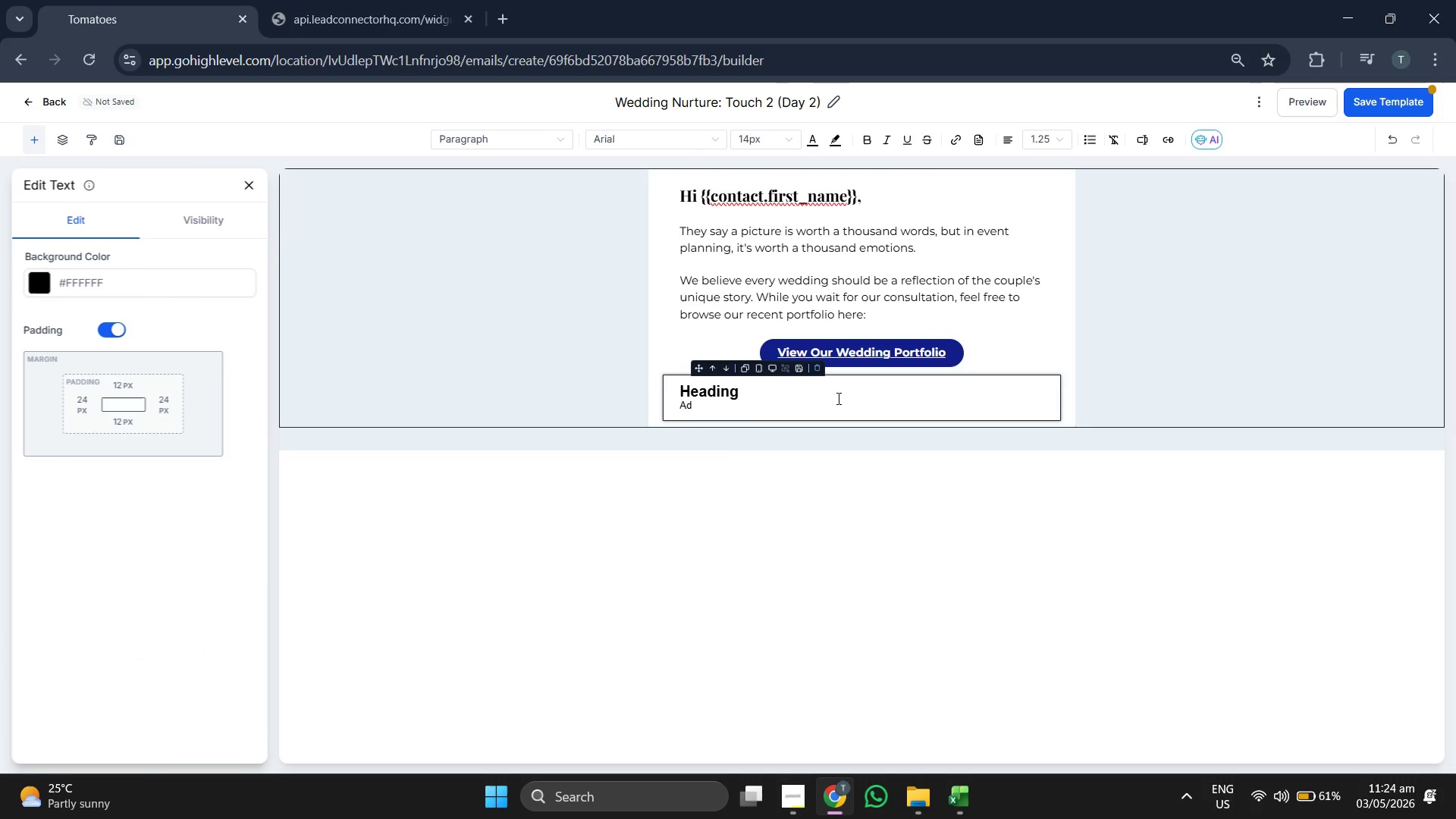 
key(Backspace)
 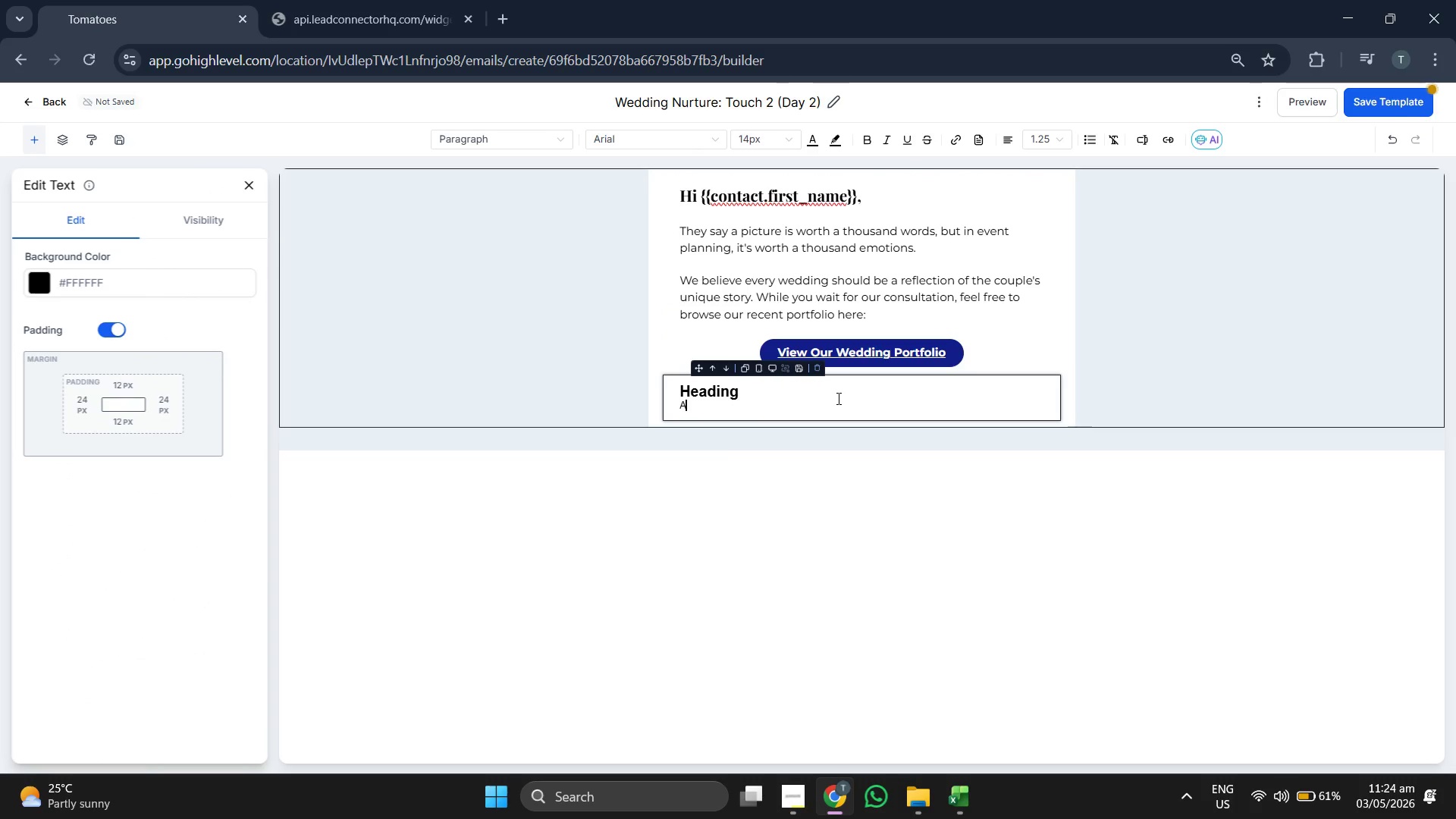 
key(Backspace)
 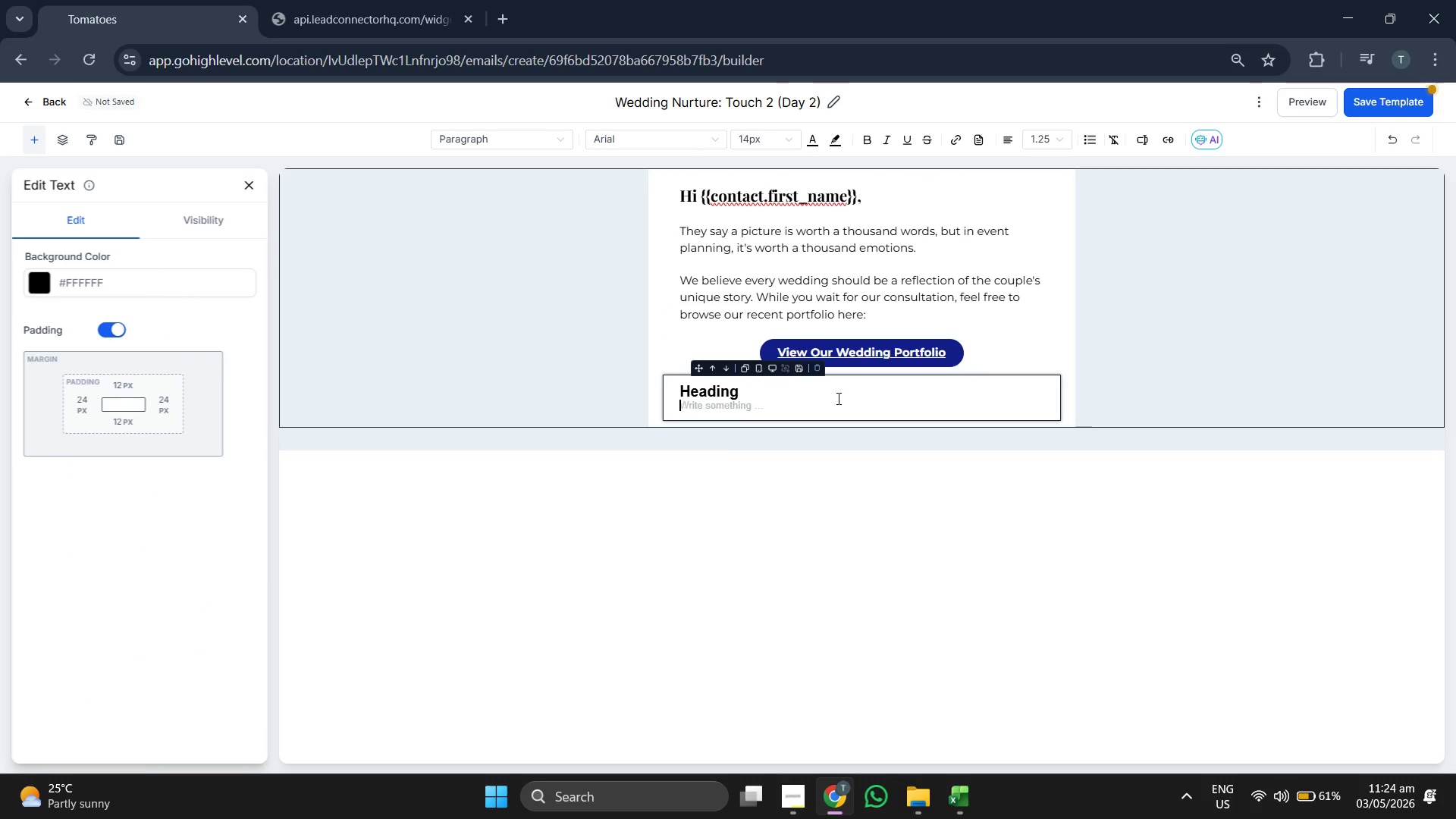 
key(Backspace)
 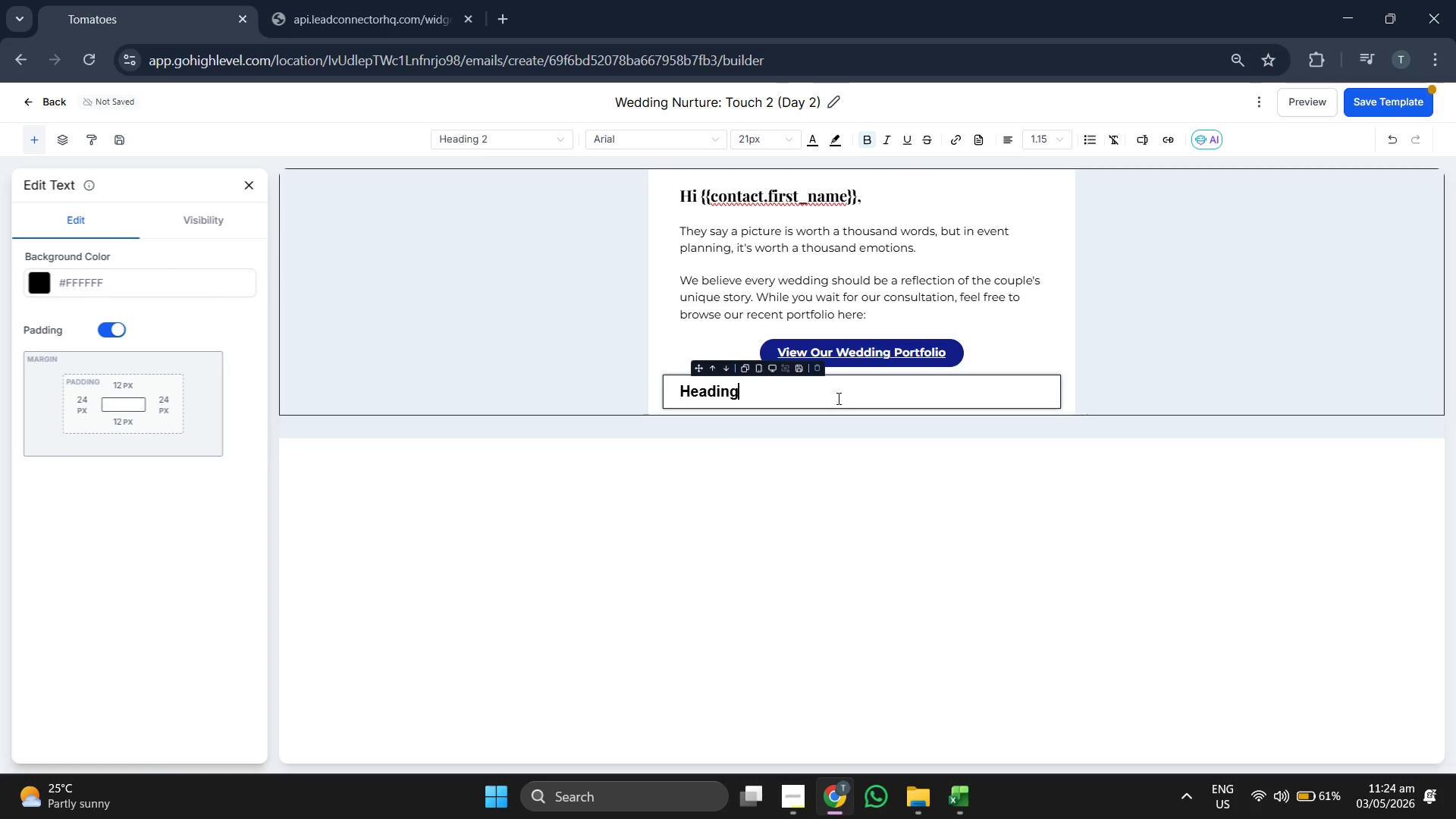 
key(Backspace)
 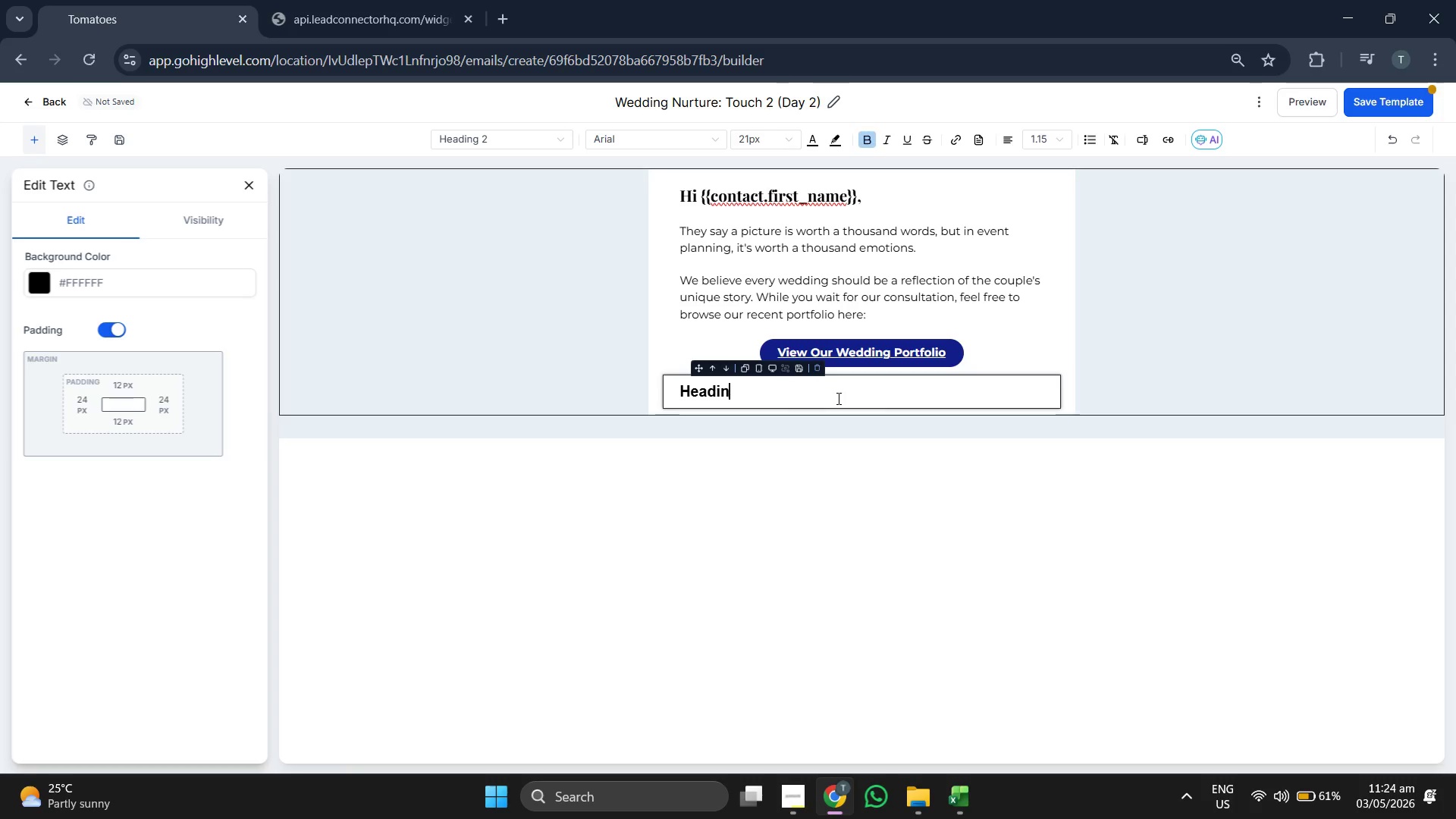 
key(Backspace)
 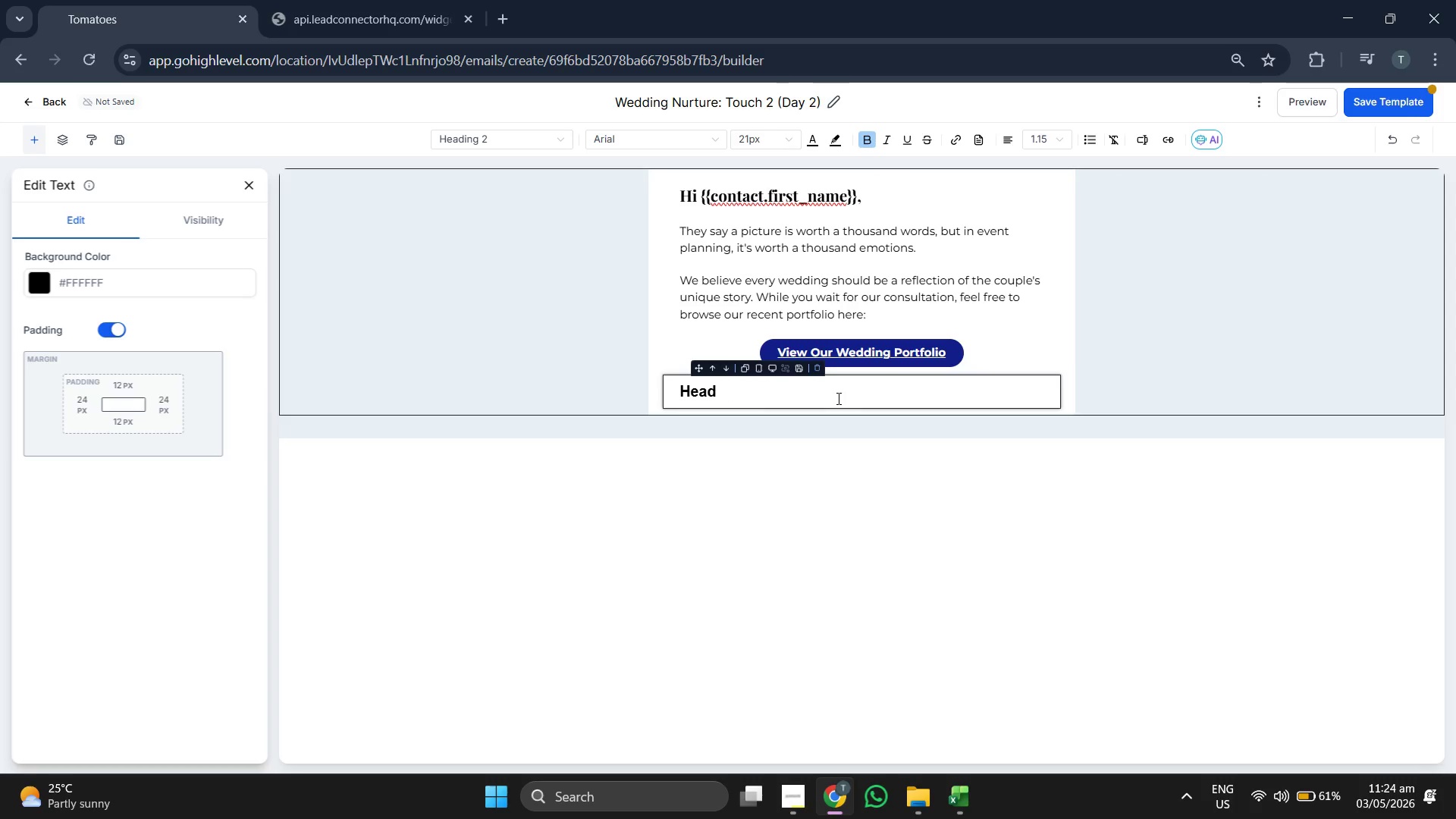 
key(Backspace)
 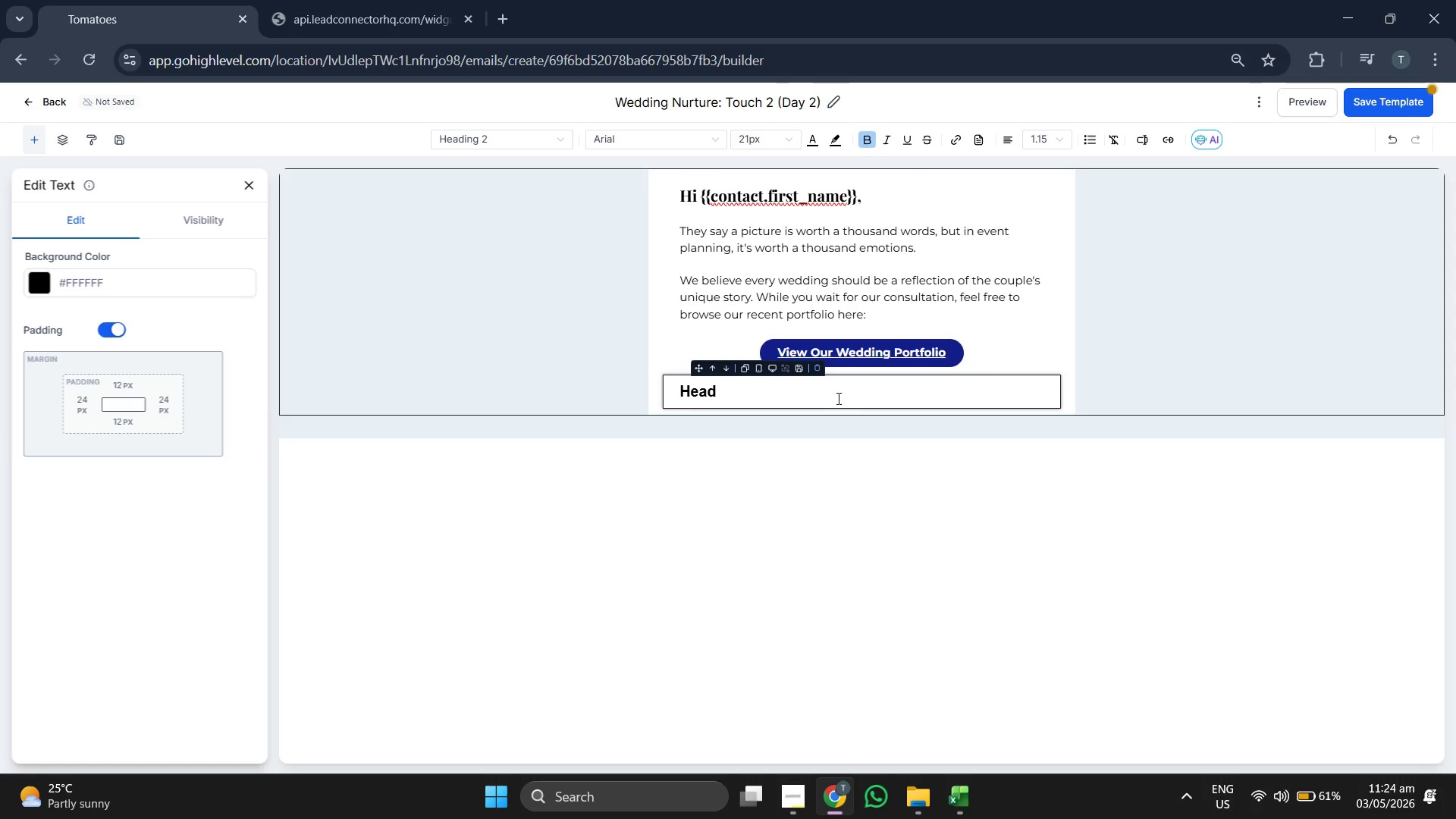 
key(Backspace)
 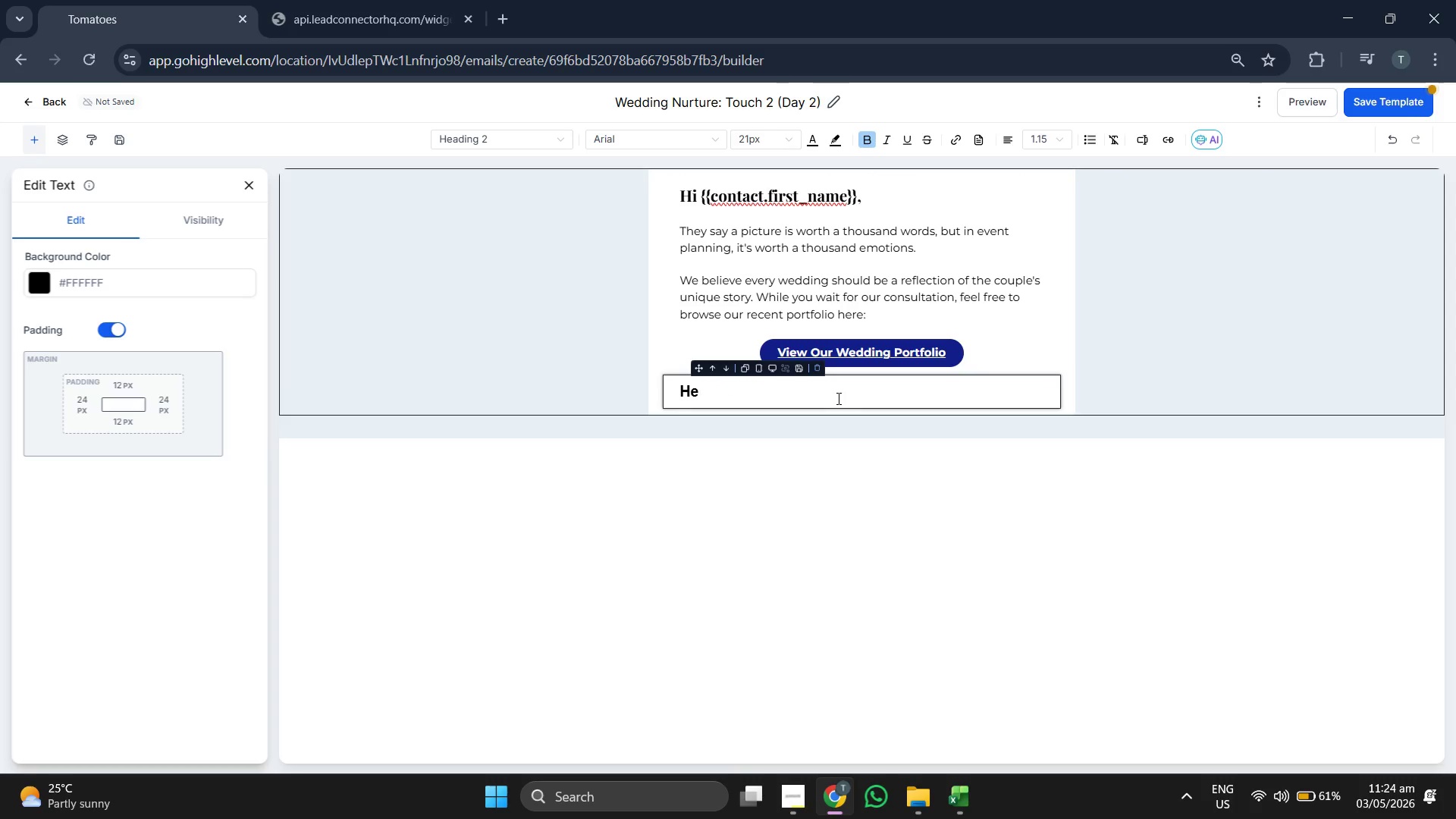 
key(Backspace)
 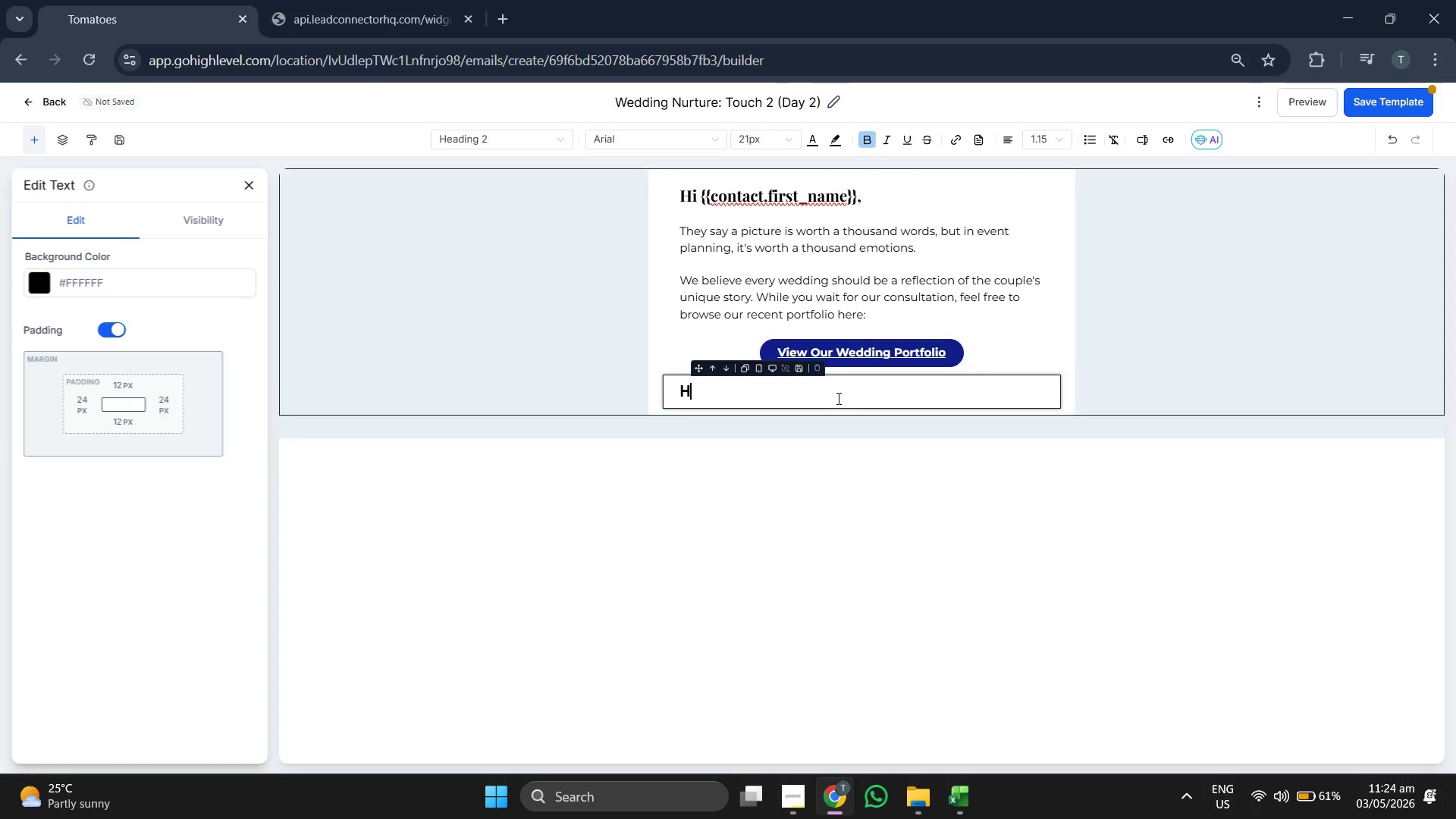 
key(Backspace)
 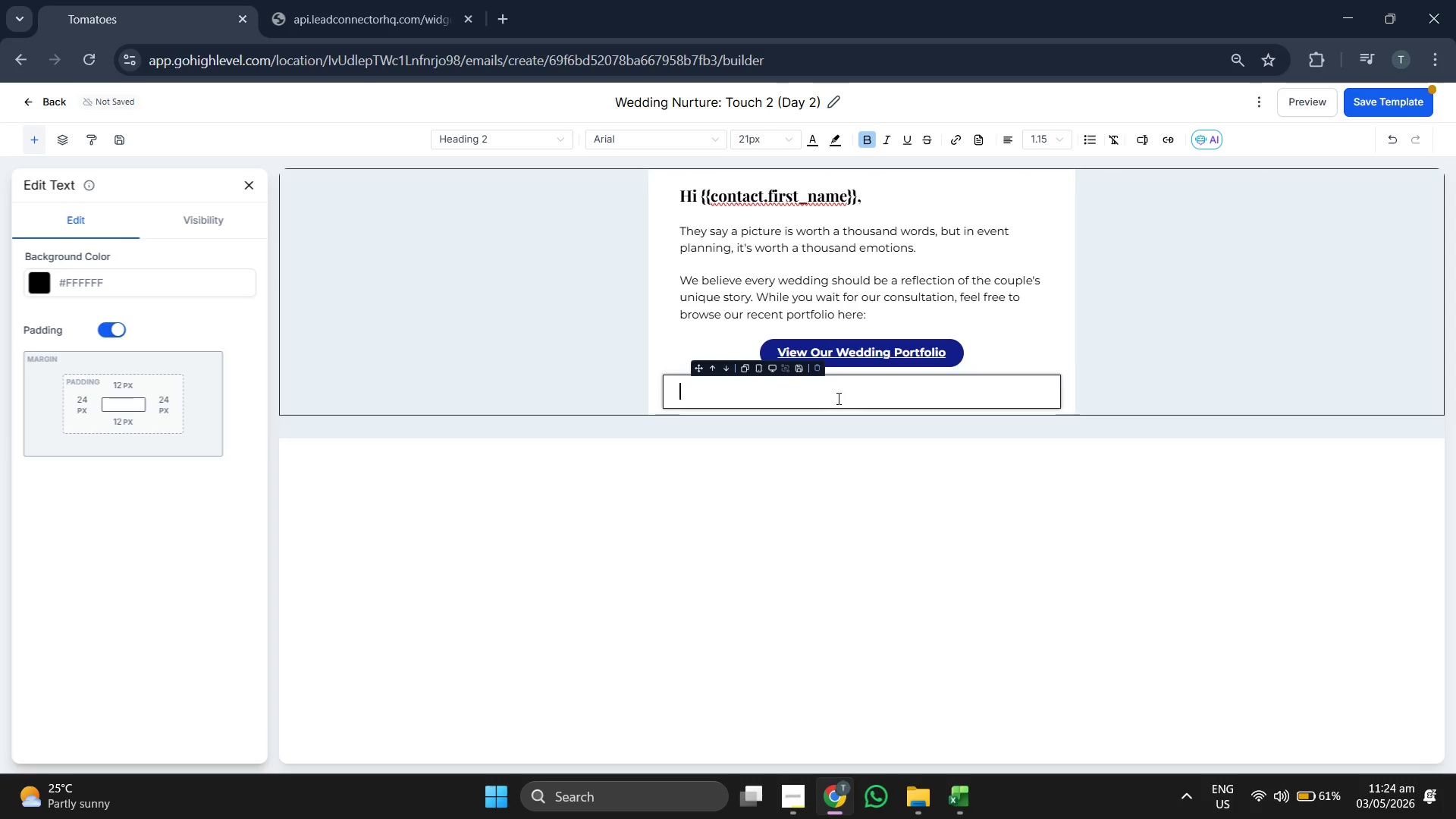 
key(Backspace)
 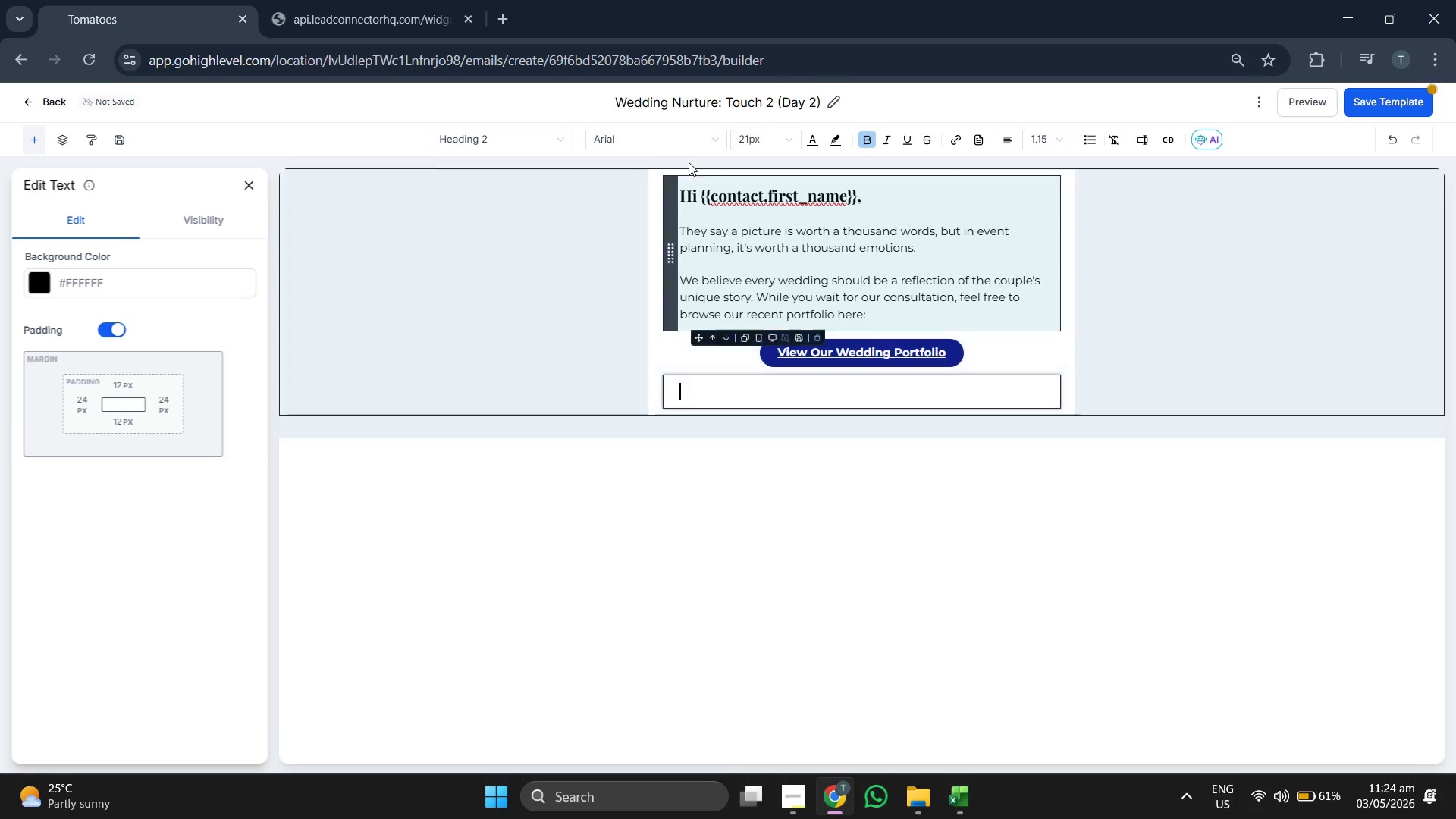 
left_click([752, 139])
 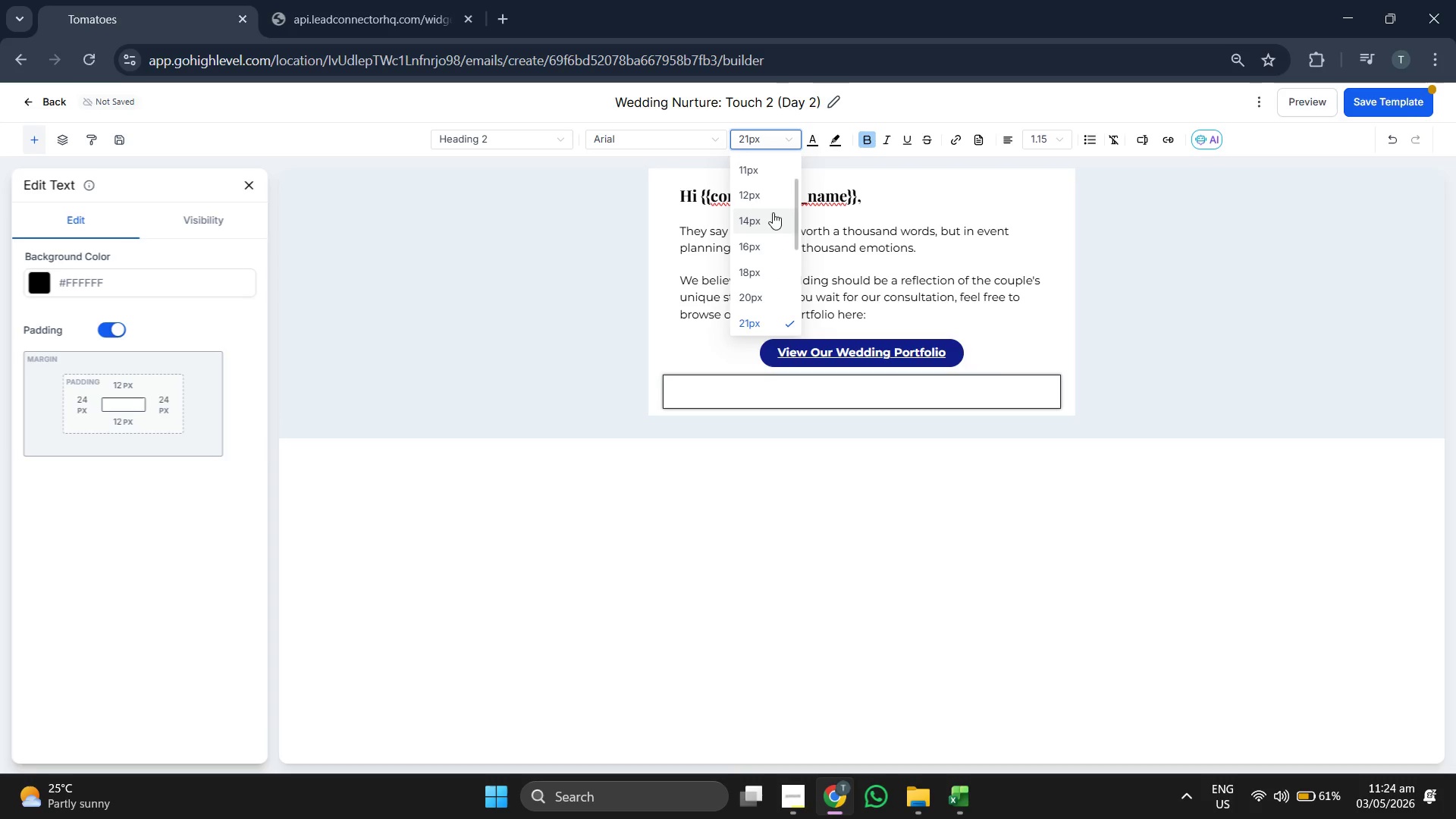 
left_click([761, 241])
 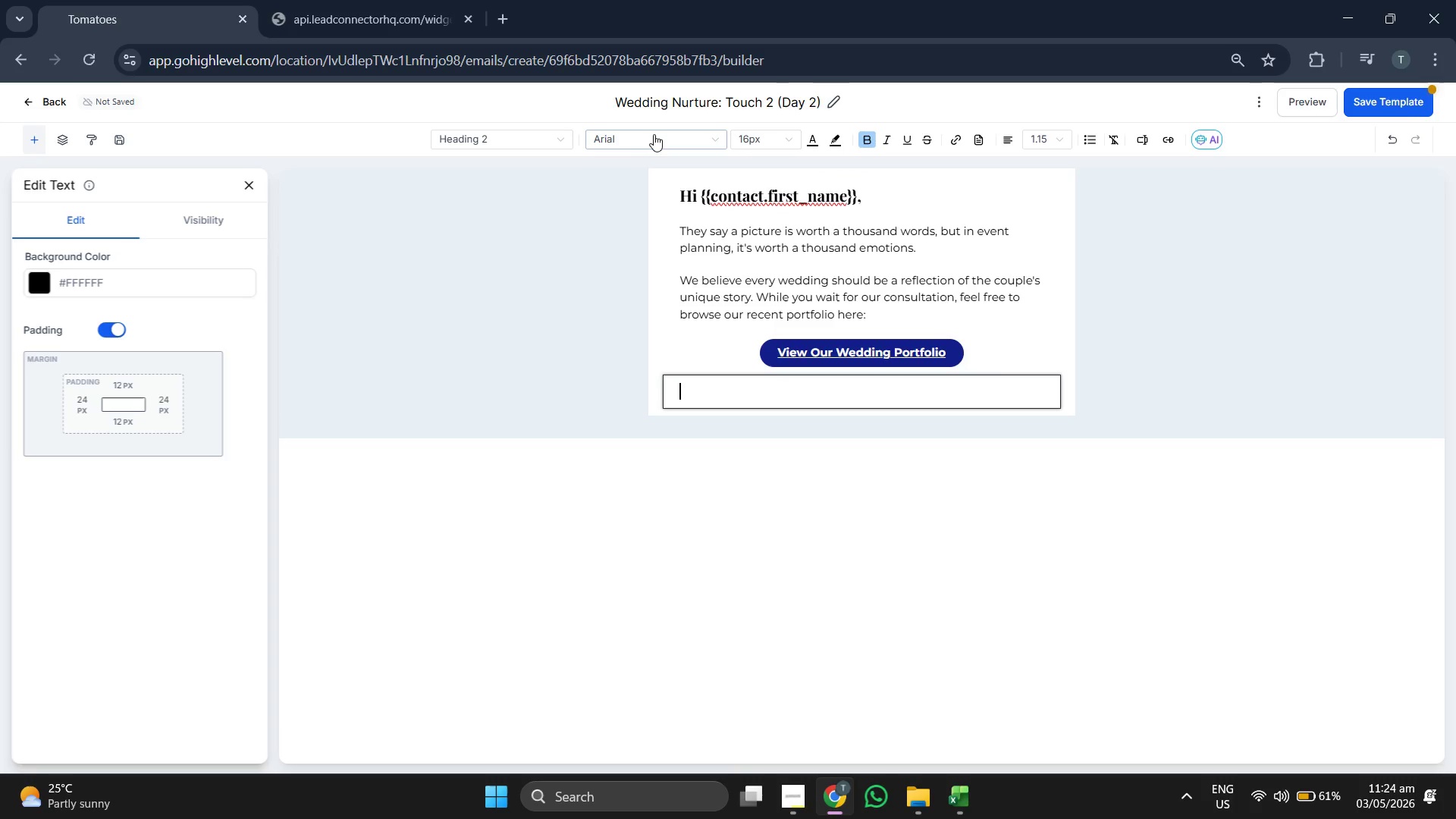 
left_click([654, 133])
 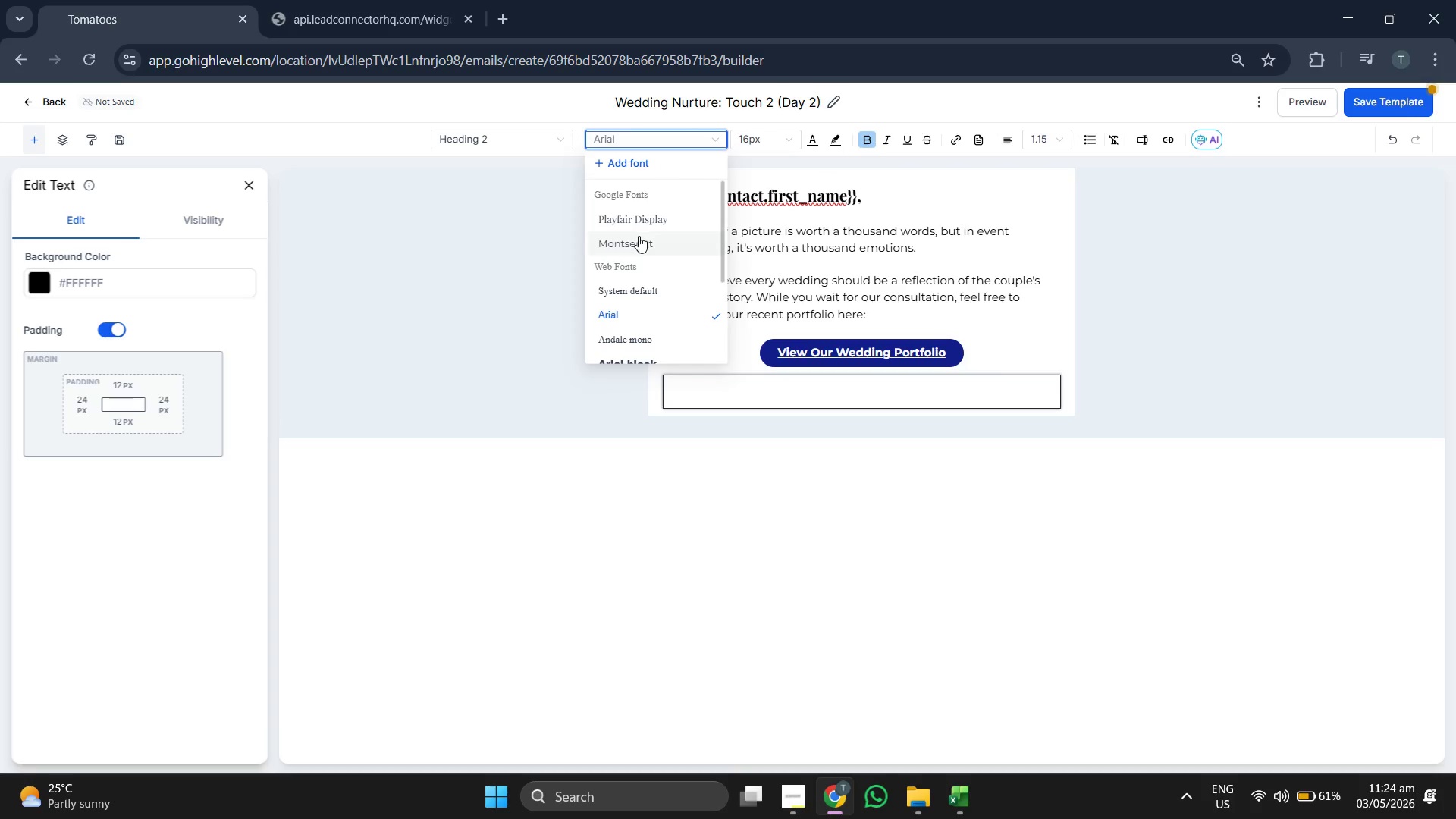 
left_click([639, 236])
 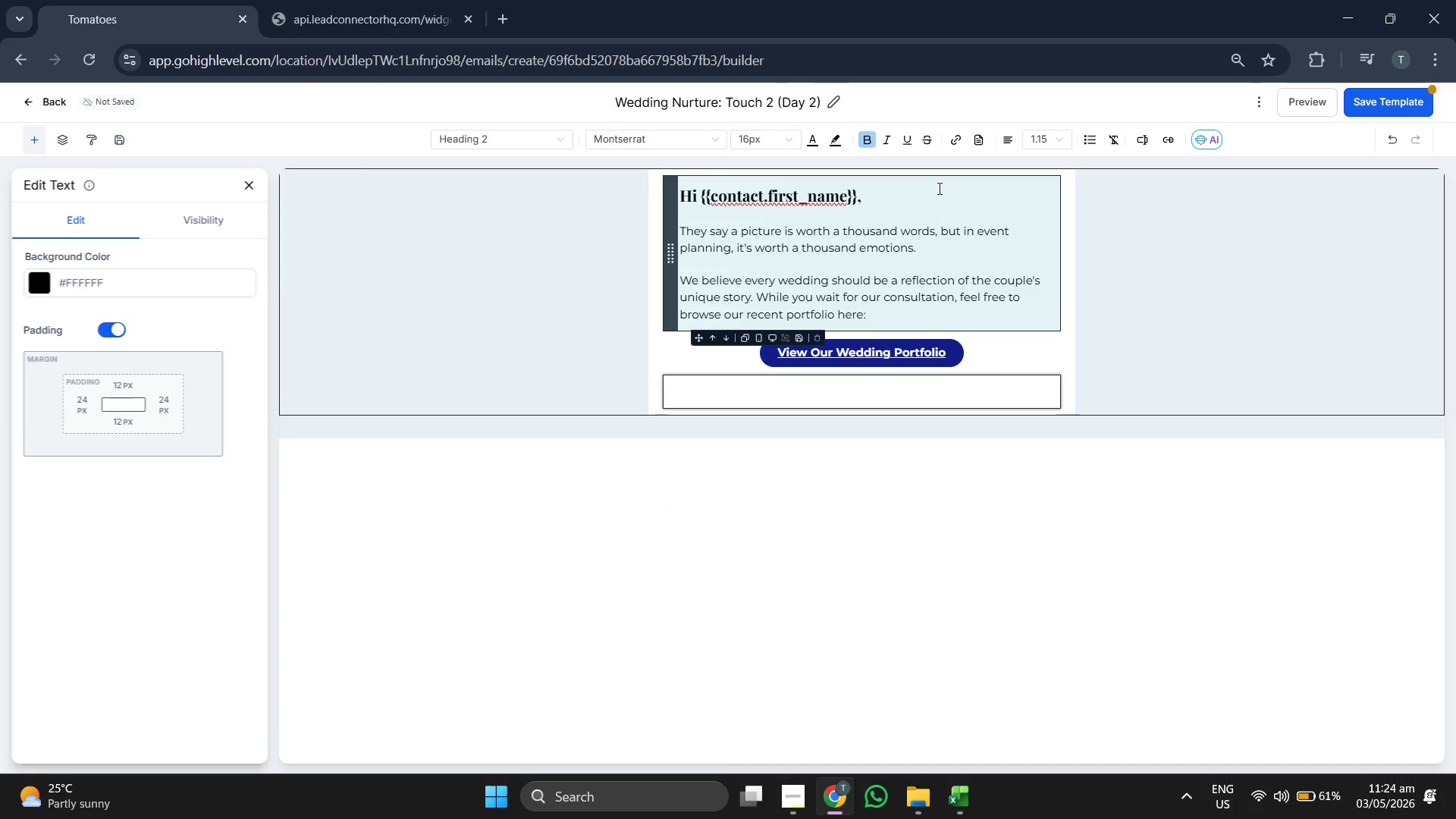 
type(Whether you're dreaming of a cc)
key(Backspace)
type(lassic ba)
 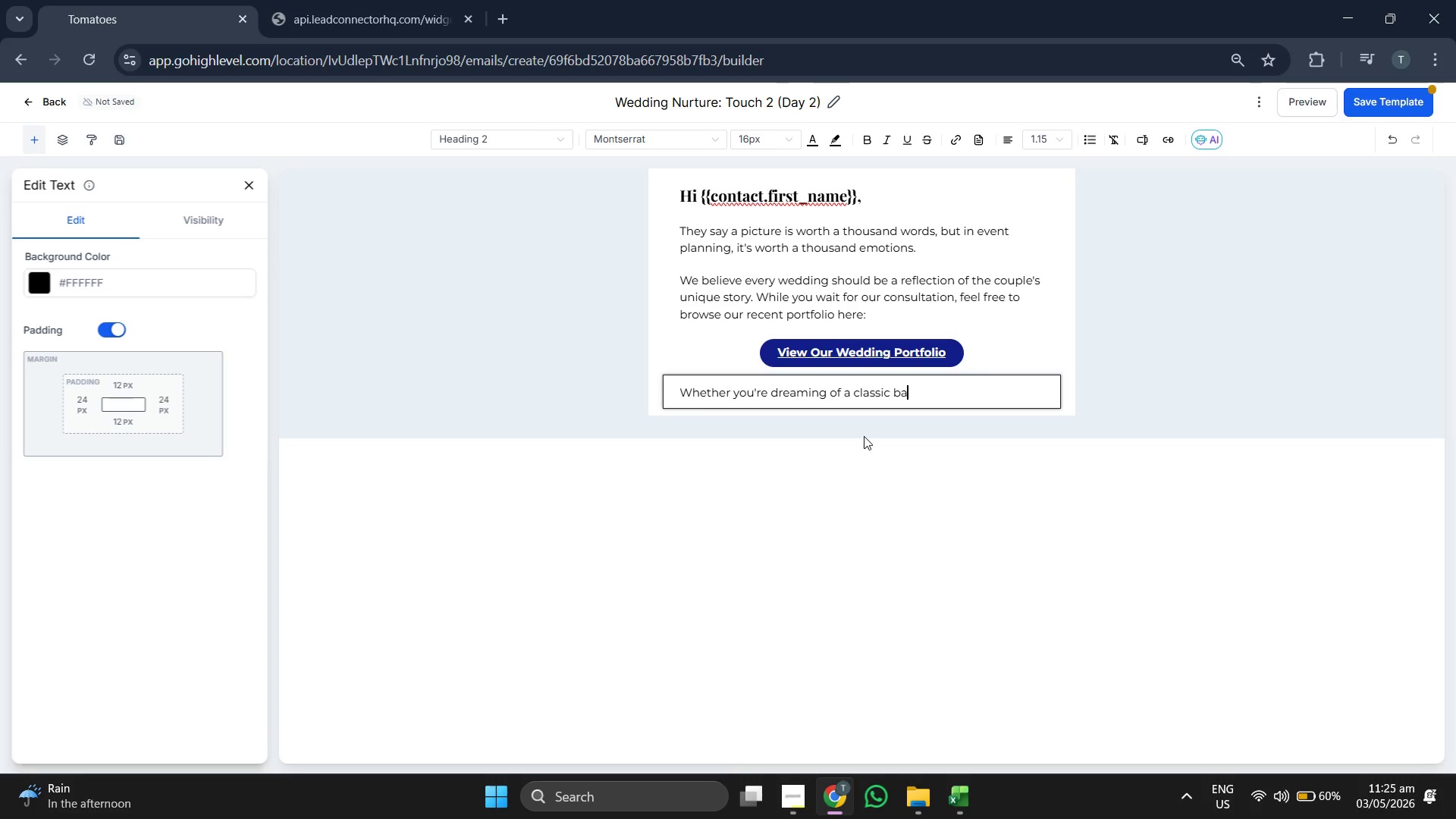 
type(ll )
 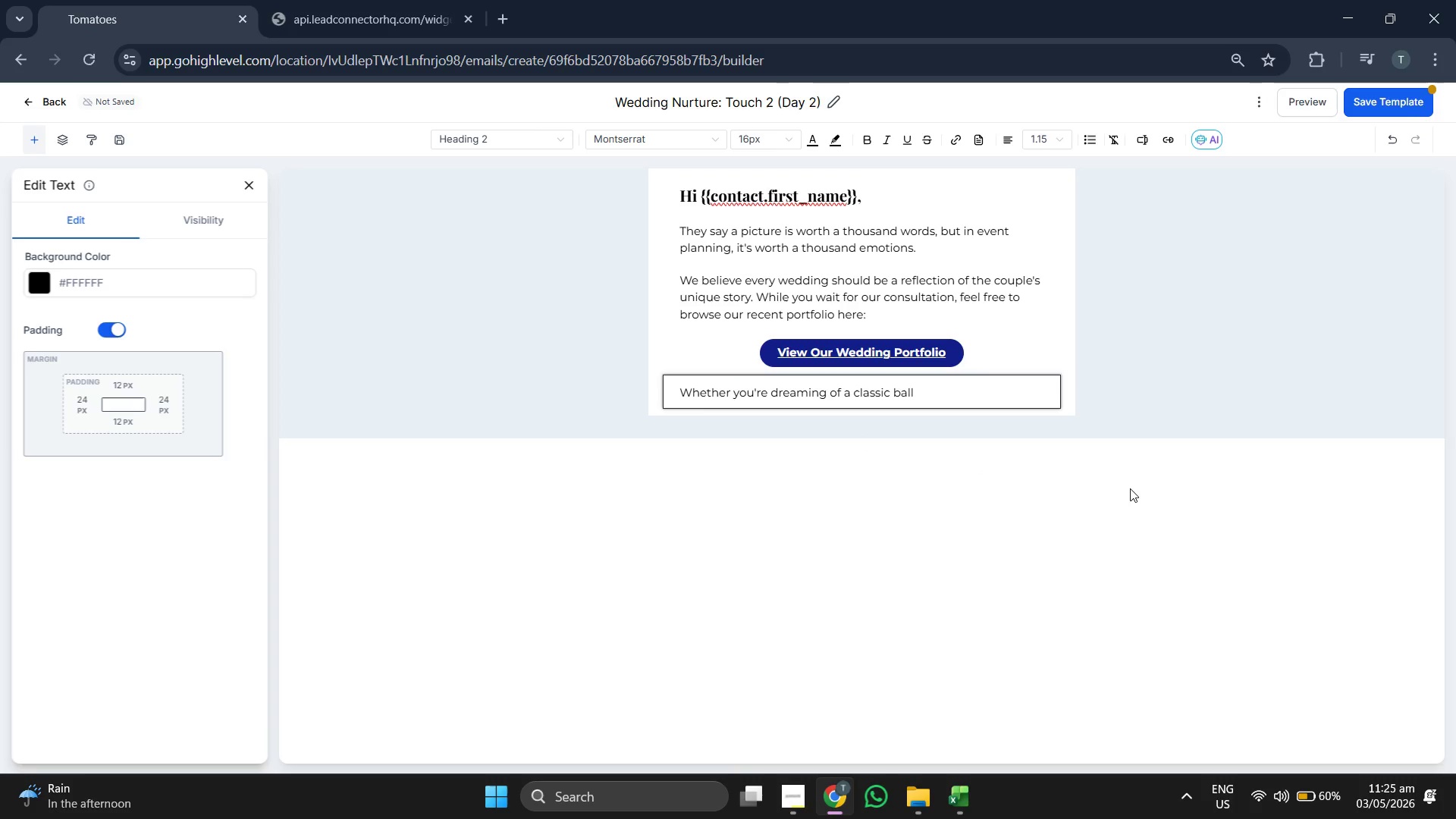 
wait(5.41)
 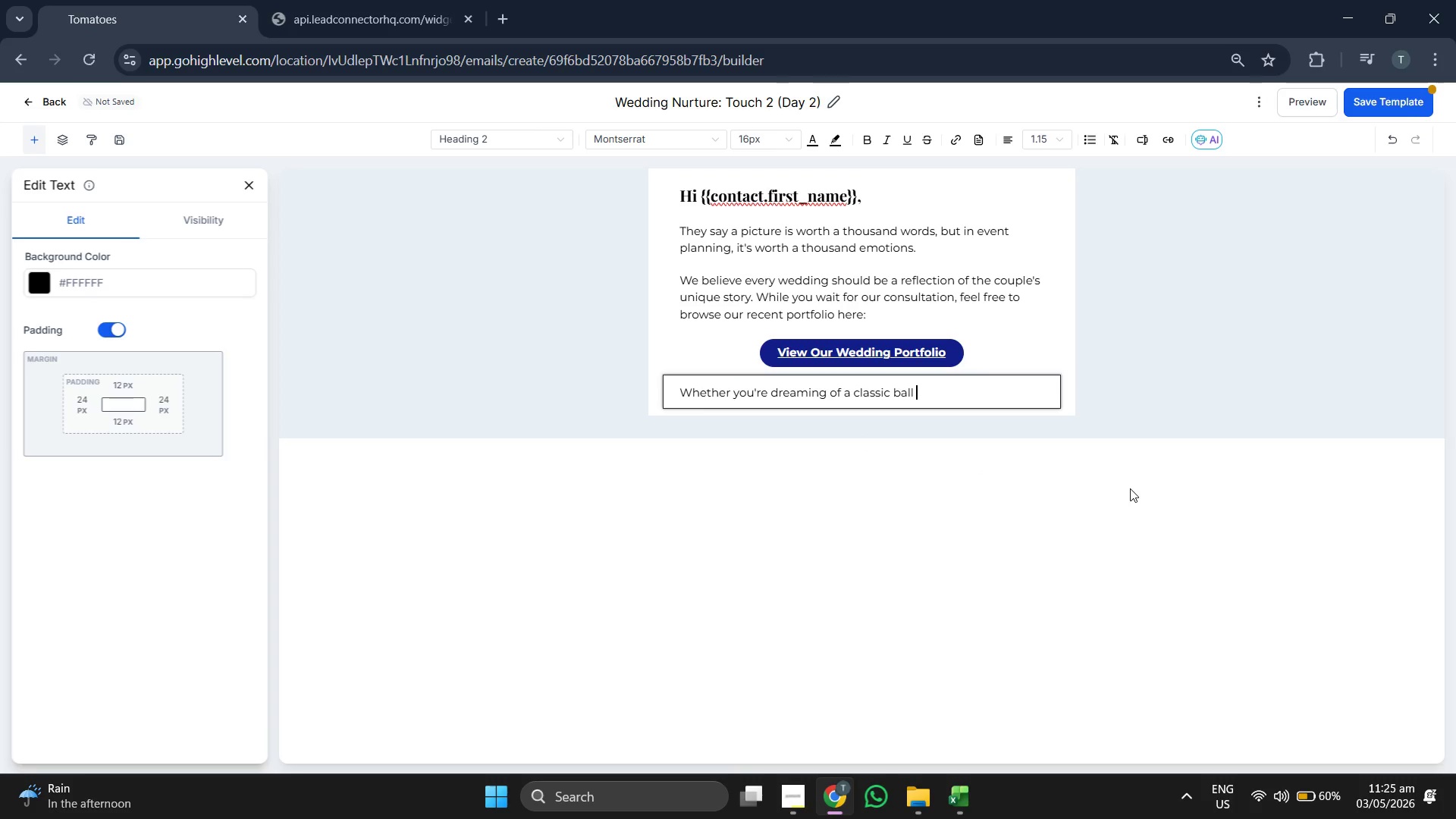 
key(Backspace)
type(room affar)
key(Backspace)
type(ir )
 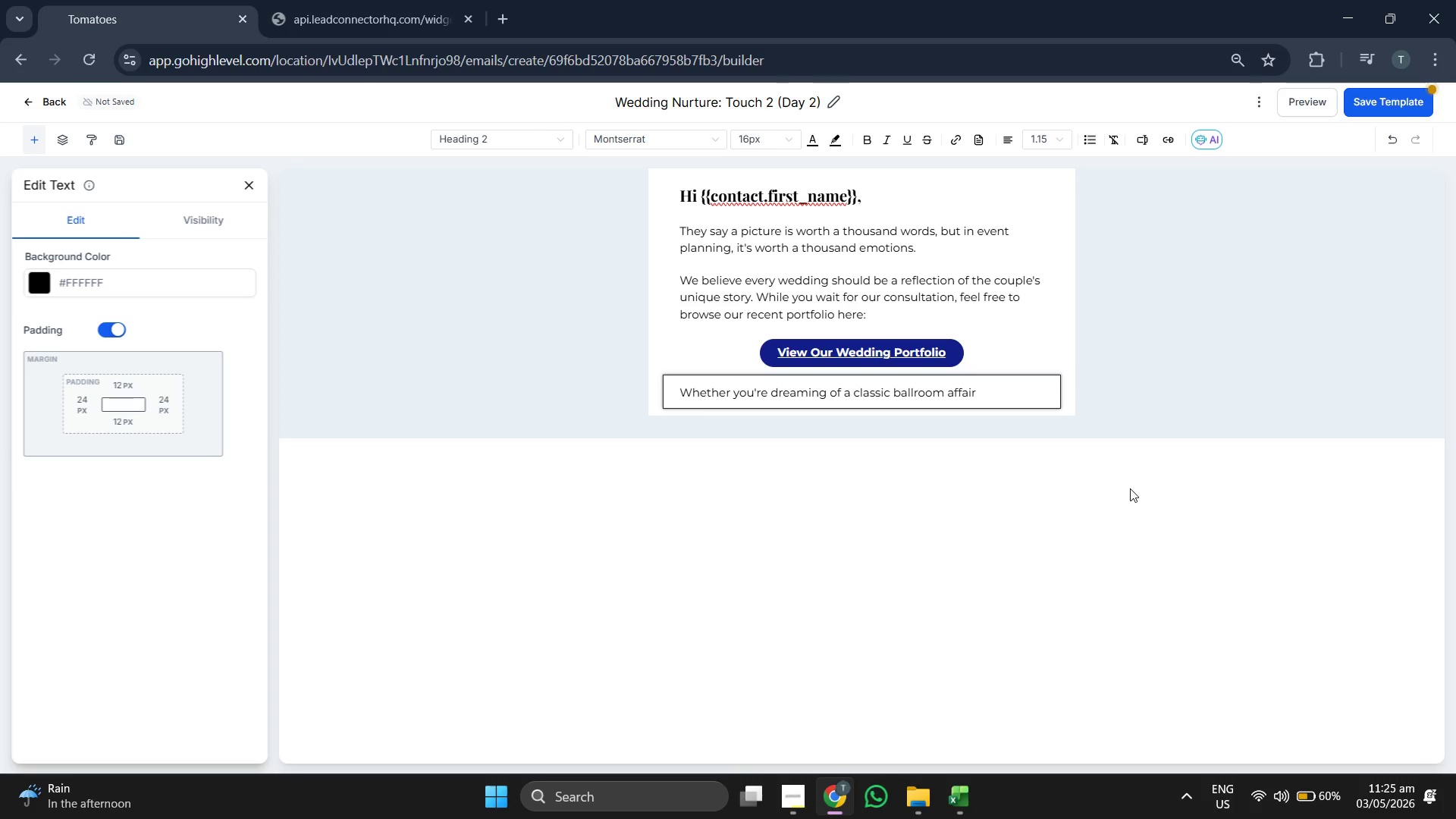 
type(or a modern)
 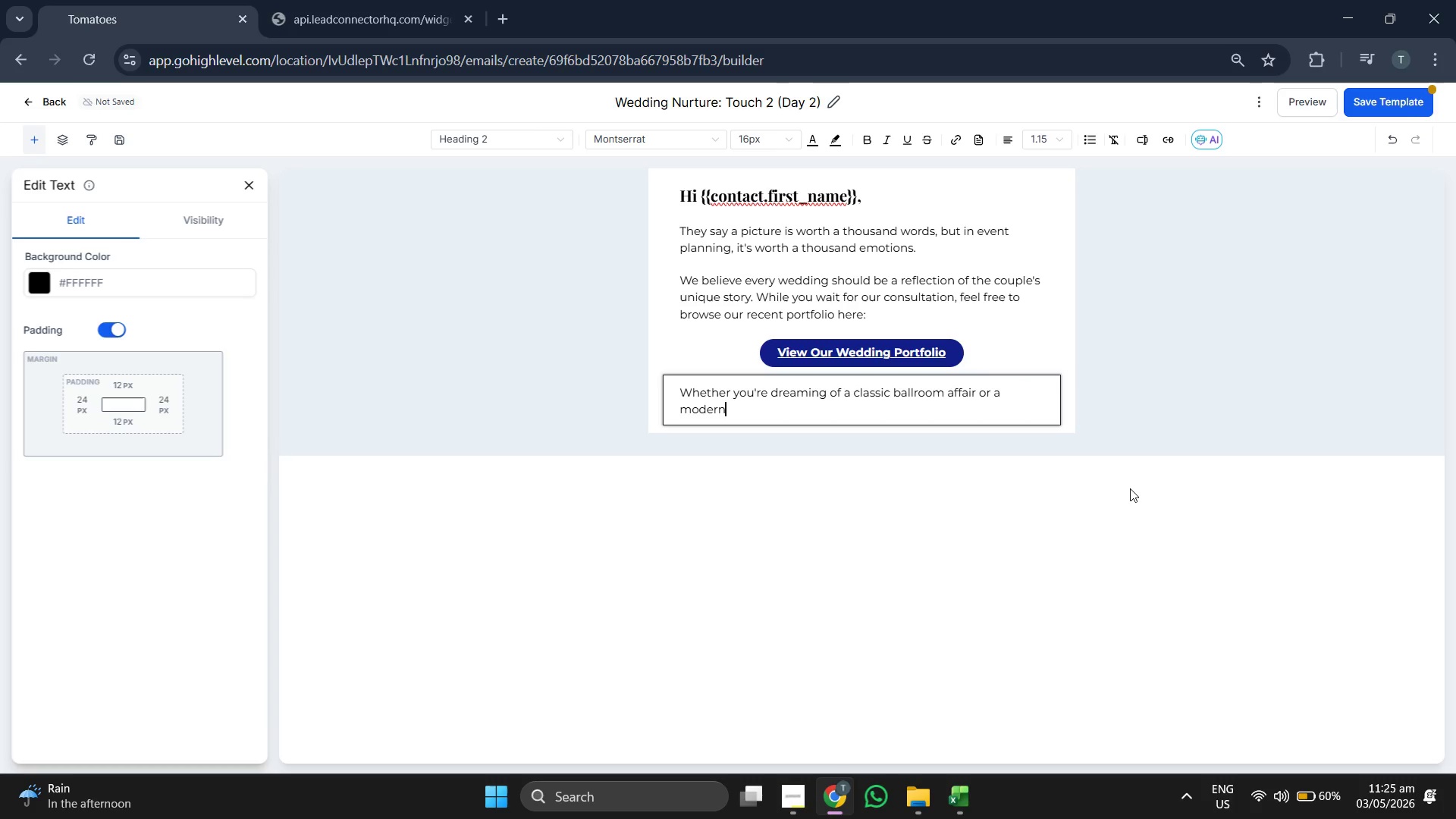 
key(Space)
 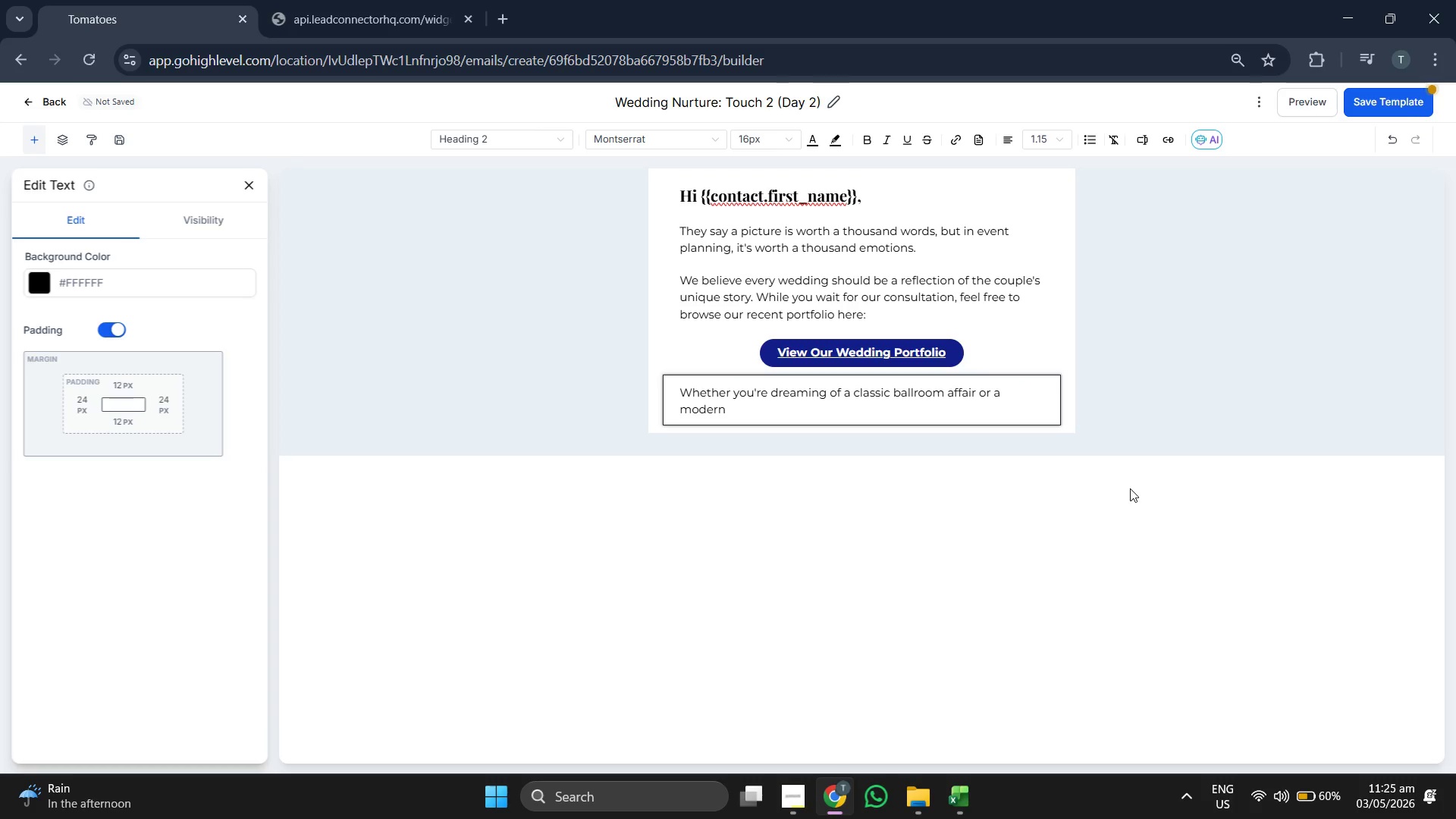 
type(outdoor reteat)
 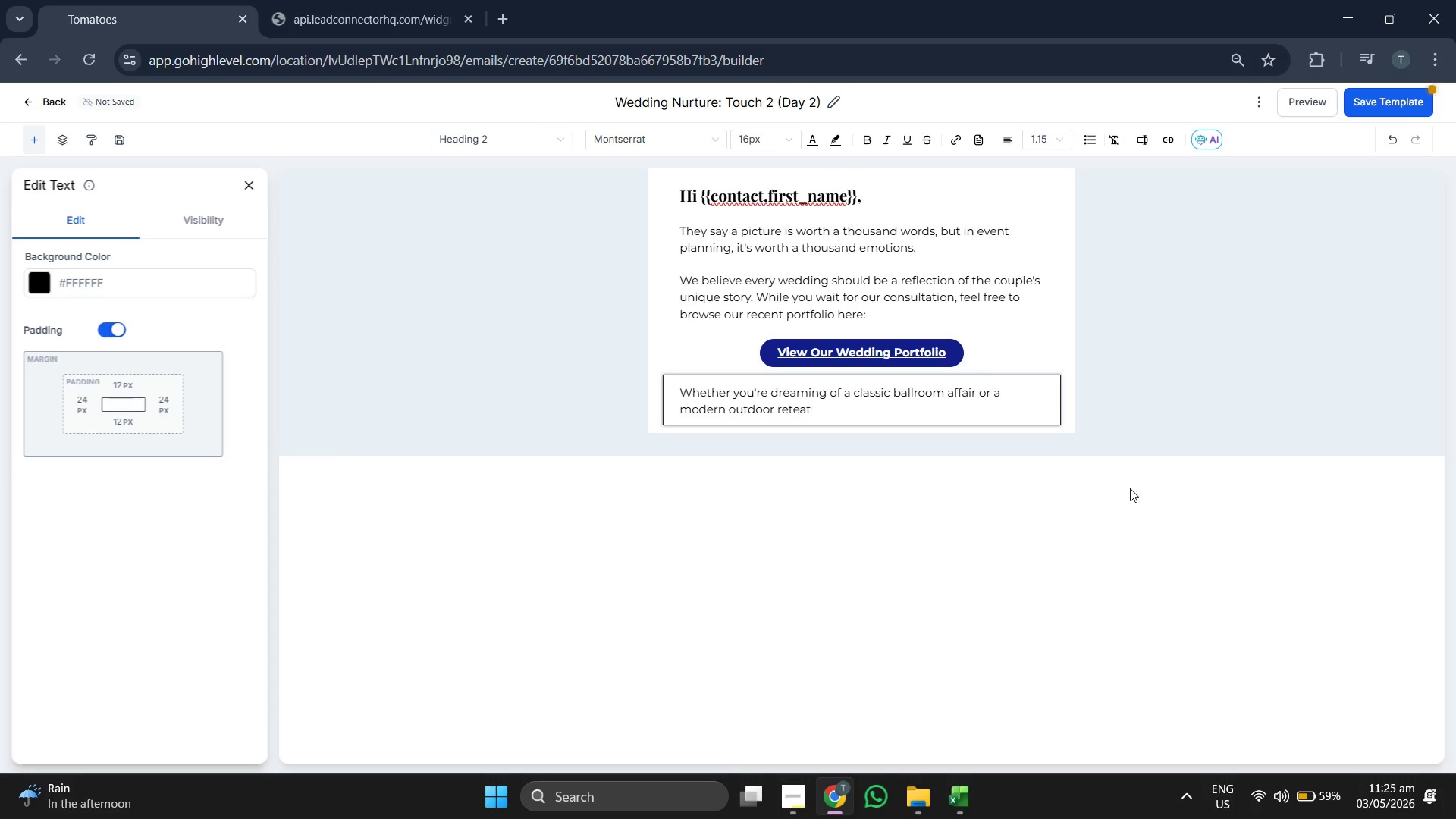 
key(Backspace)
key(Backspace)
key(Backspace)
type(reat )
 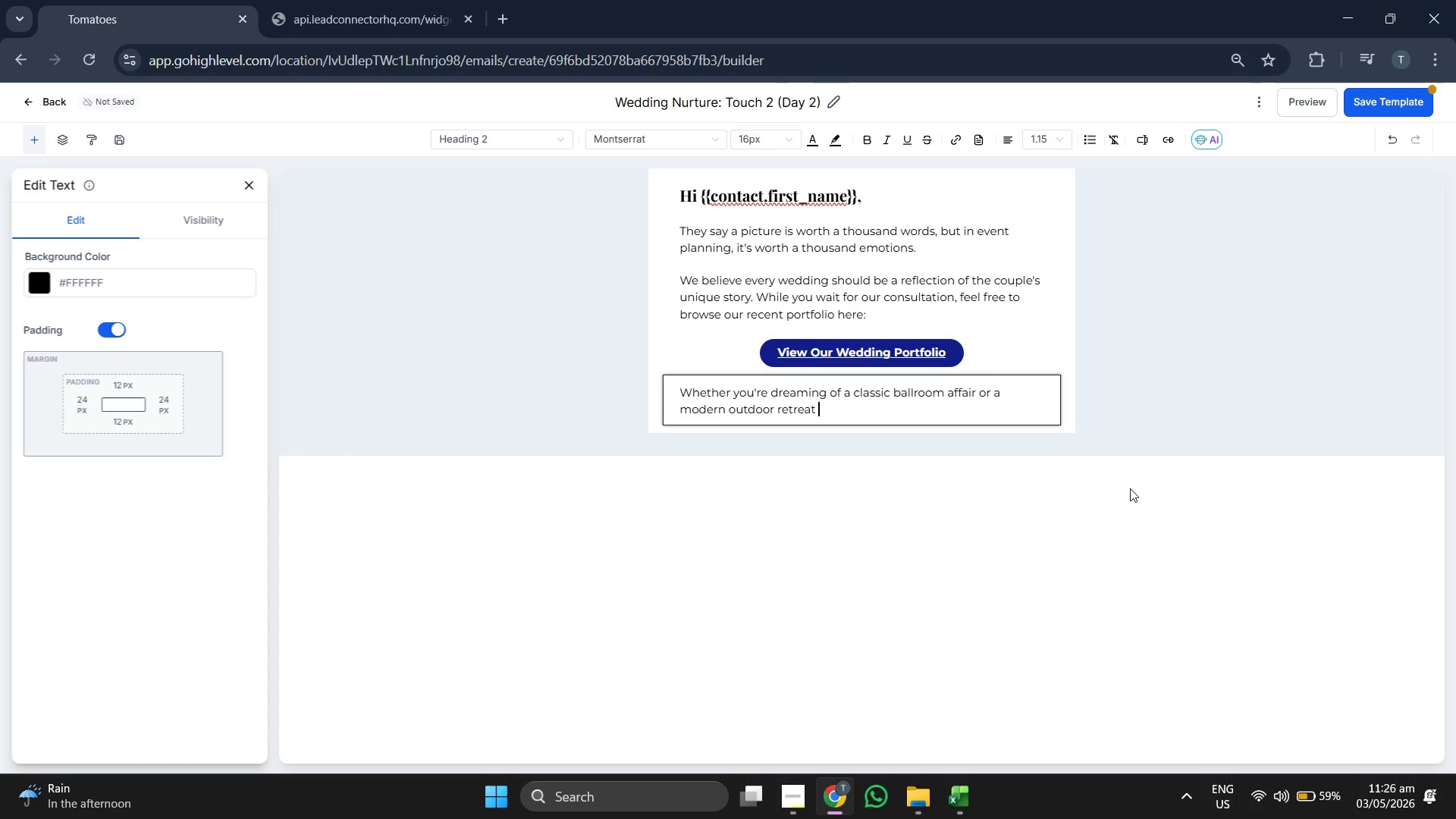 
key(Backspace)
type(, we have )
 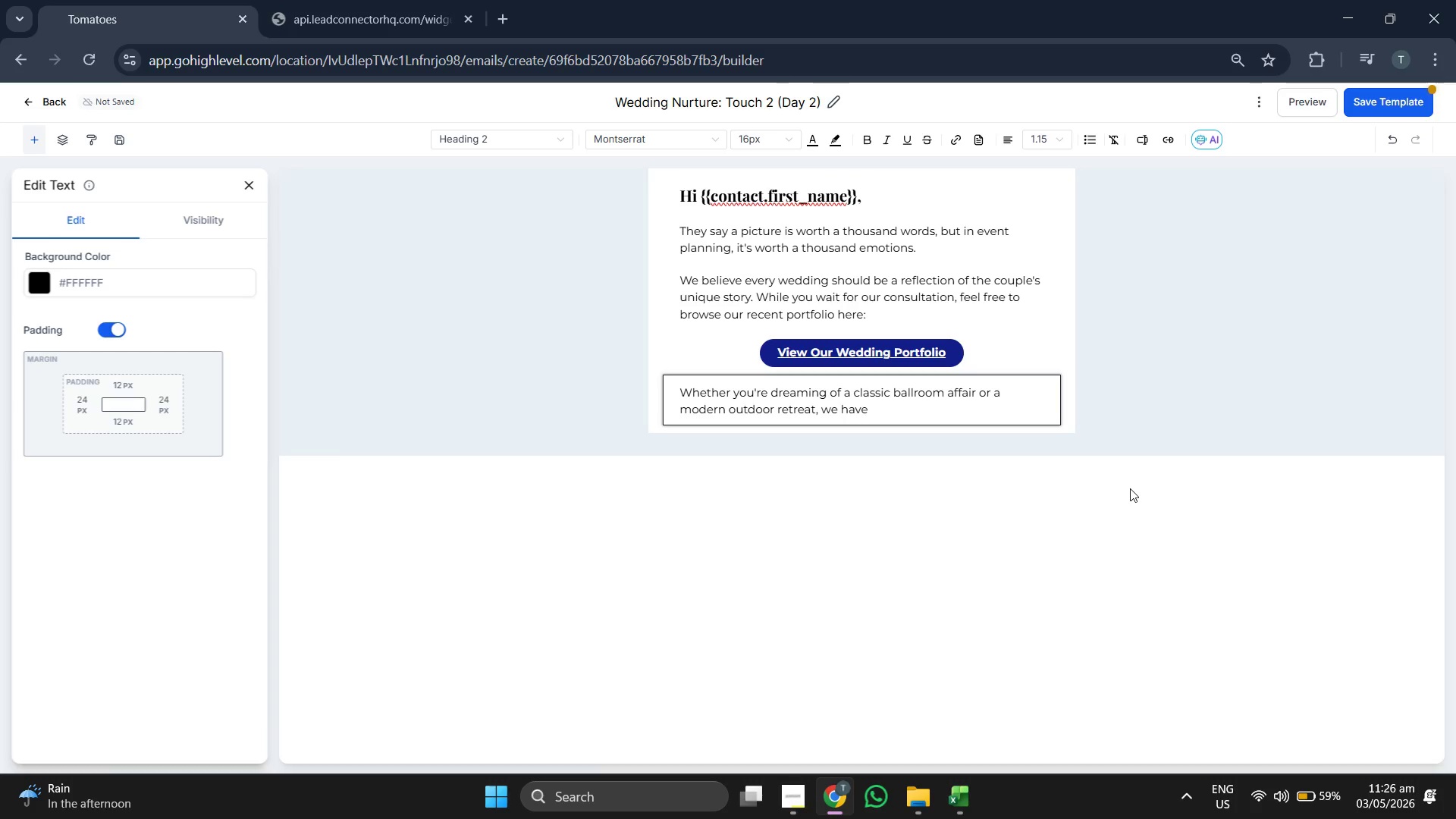 
type(the )
 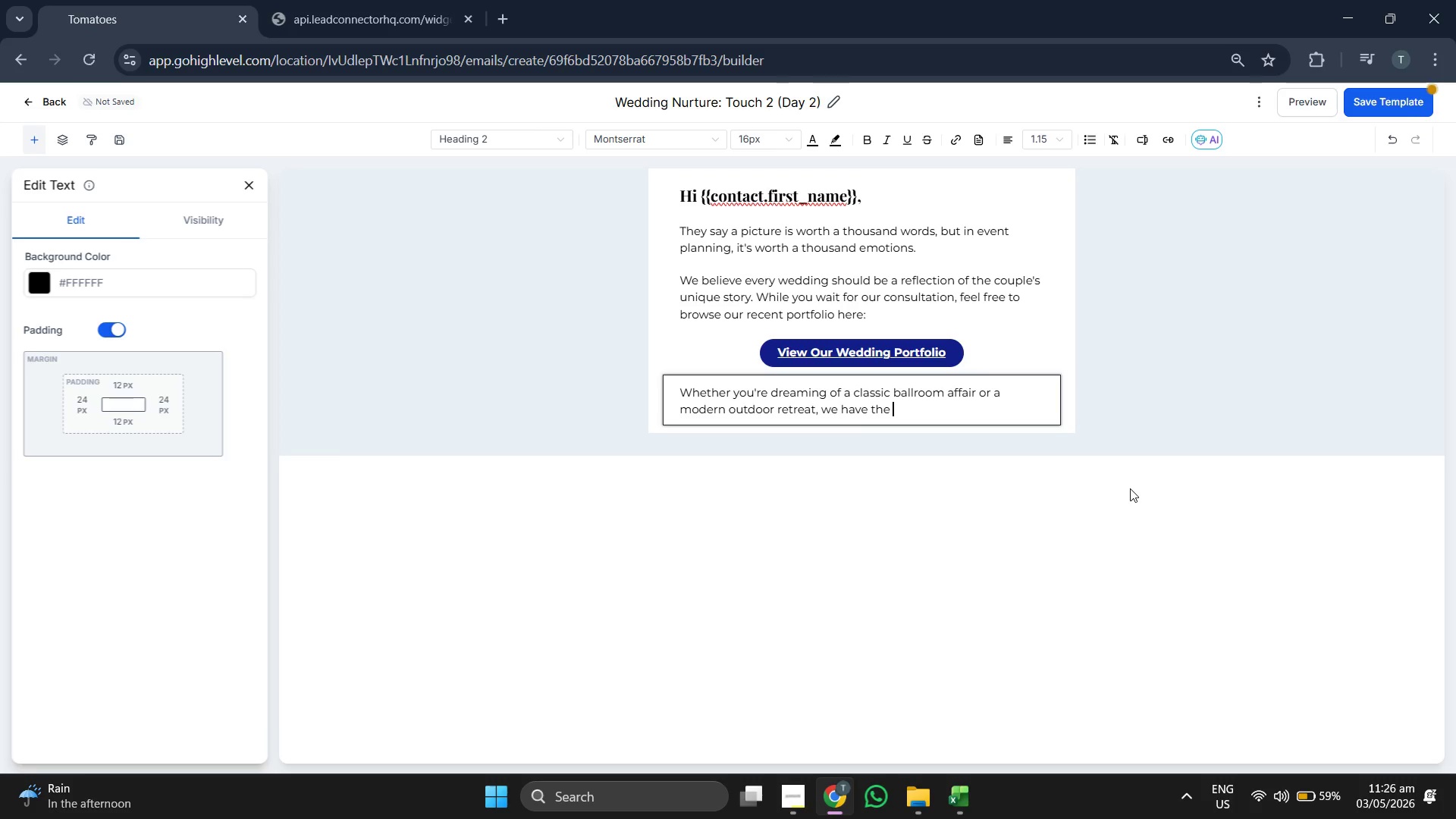 
type(ex)
 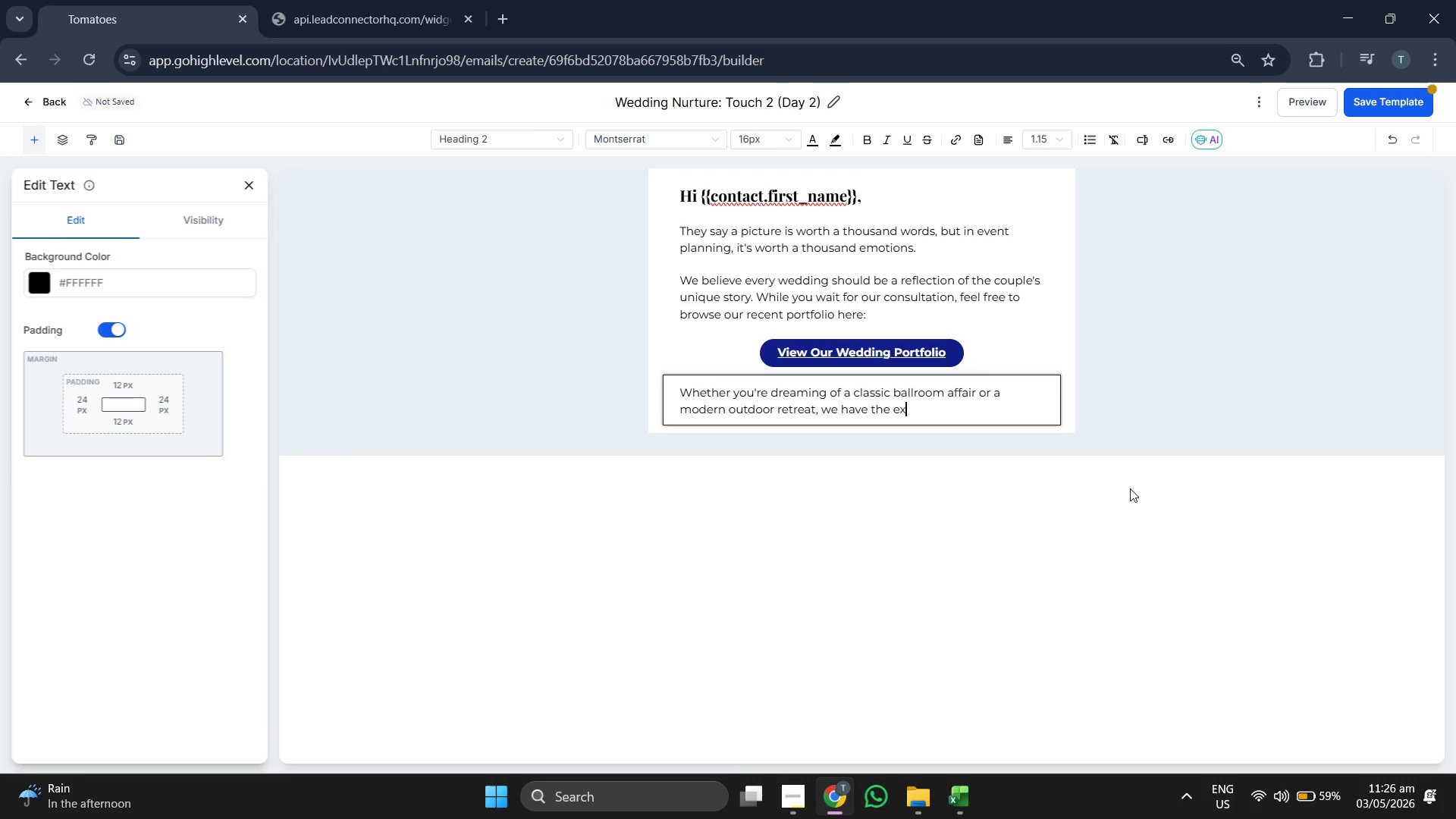 
type(perti)
 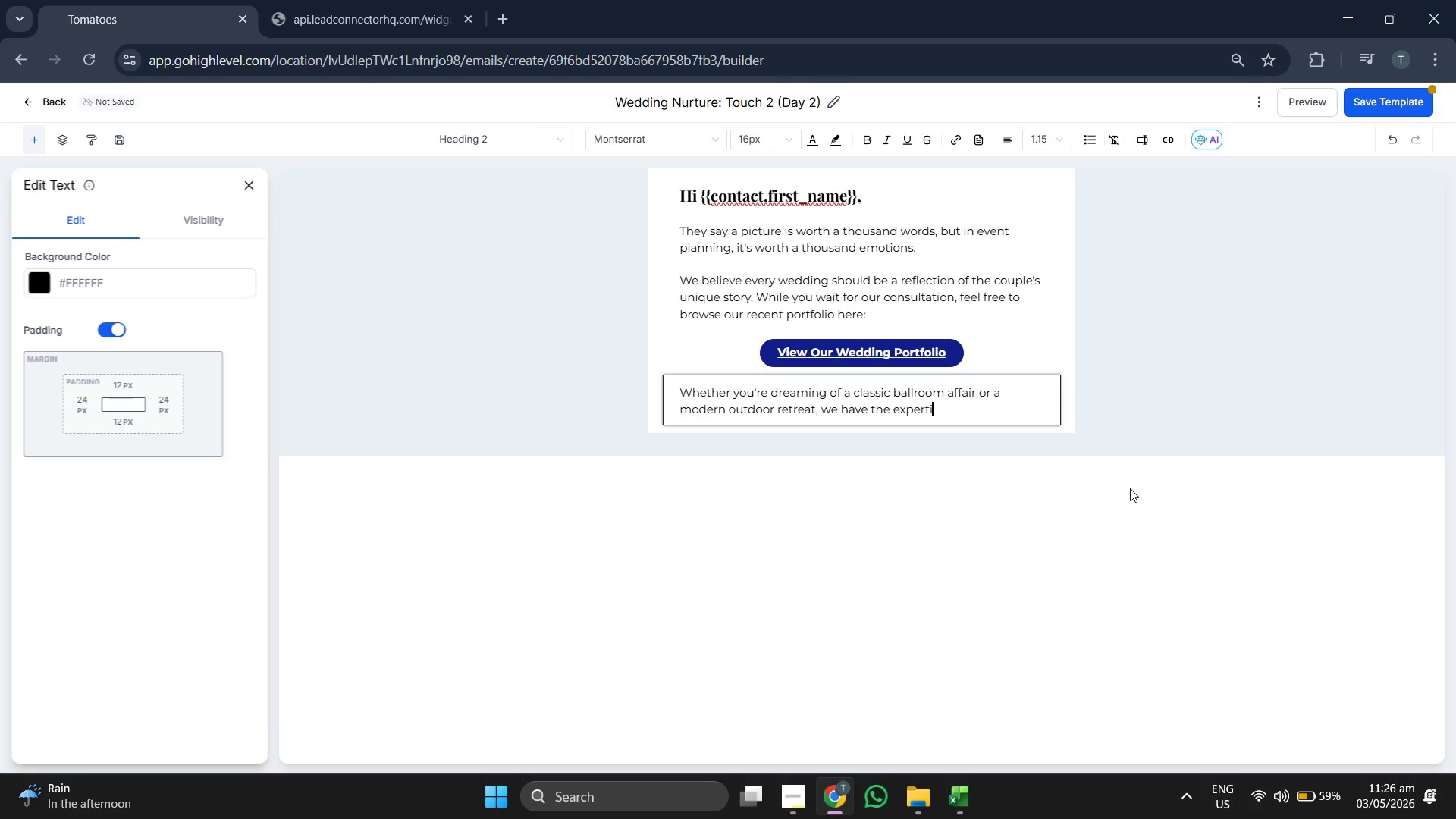 
key(S)
 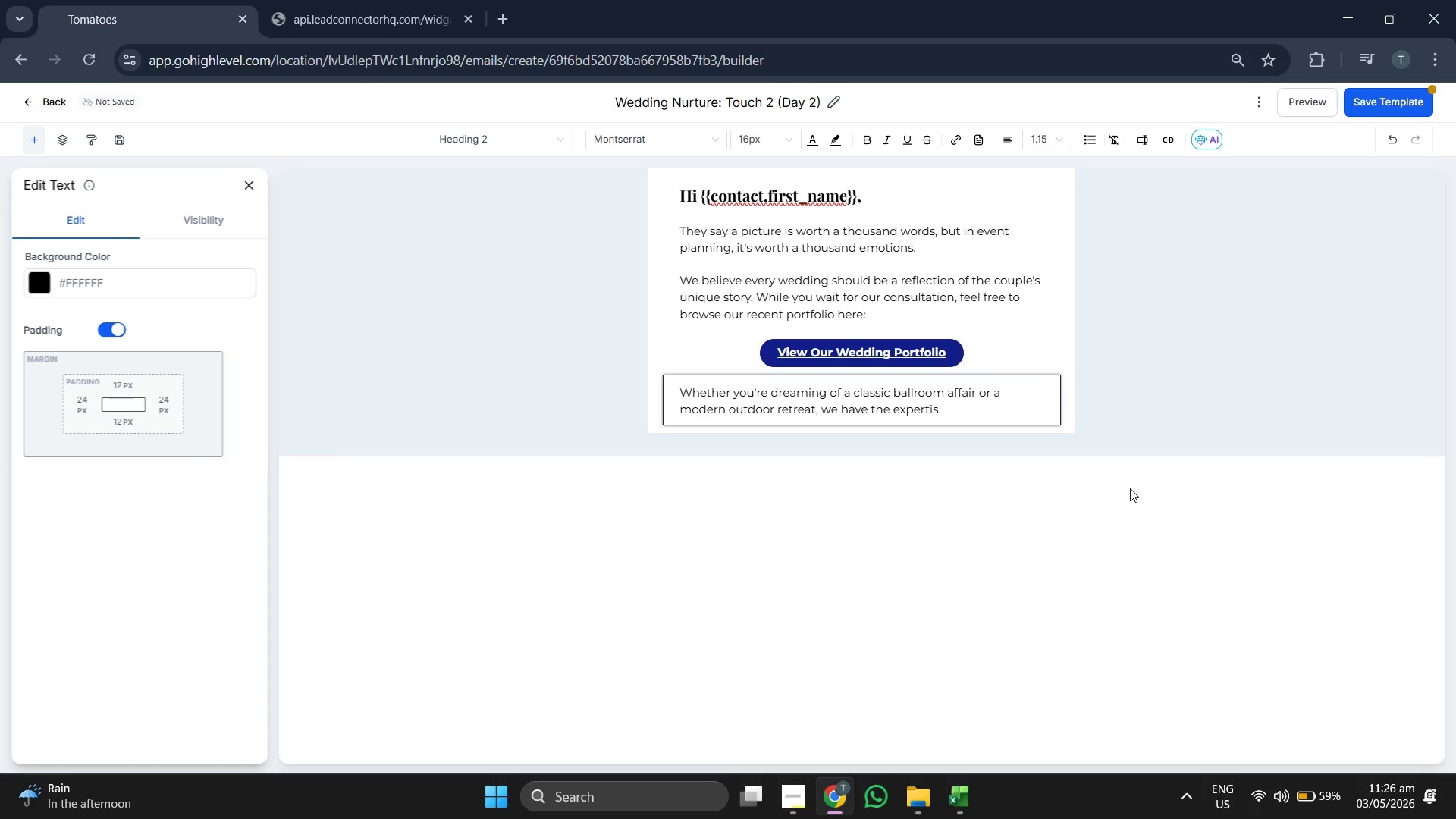 
type(e to execute it flawless)
 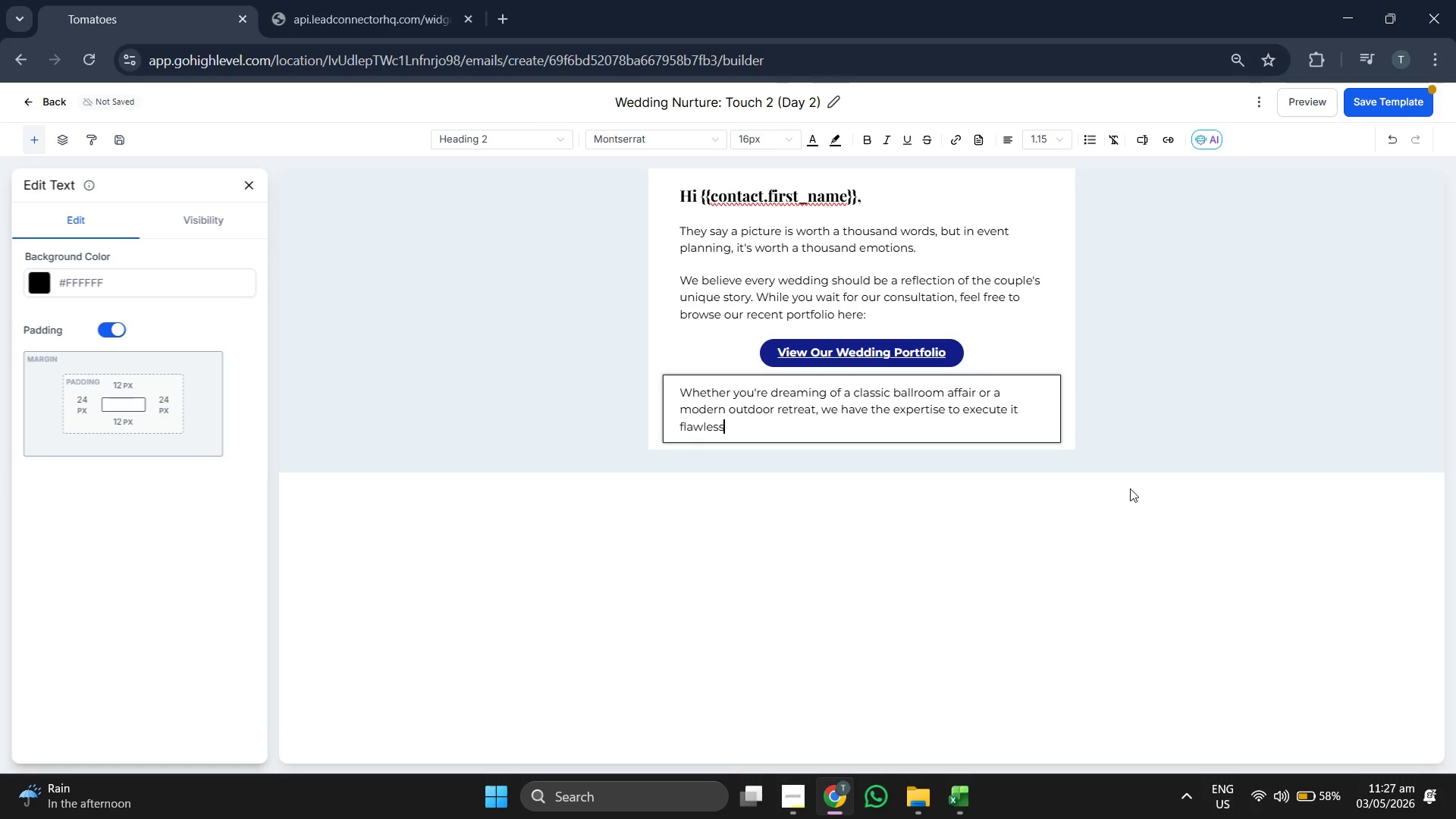 
type(ly.)
 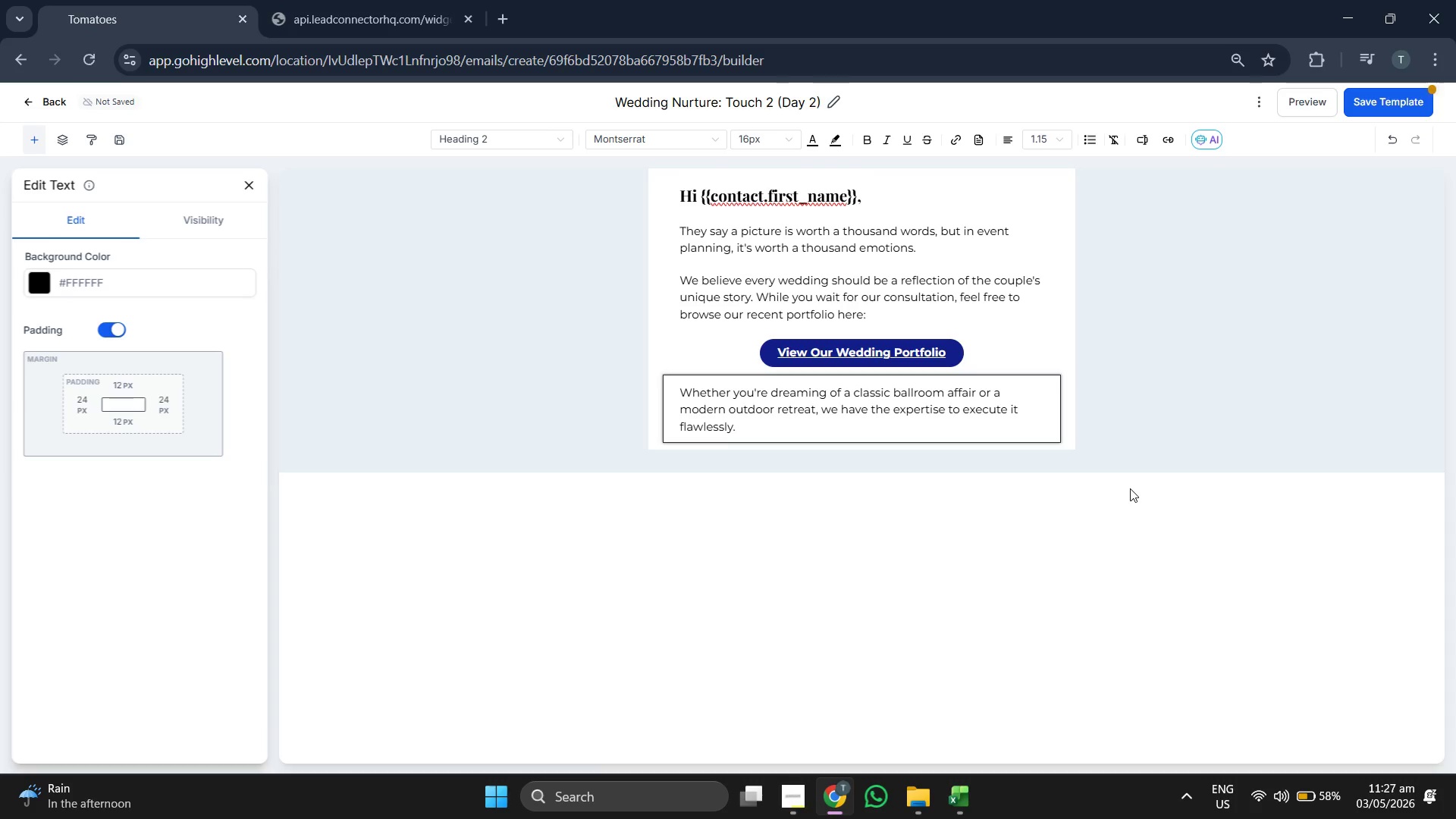 
key(Enter)
 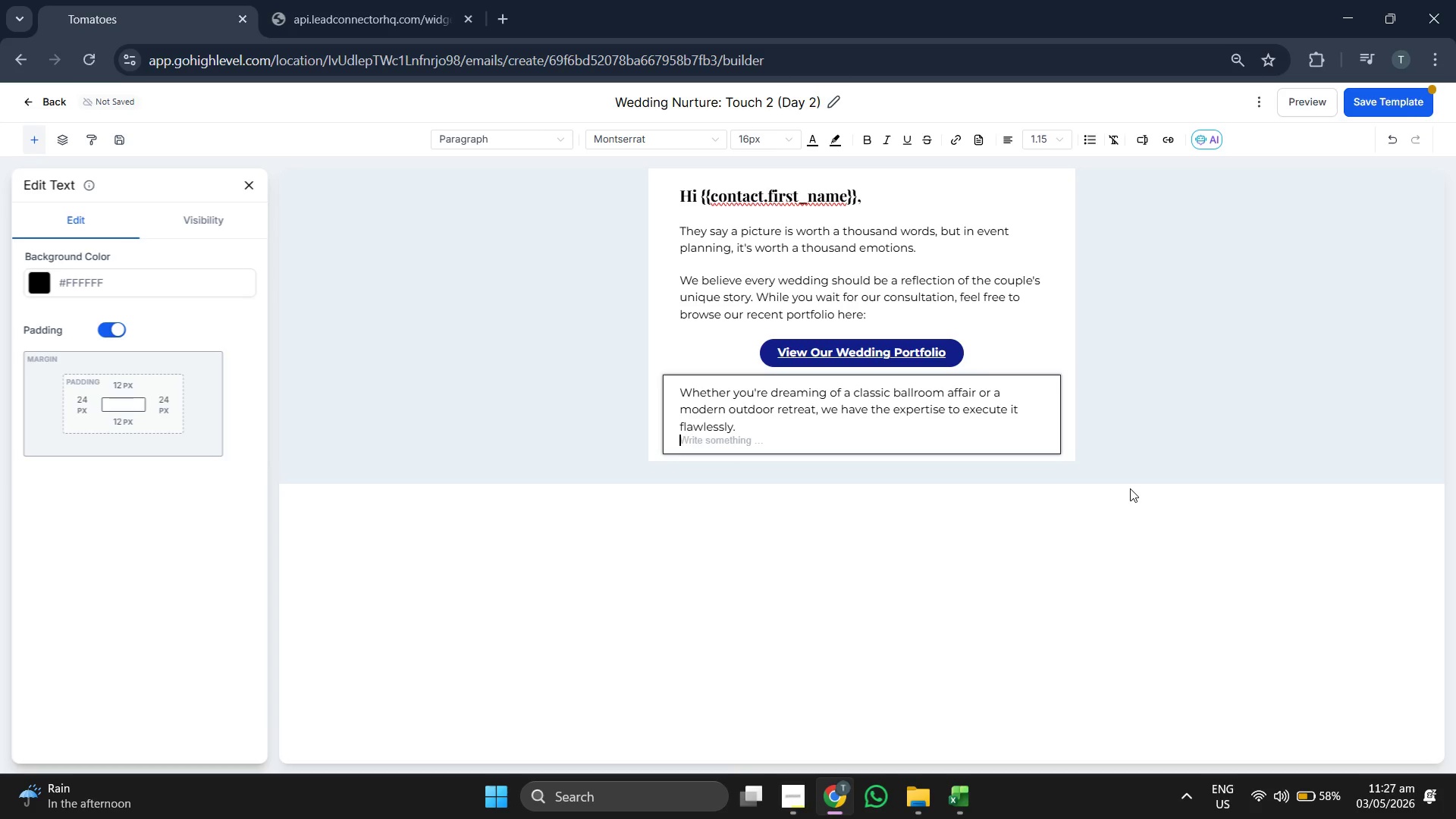 
key(Enter)
 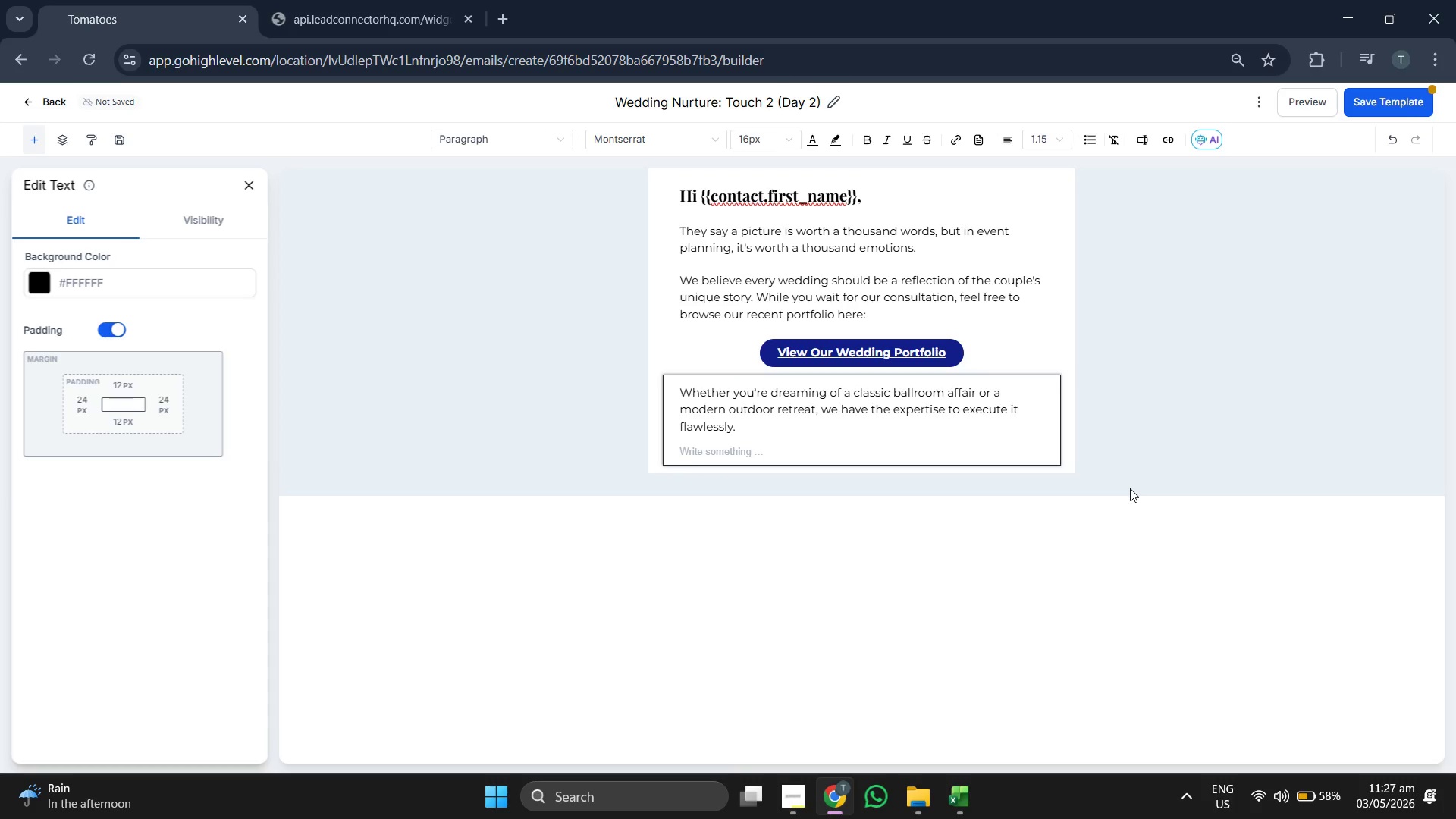 
type(Cheers,)
 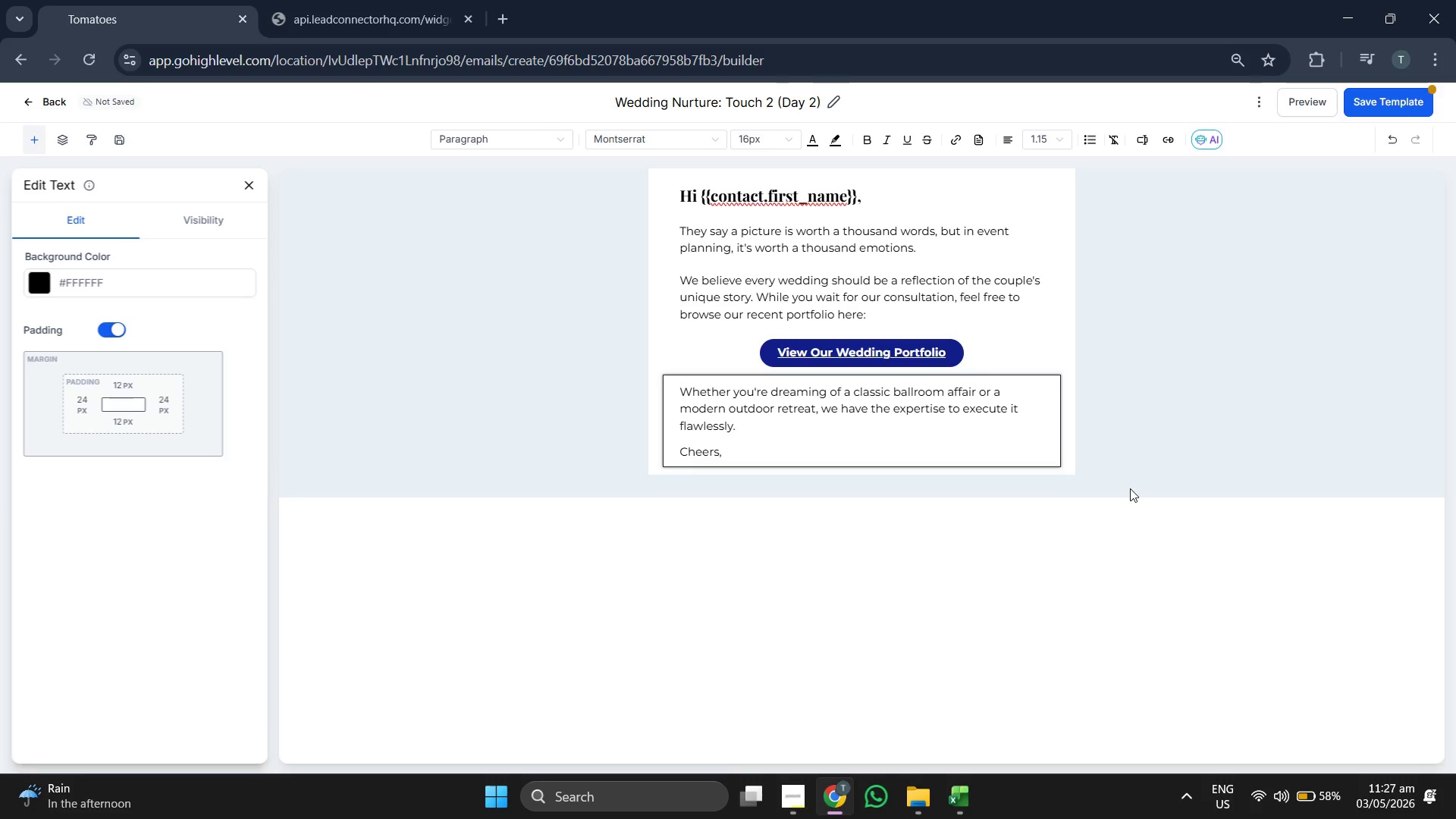 
key(Enter)
 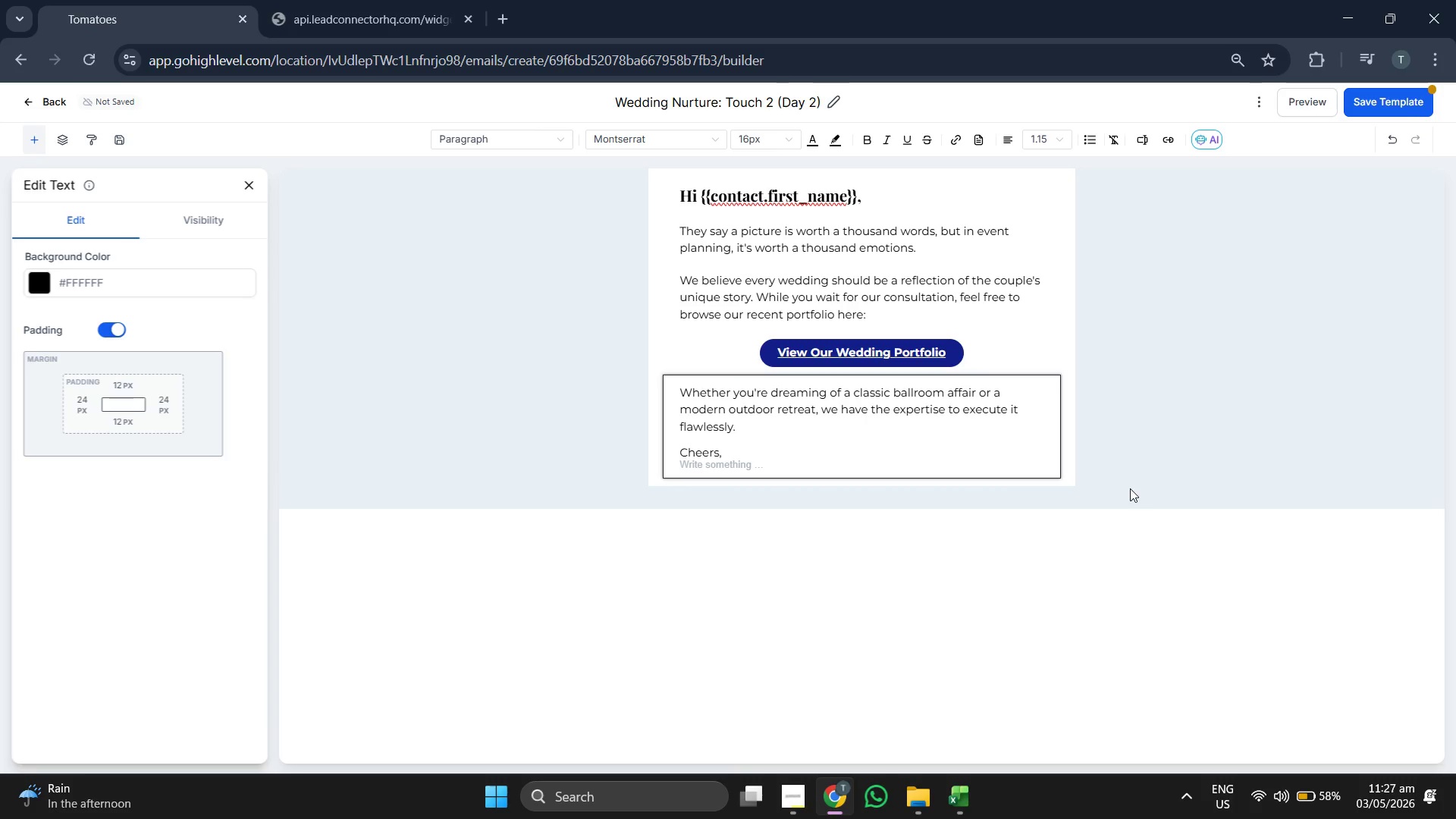 
key(CapsLock)
 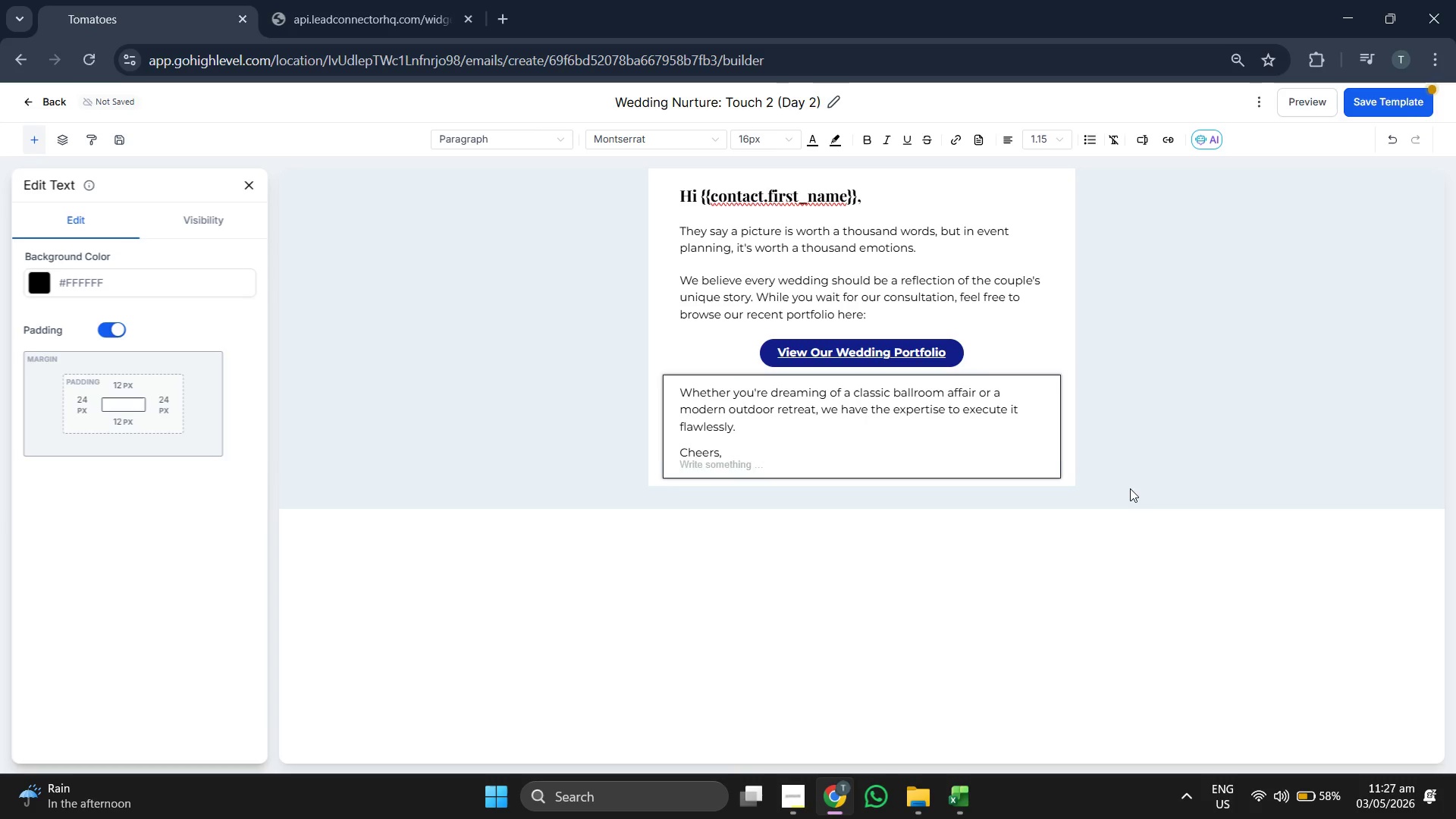 
key(T)
 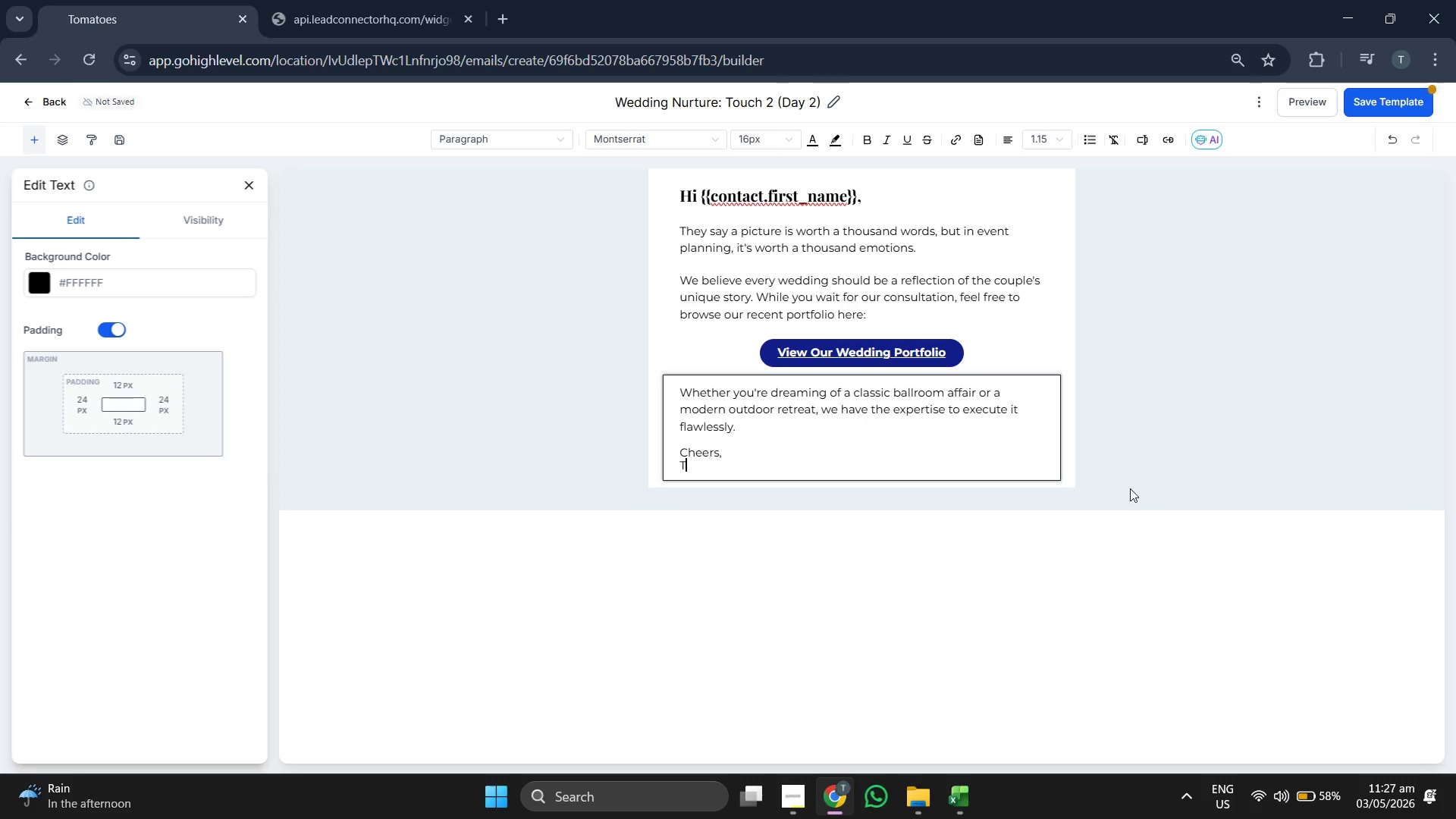 
key(CapsLock)
 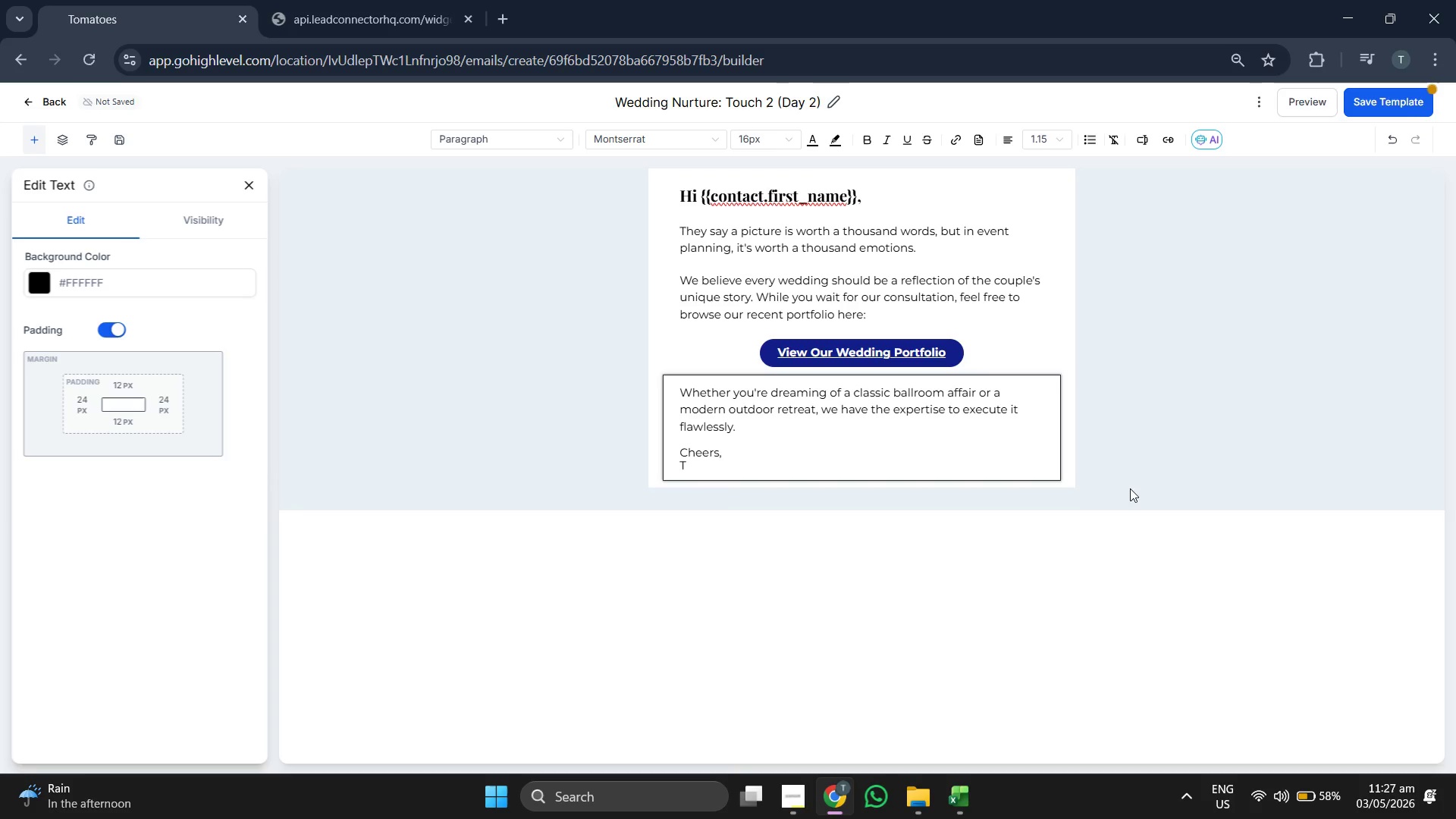 
type(he)
 